 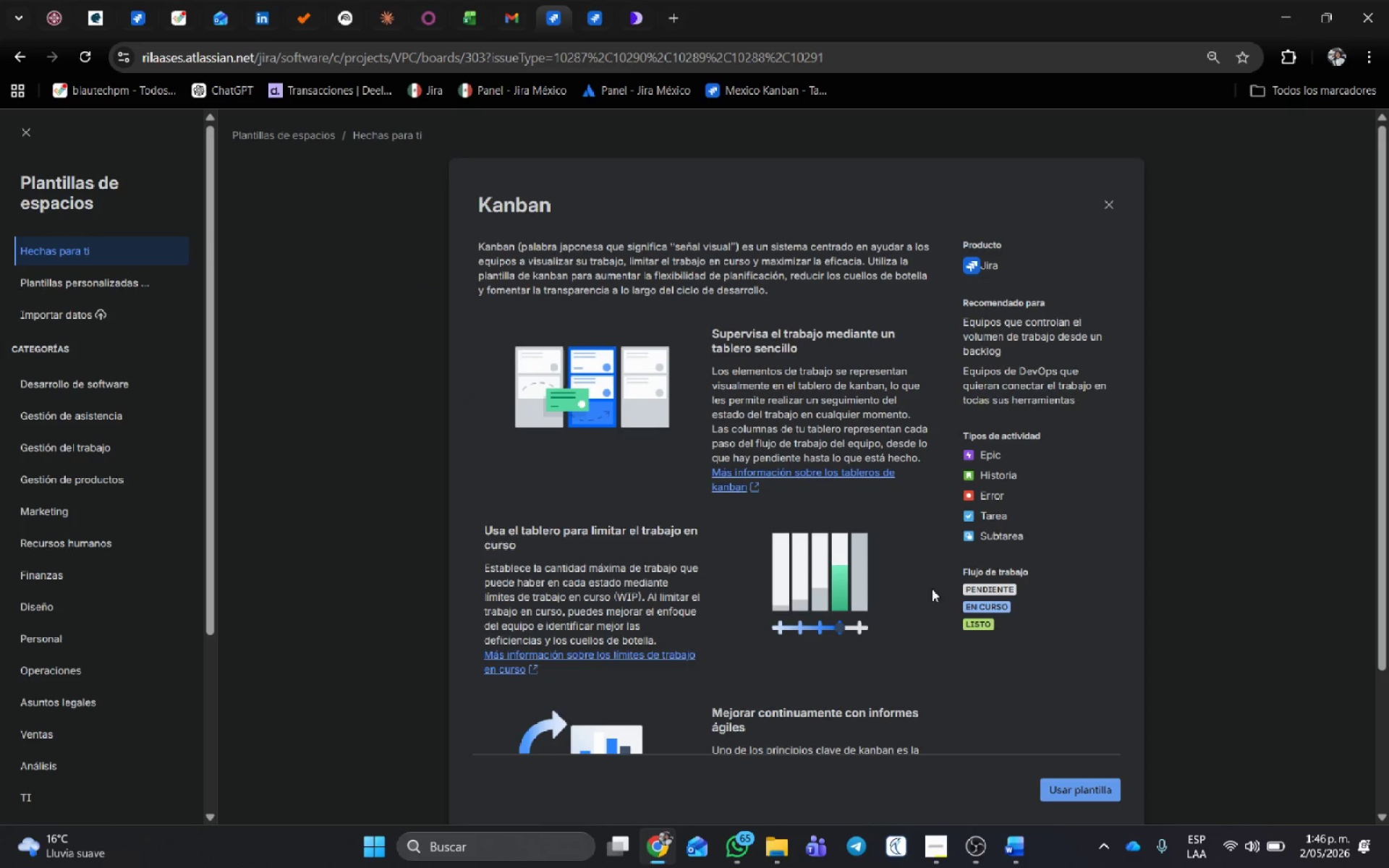 
left_click([318, 268])
 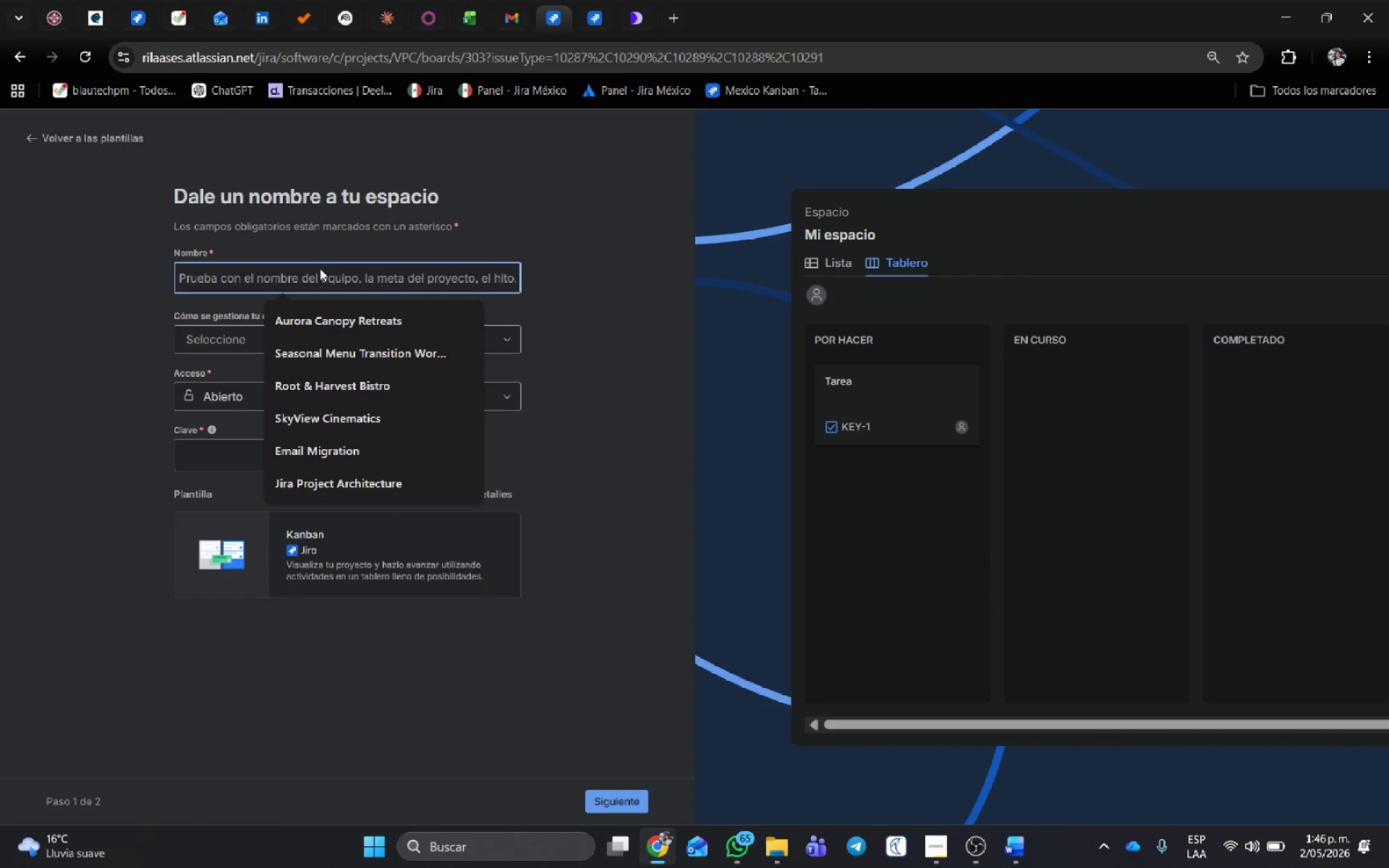 
hold_key(key=ShiftRight, duration=0.8)
 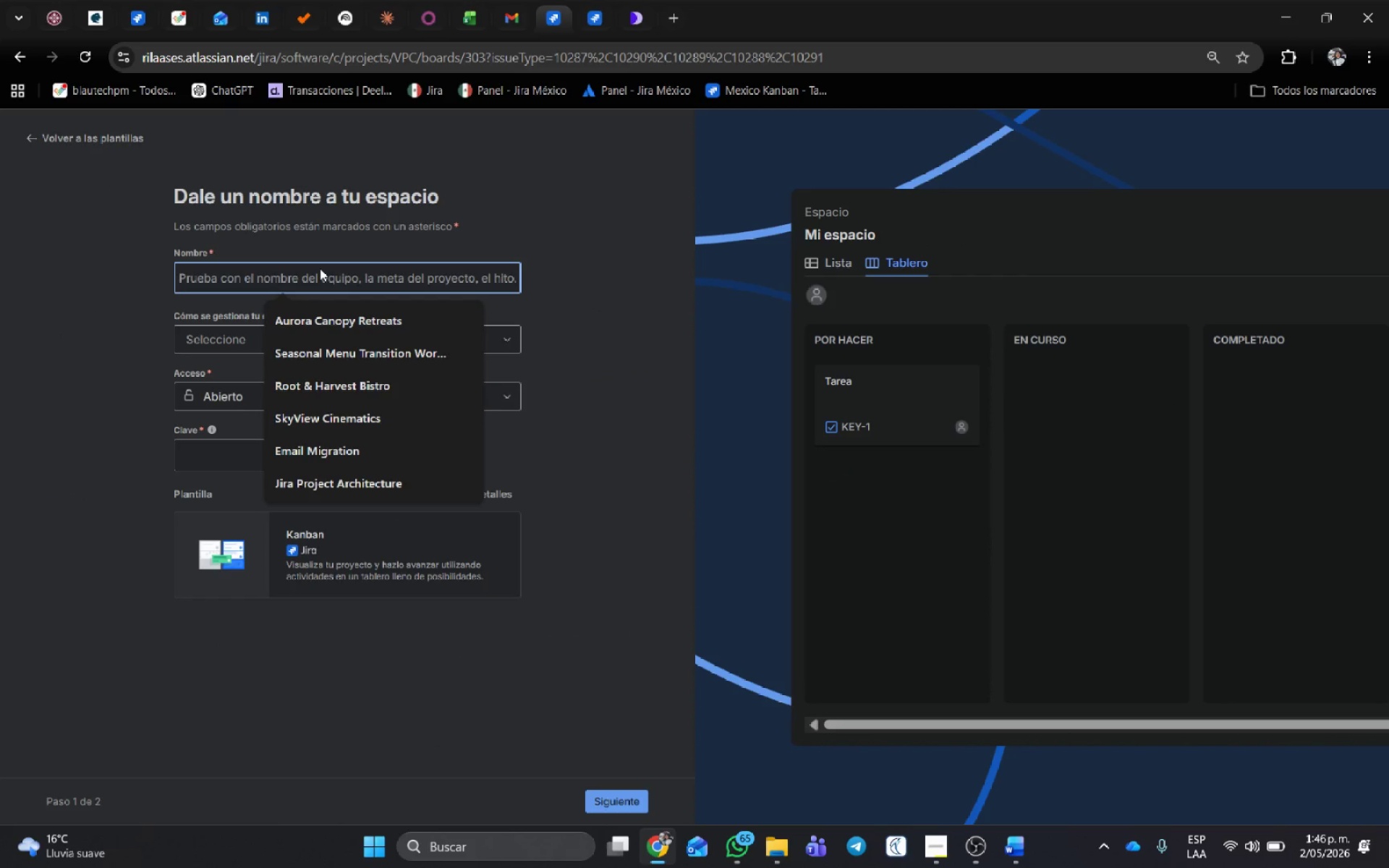 
type(Blue Ribbon Event Hub)
 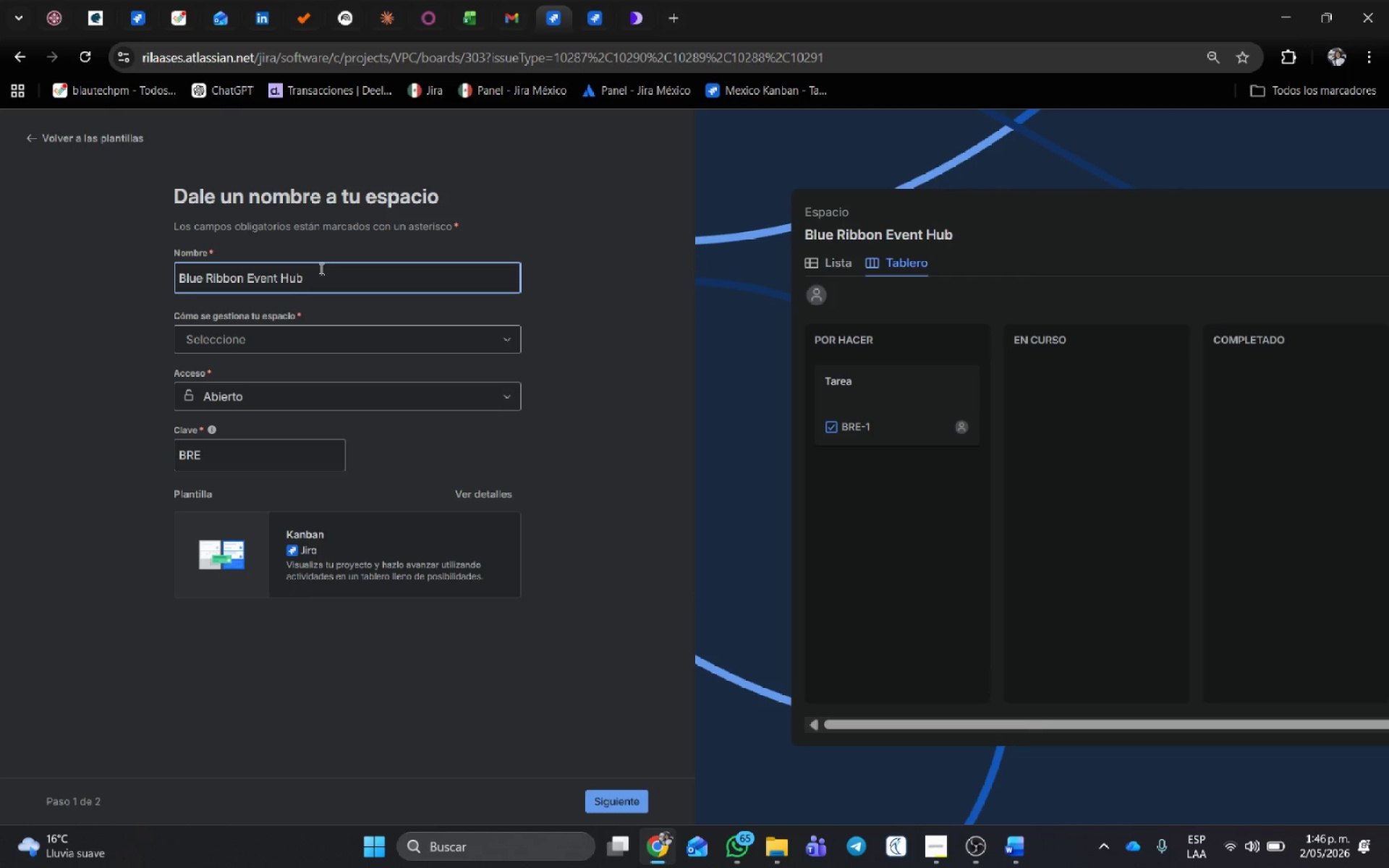 
wait(5.17)
 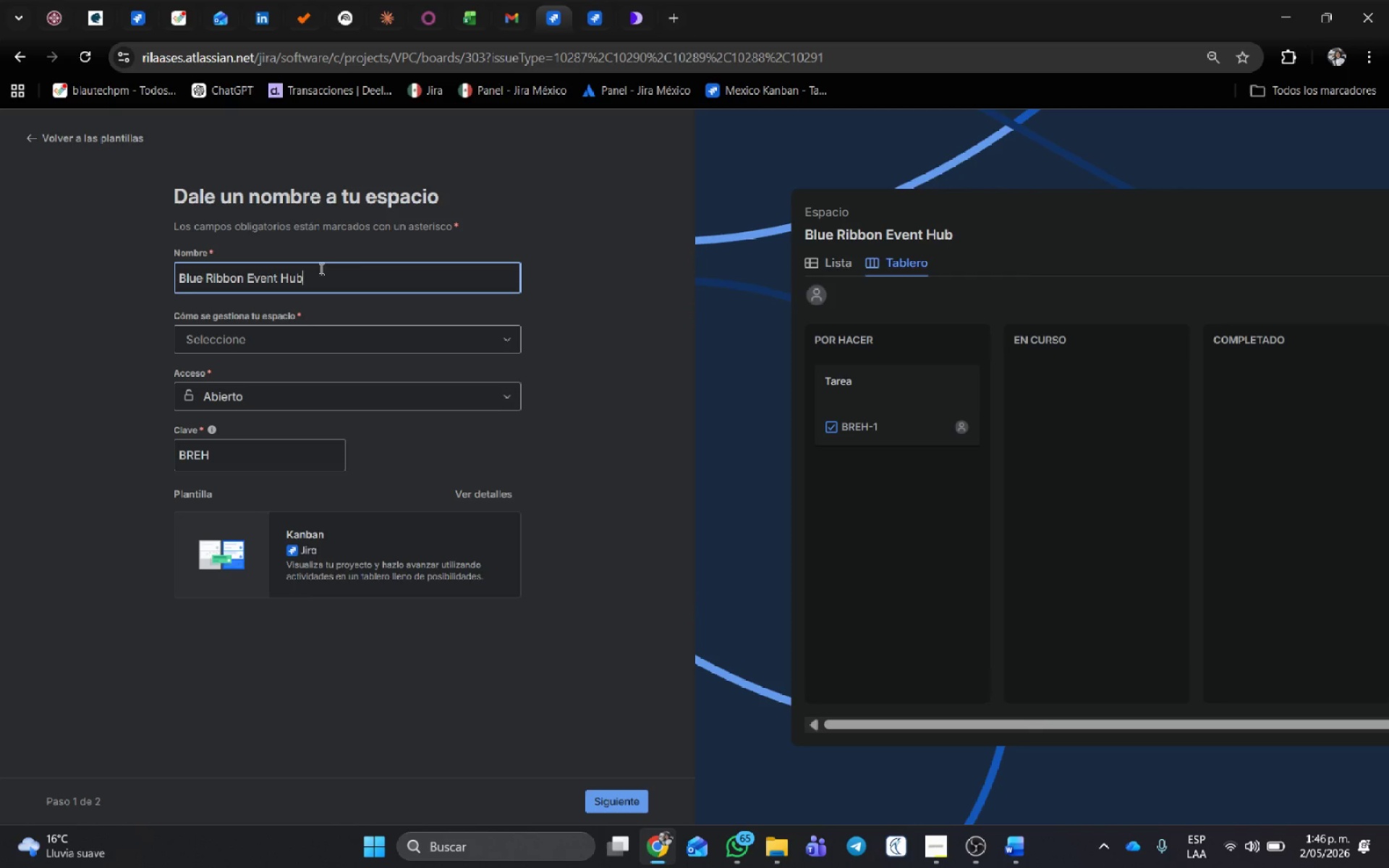 
left_click([604, 808])
 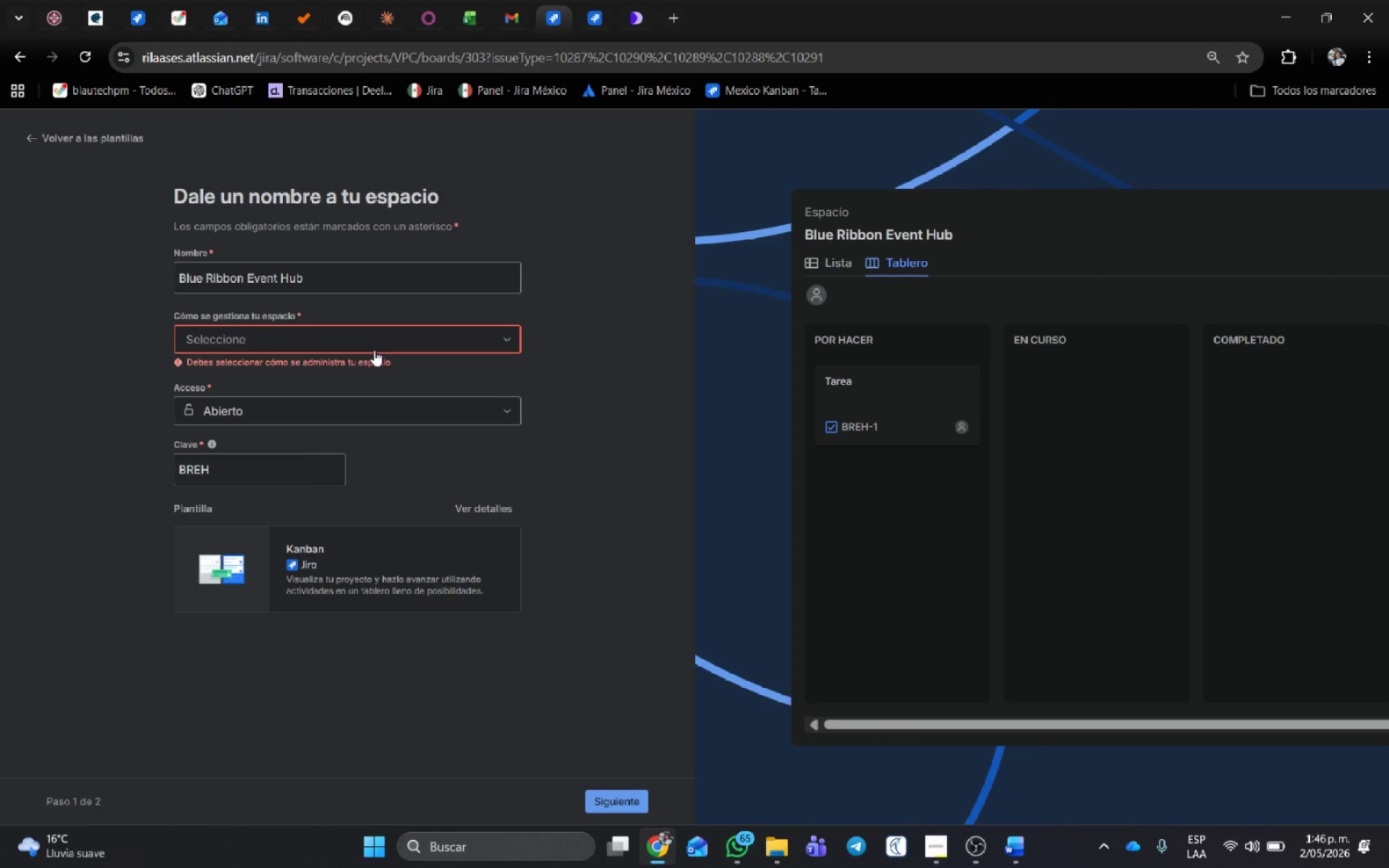 
left_click([374, 344])
 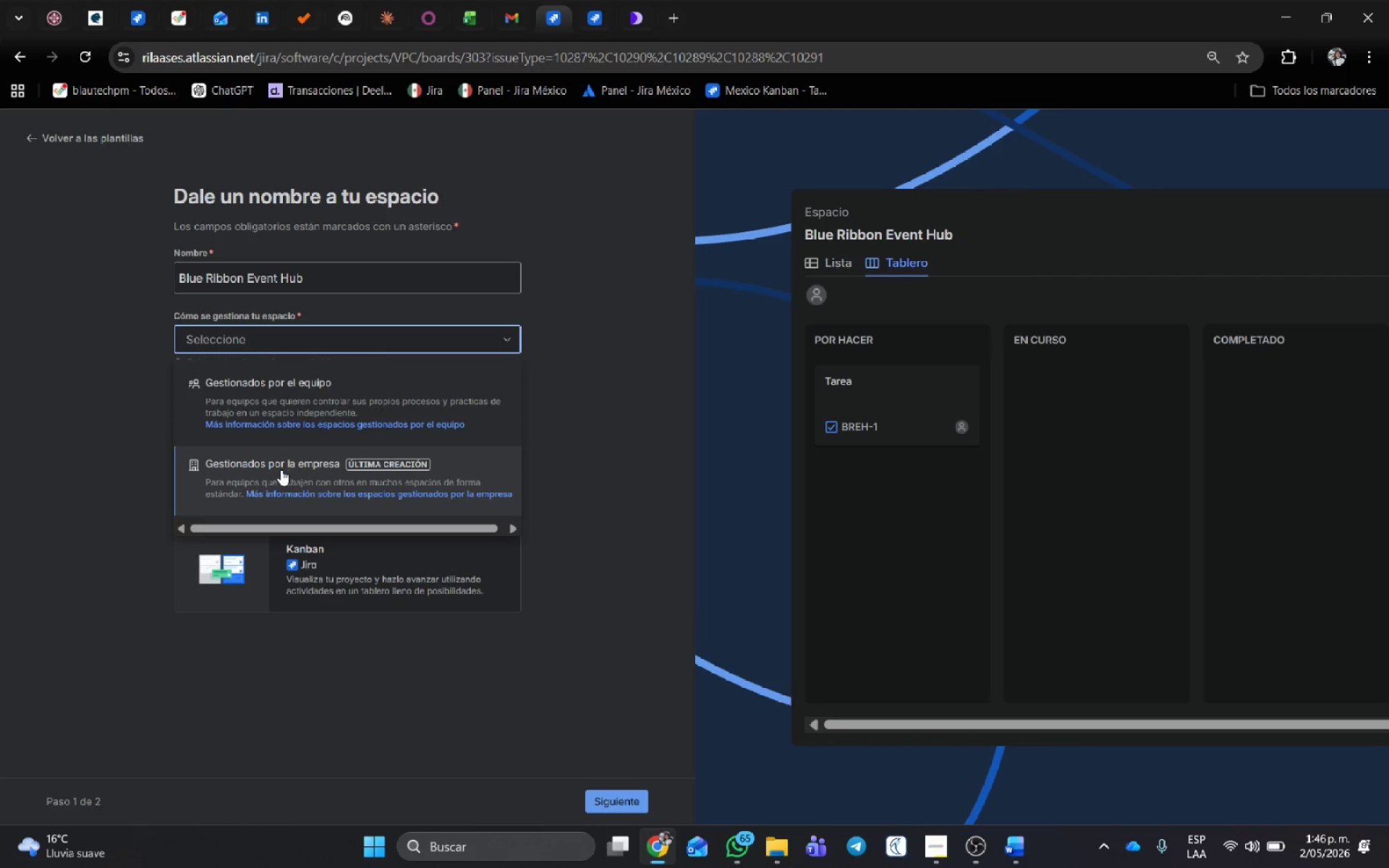 
left_click([279, 466])
 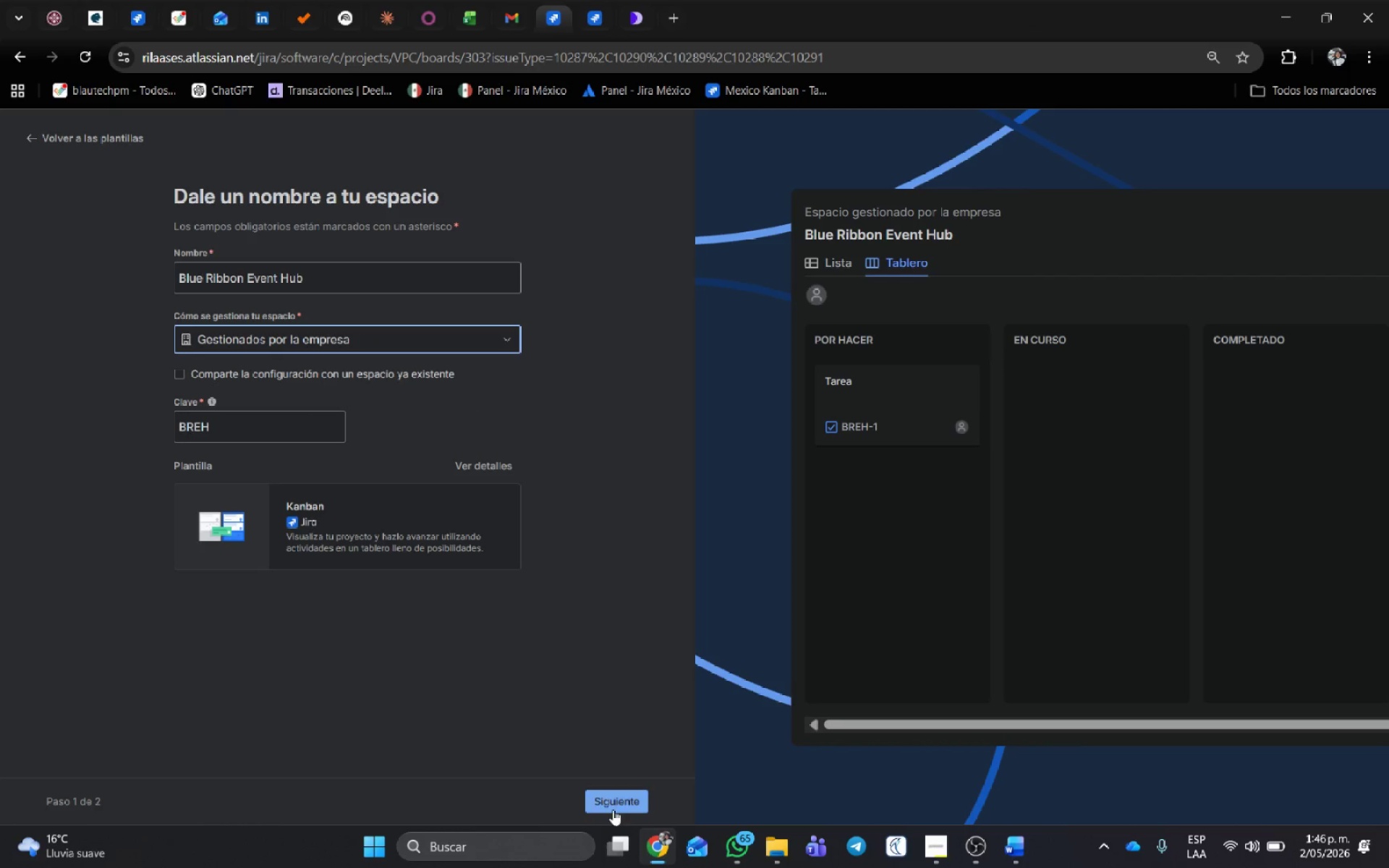 
left_click([615, 806])
 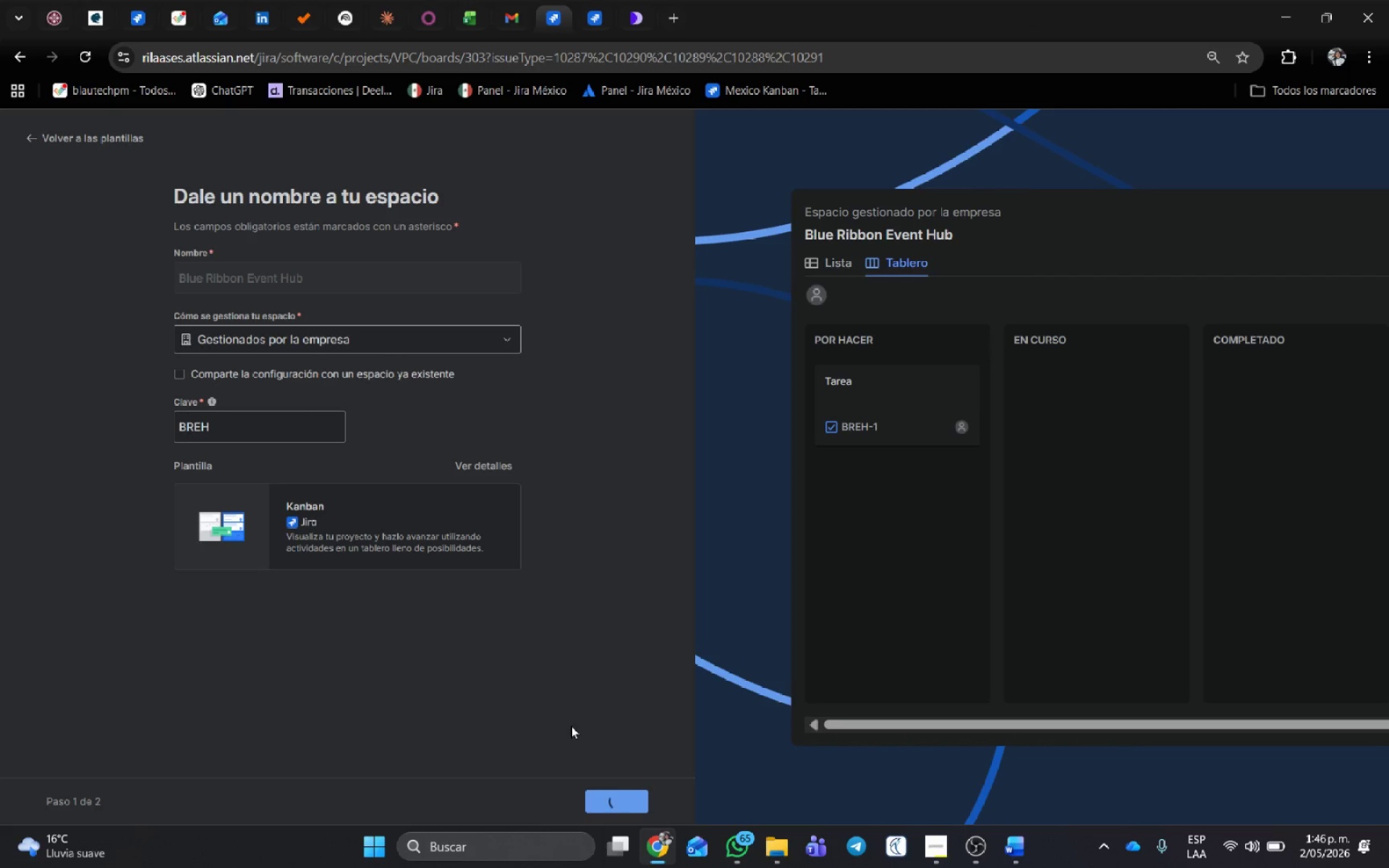 
wait(9.25)
 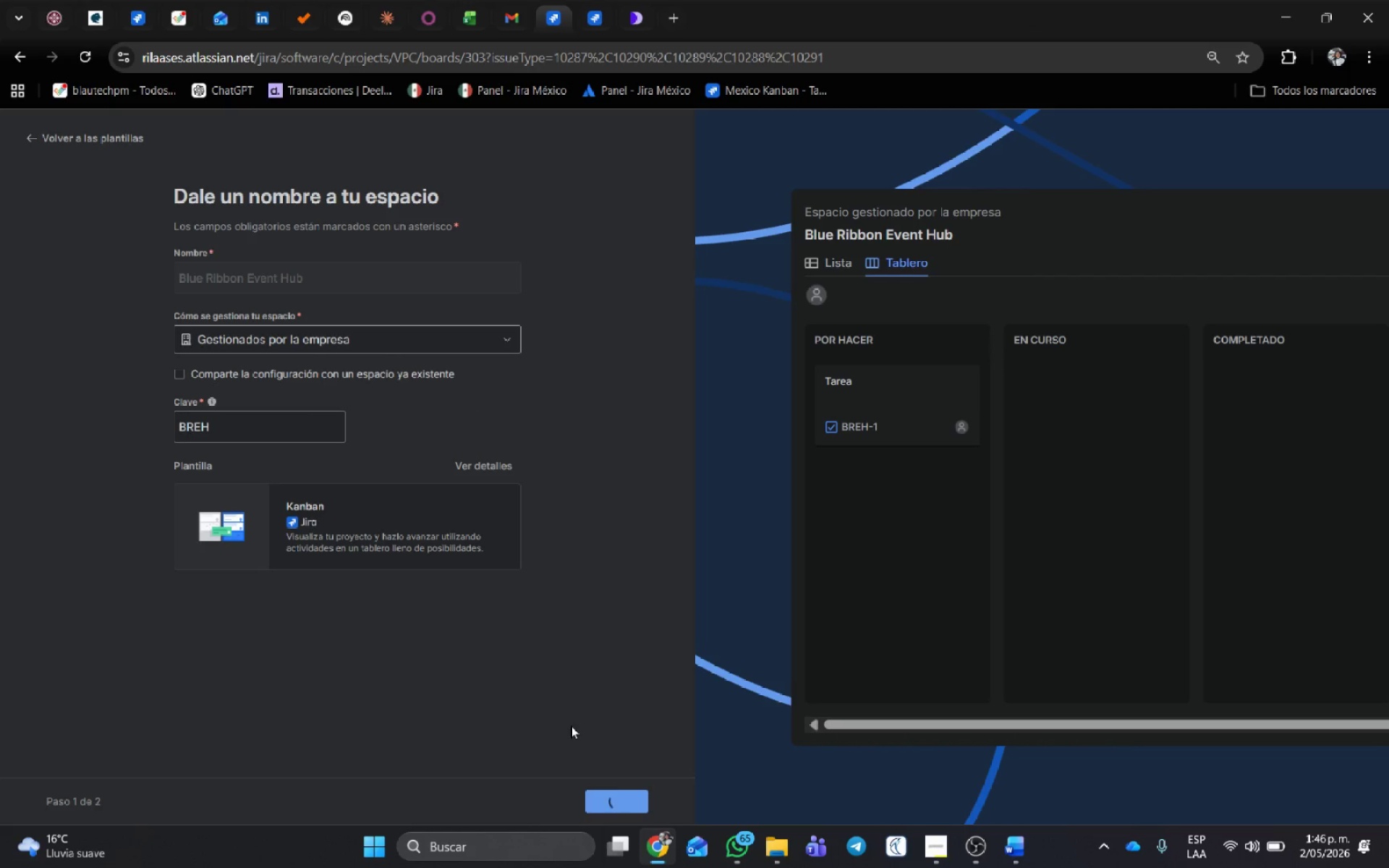 
left_click([630, 791])
 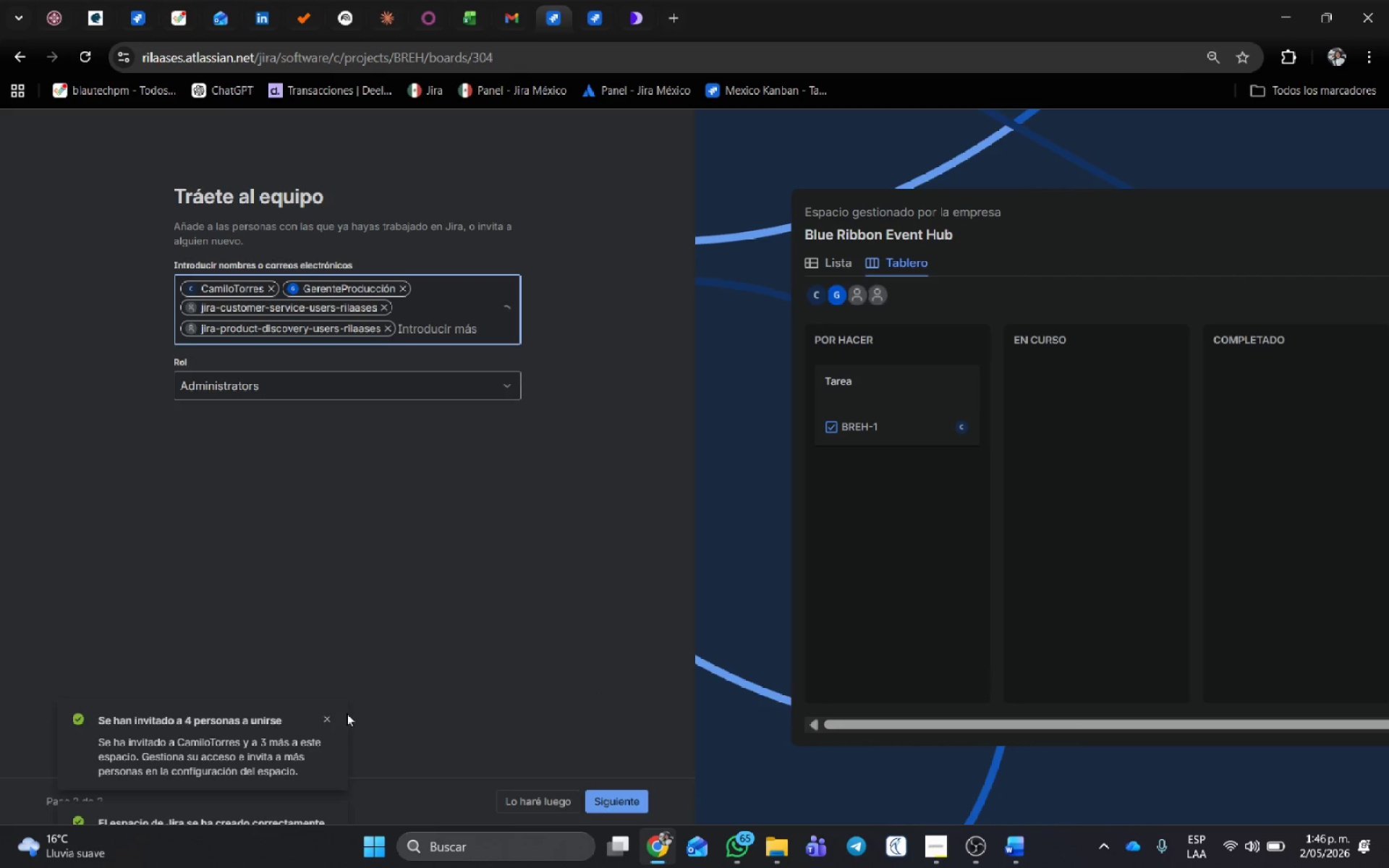 
left_click([328, 718])
 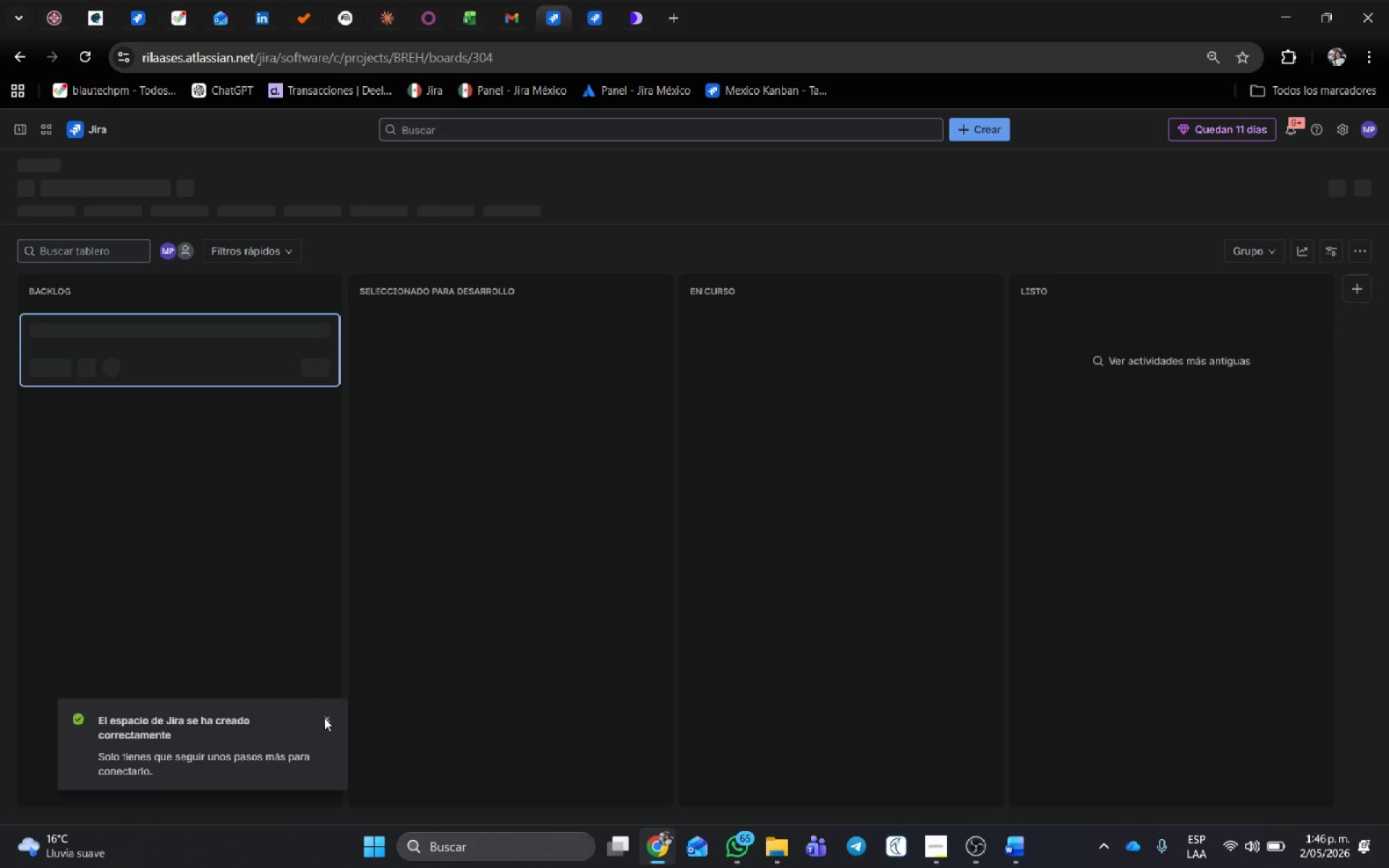 
double_click([325, 718])
 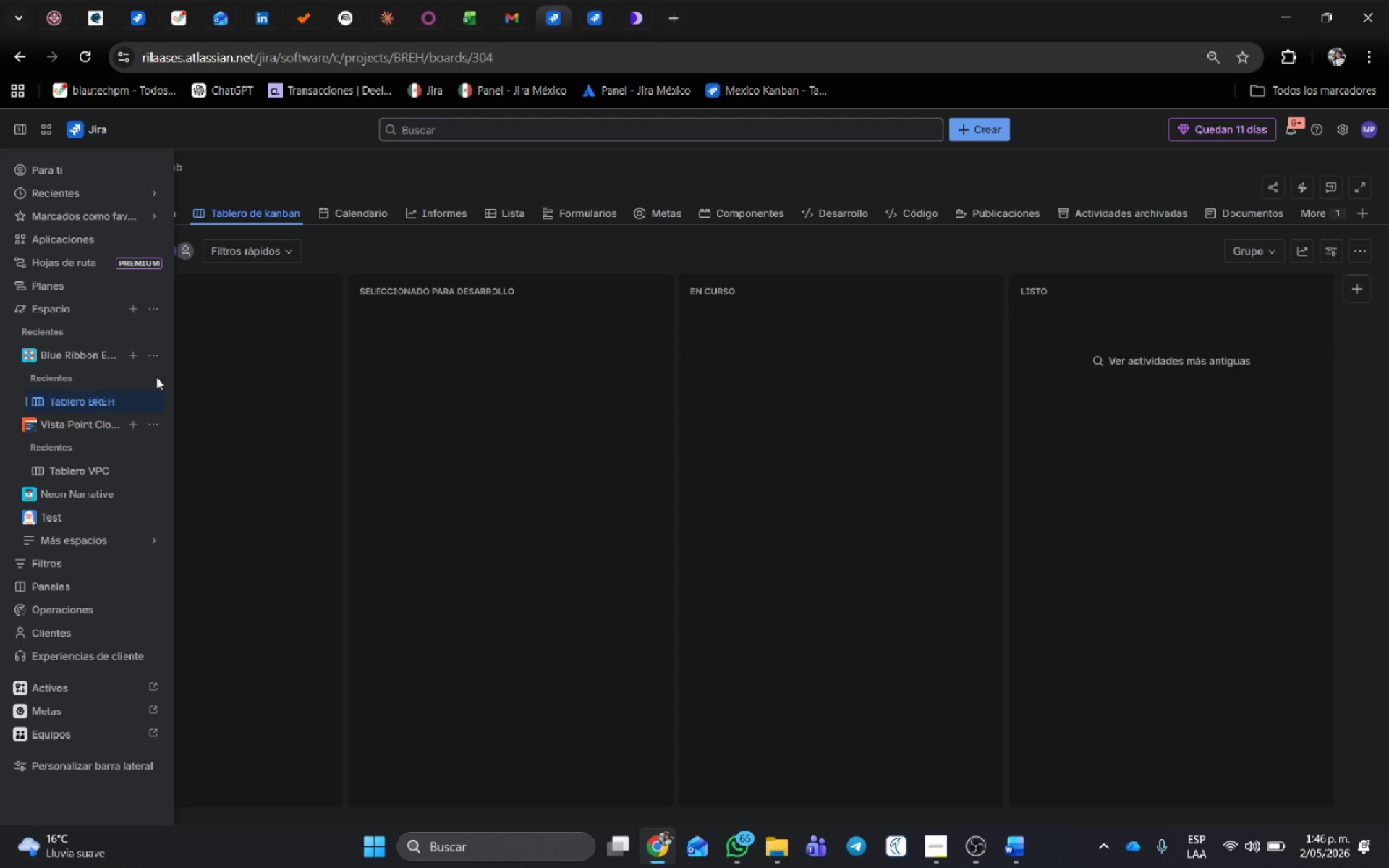 
left_click([149, 359])
 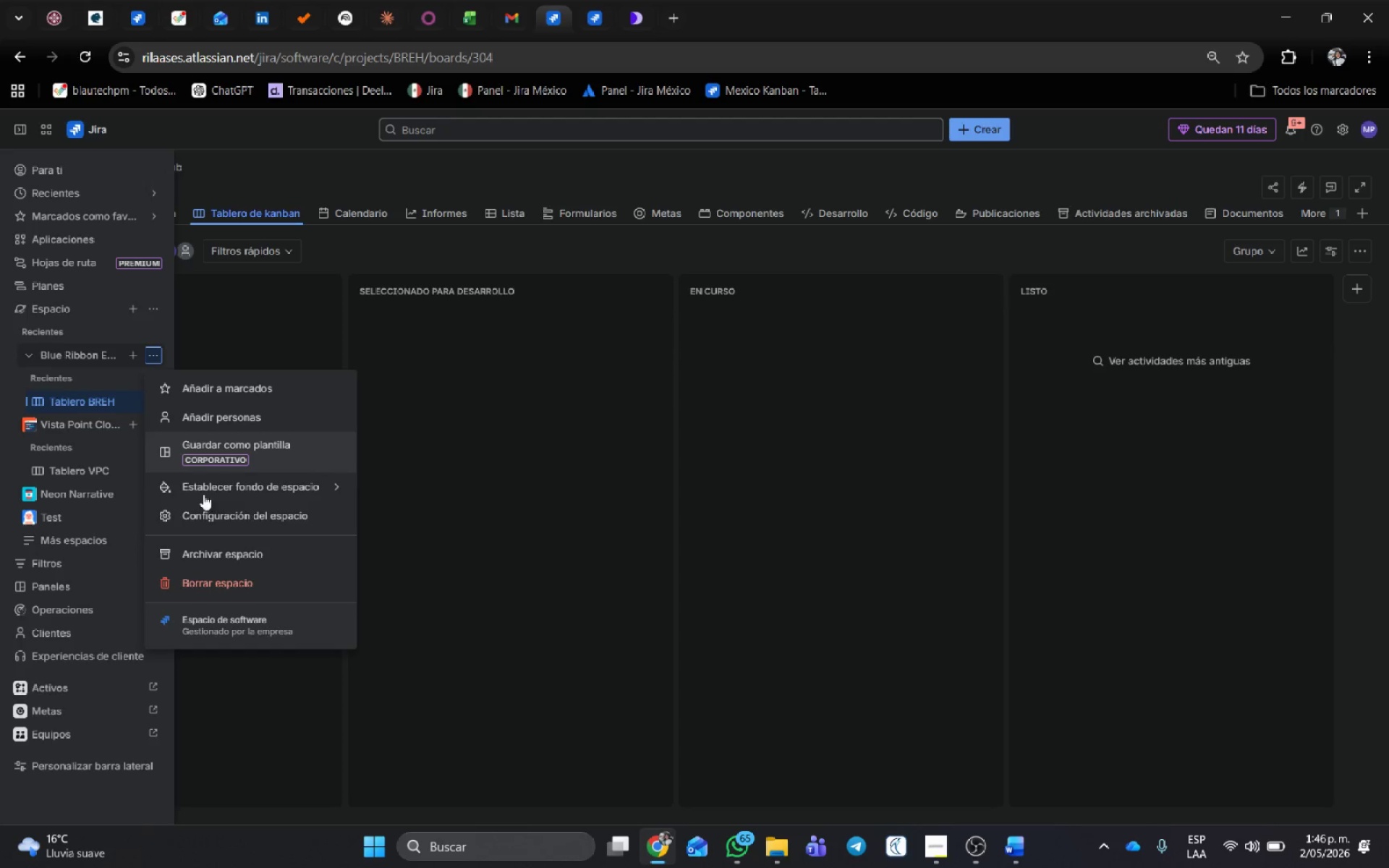 
left_click([205, 512])
 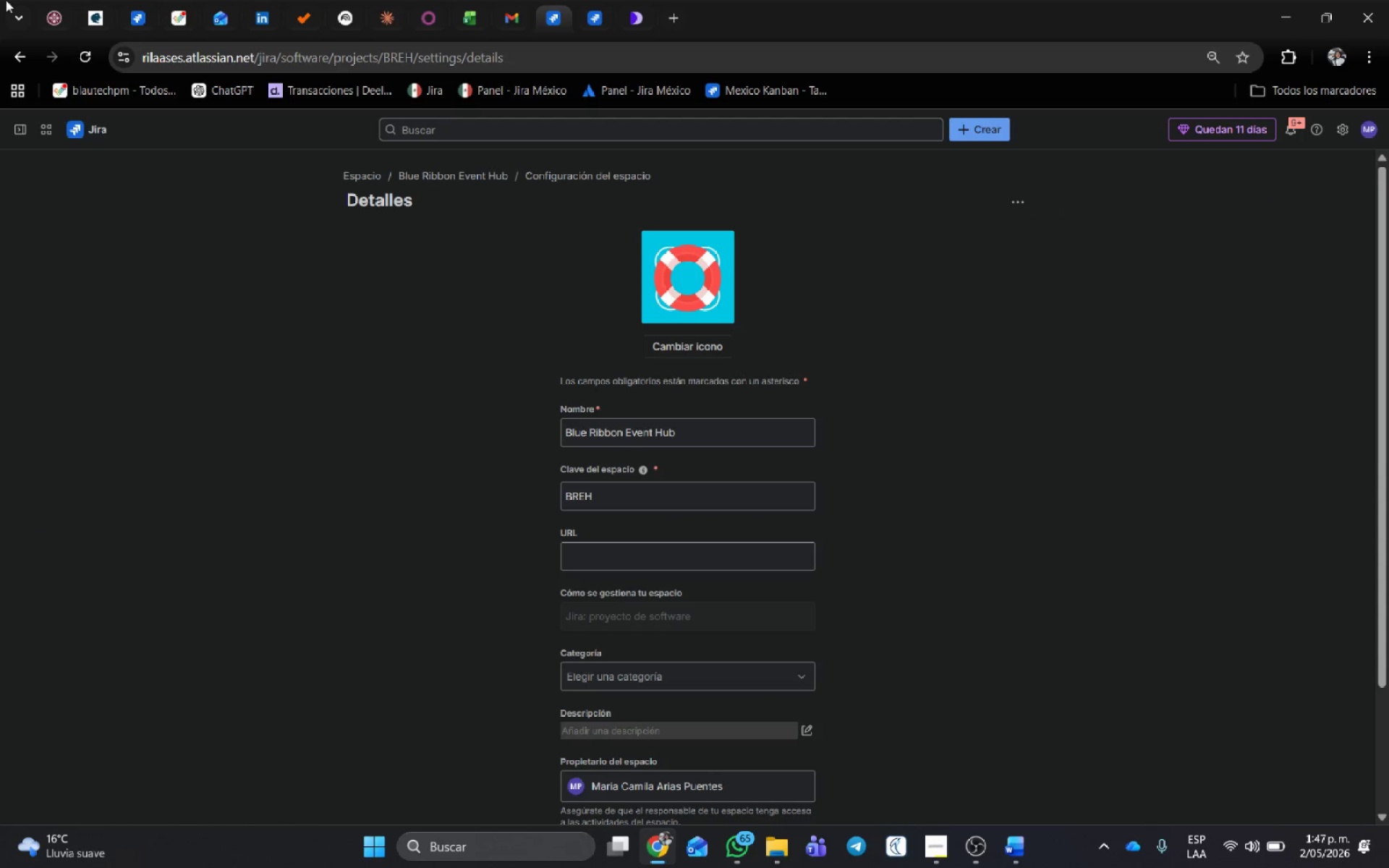 
wait(7.17)
 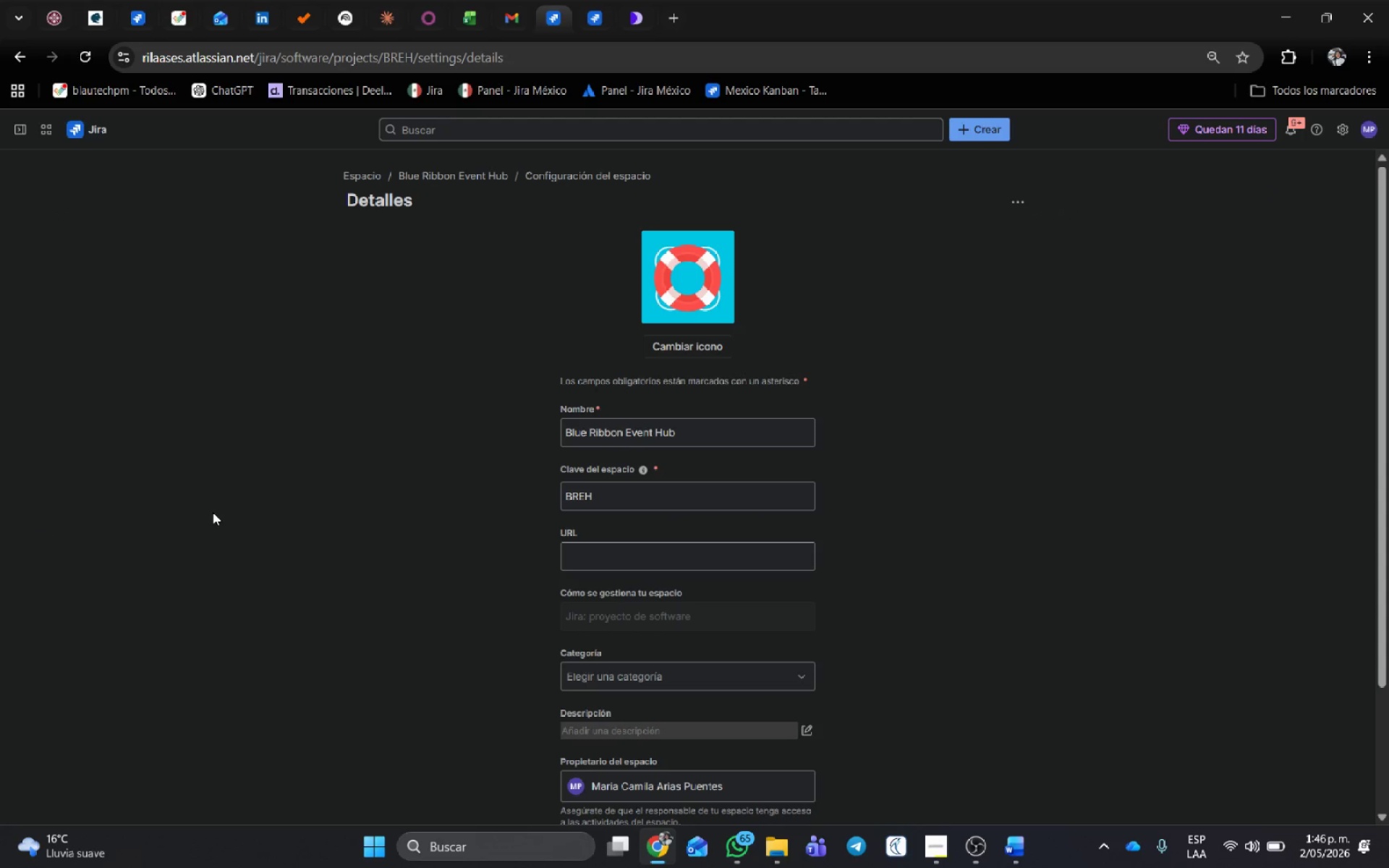 
left_click([61, 433])
 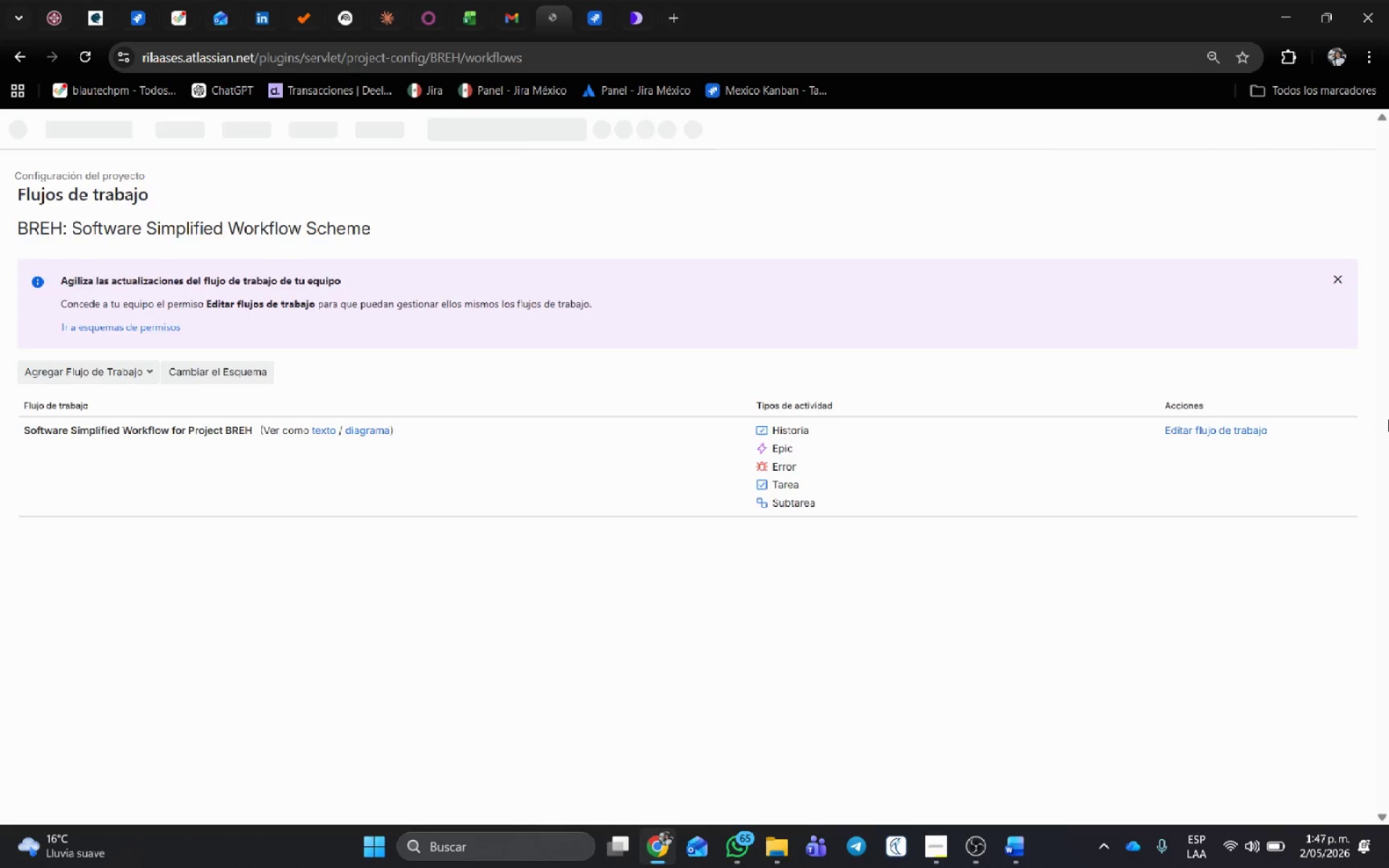 
left_click([1260, 433])
 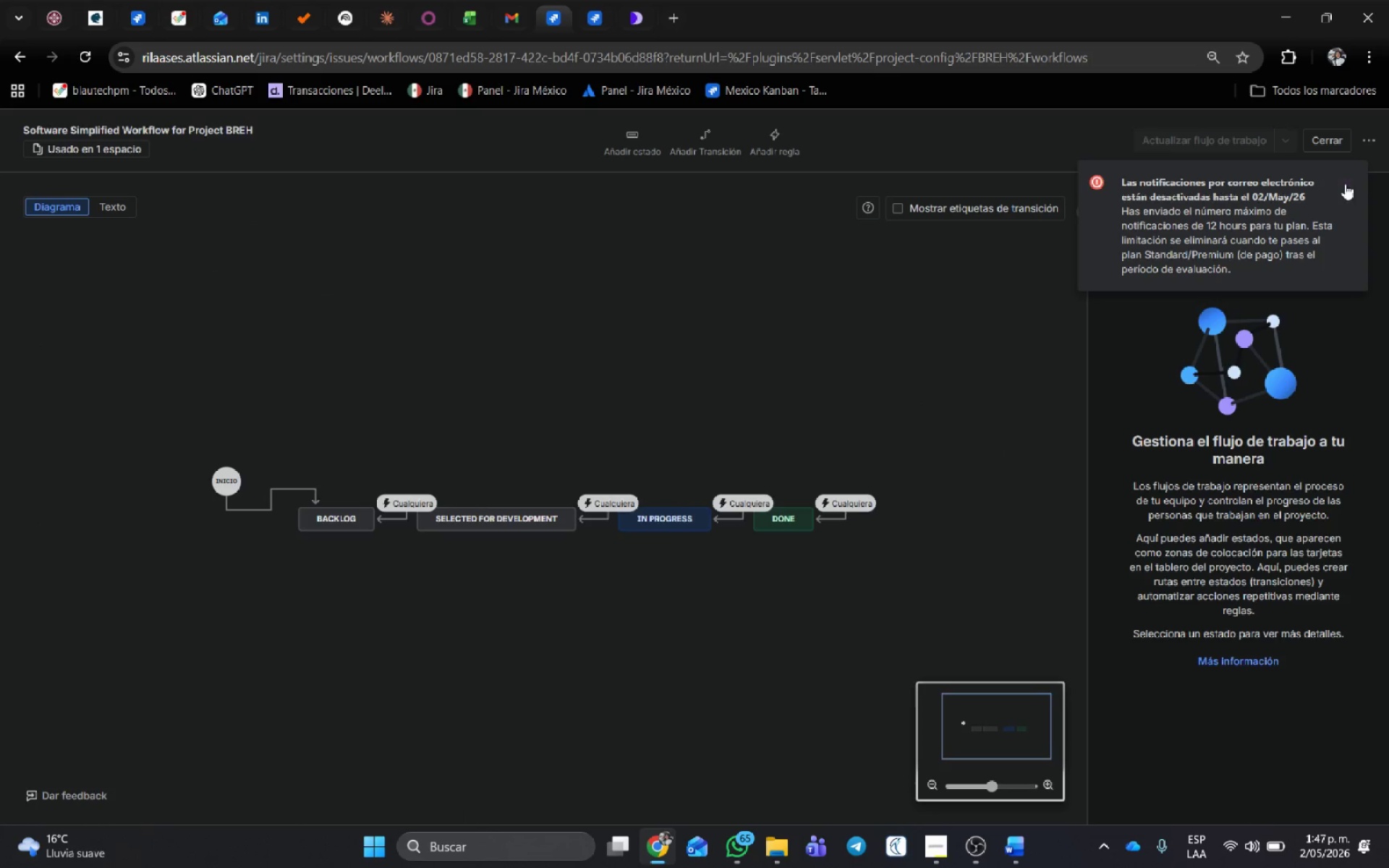 
wait(6.92)
 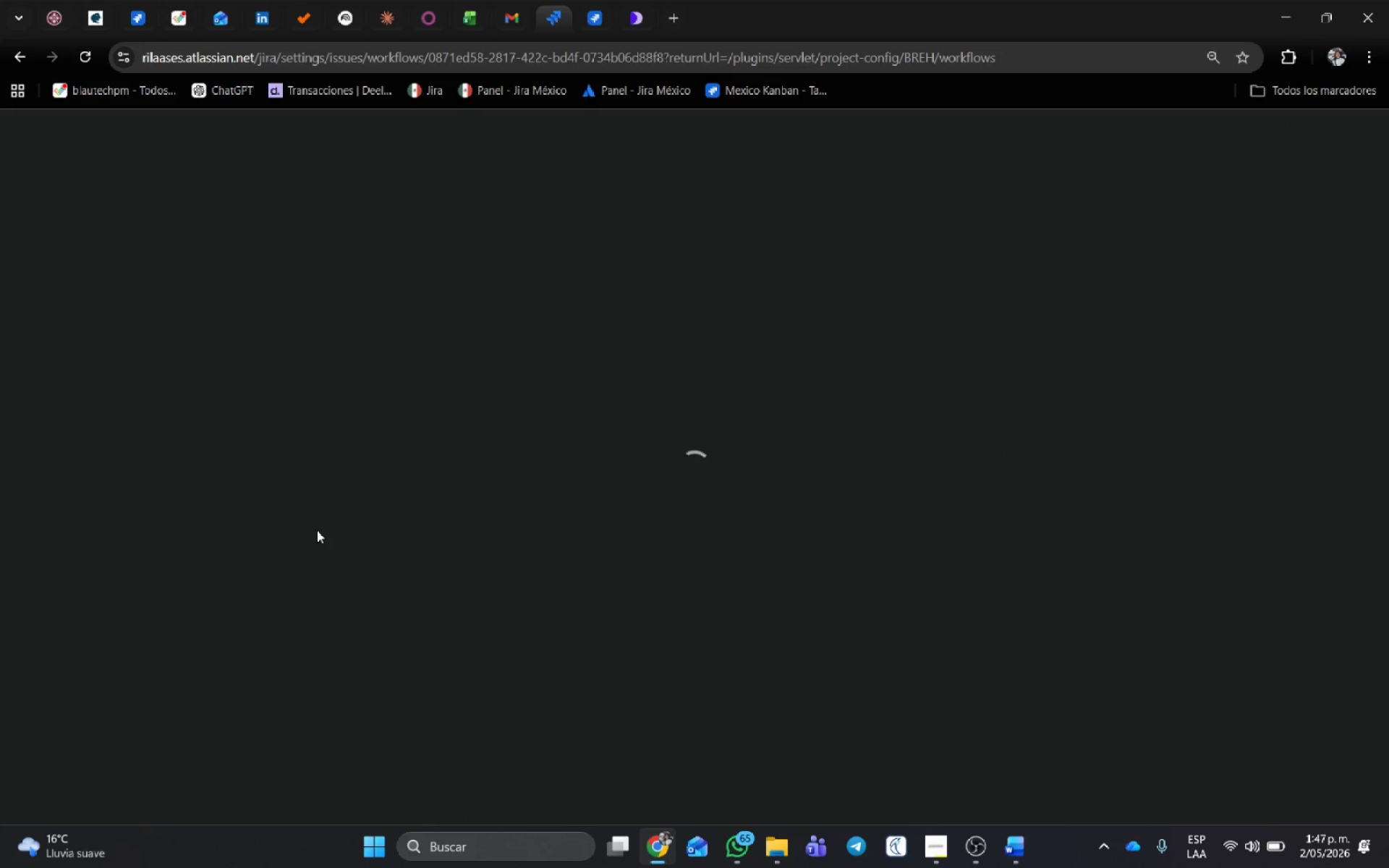 
left_click([1088, 216])
 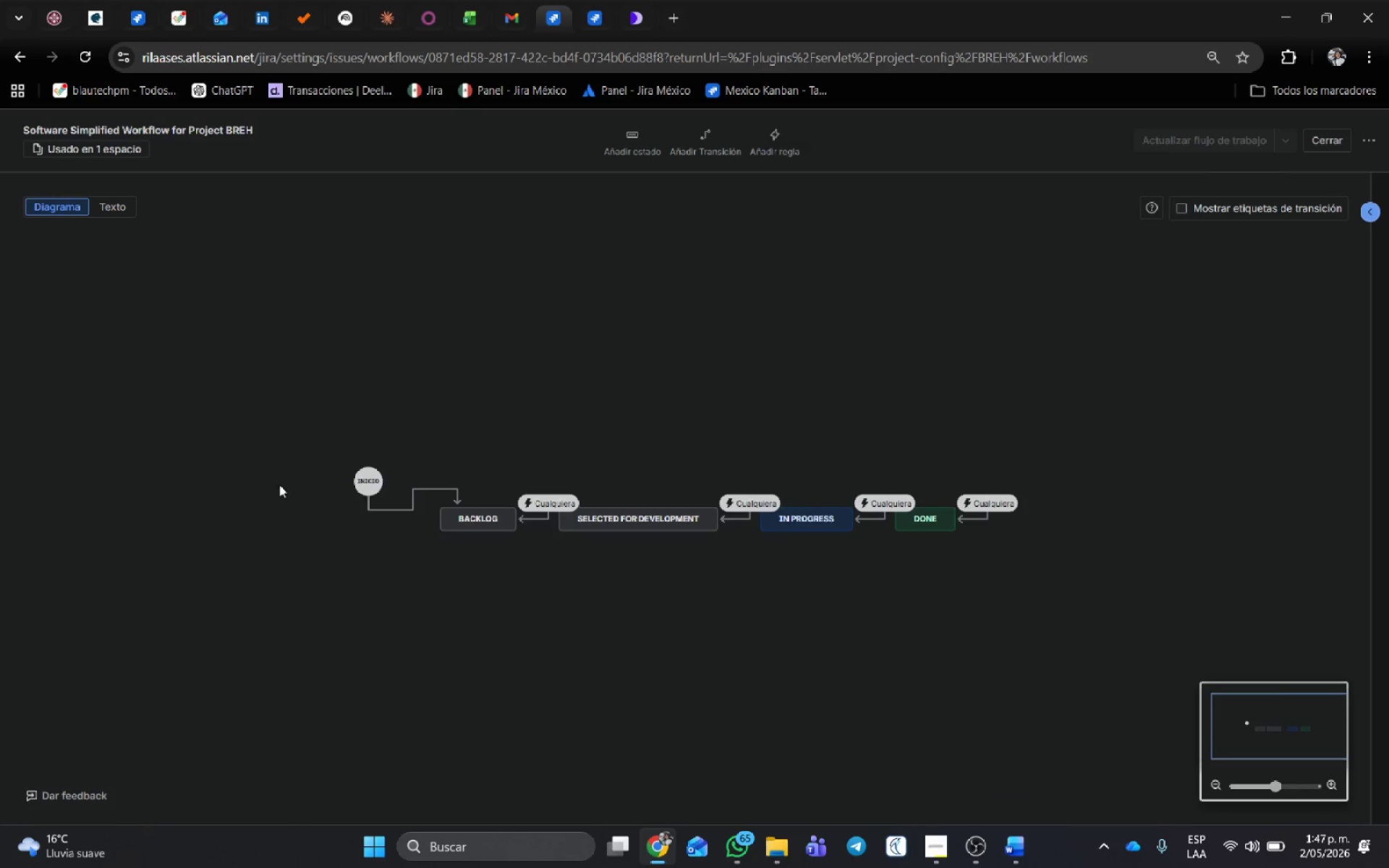 
left_click_drag(start_coordinate=[363, 476], to_coordinate=[328, 451])
 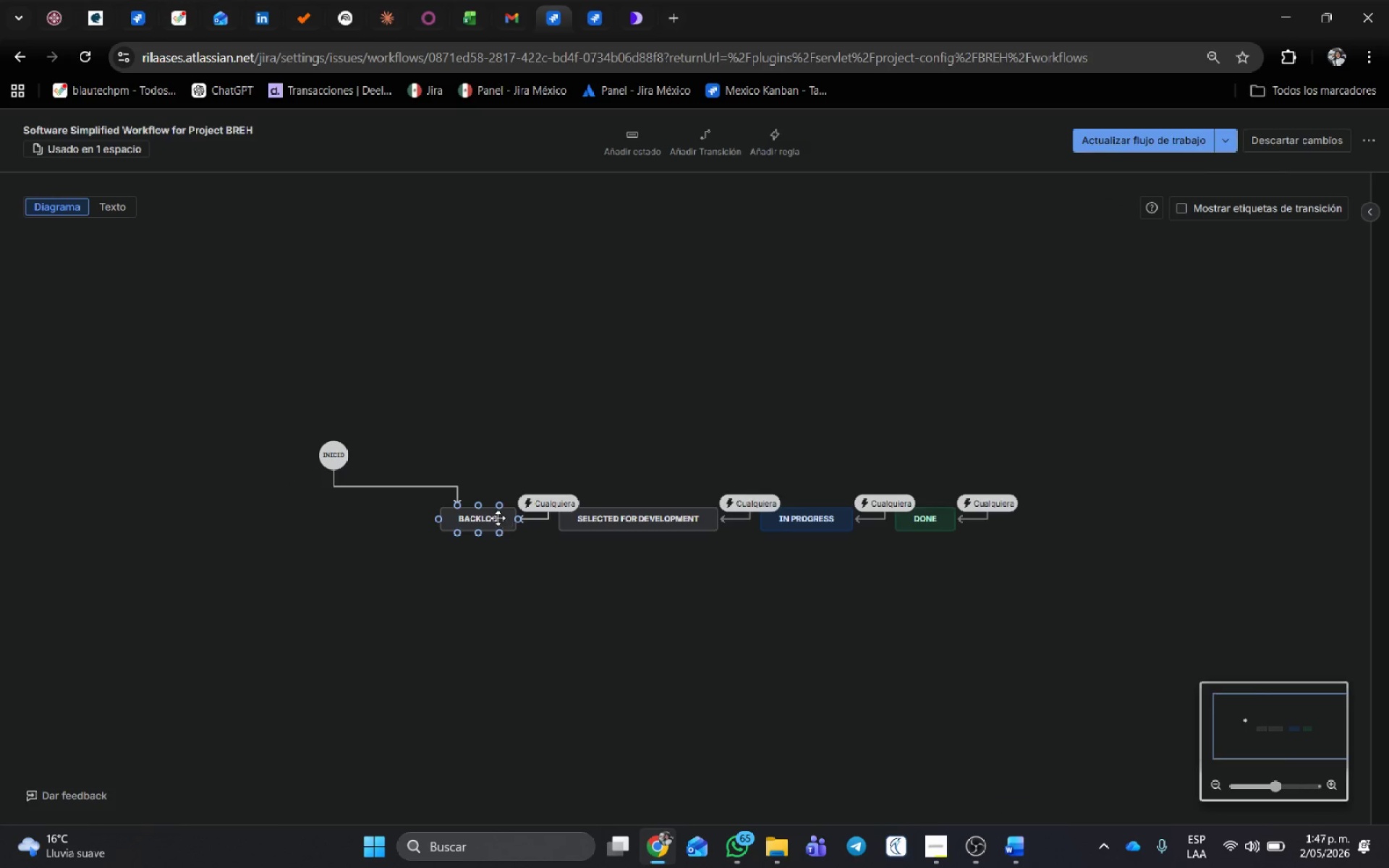 
left_click([497, 517])
 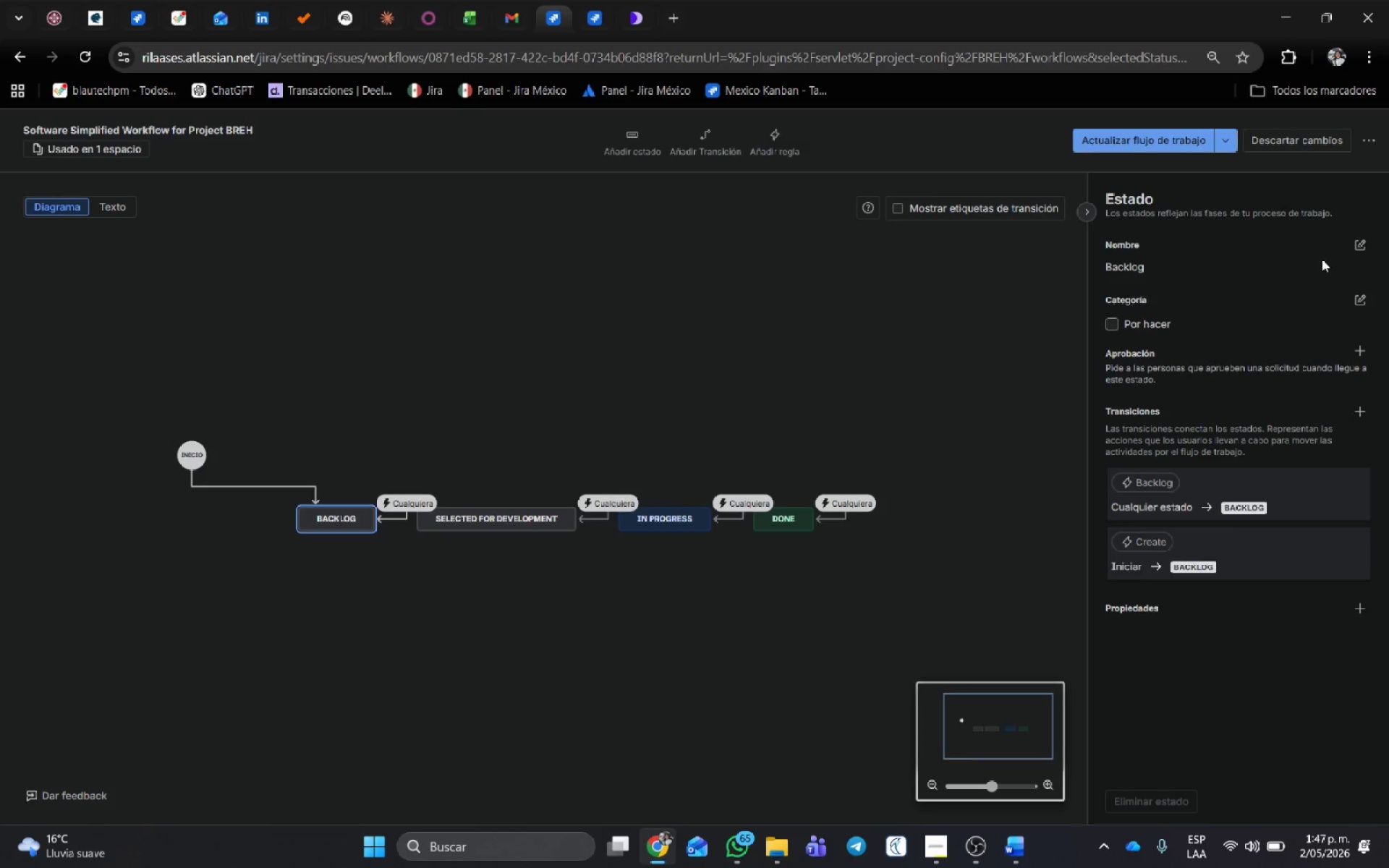 
left_click([1355, 248])
 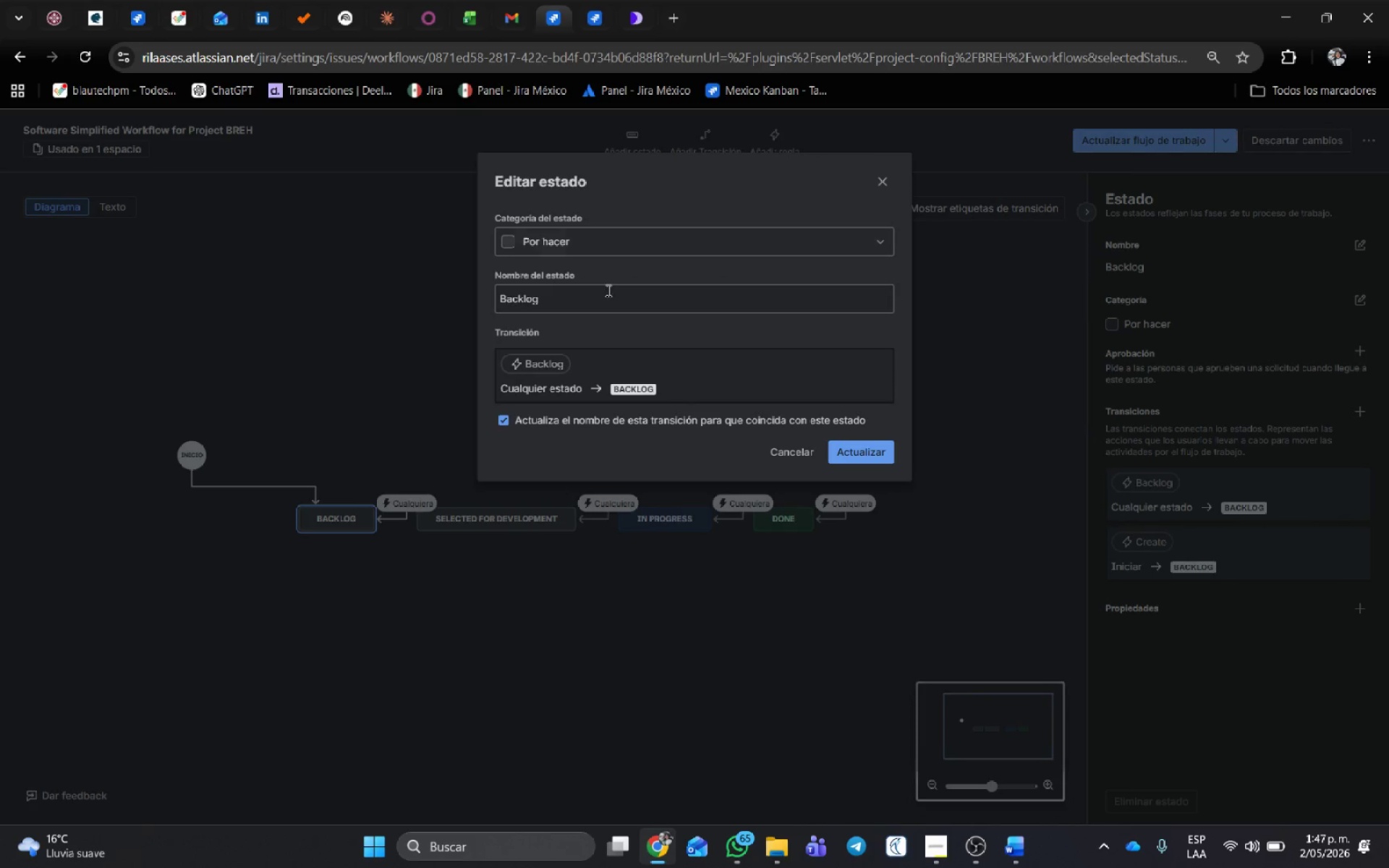 
left_click_drag(start_coordinate=[603, 297], to_coordinate=[458, 301])
 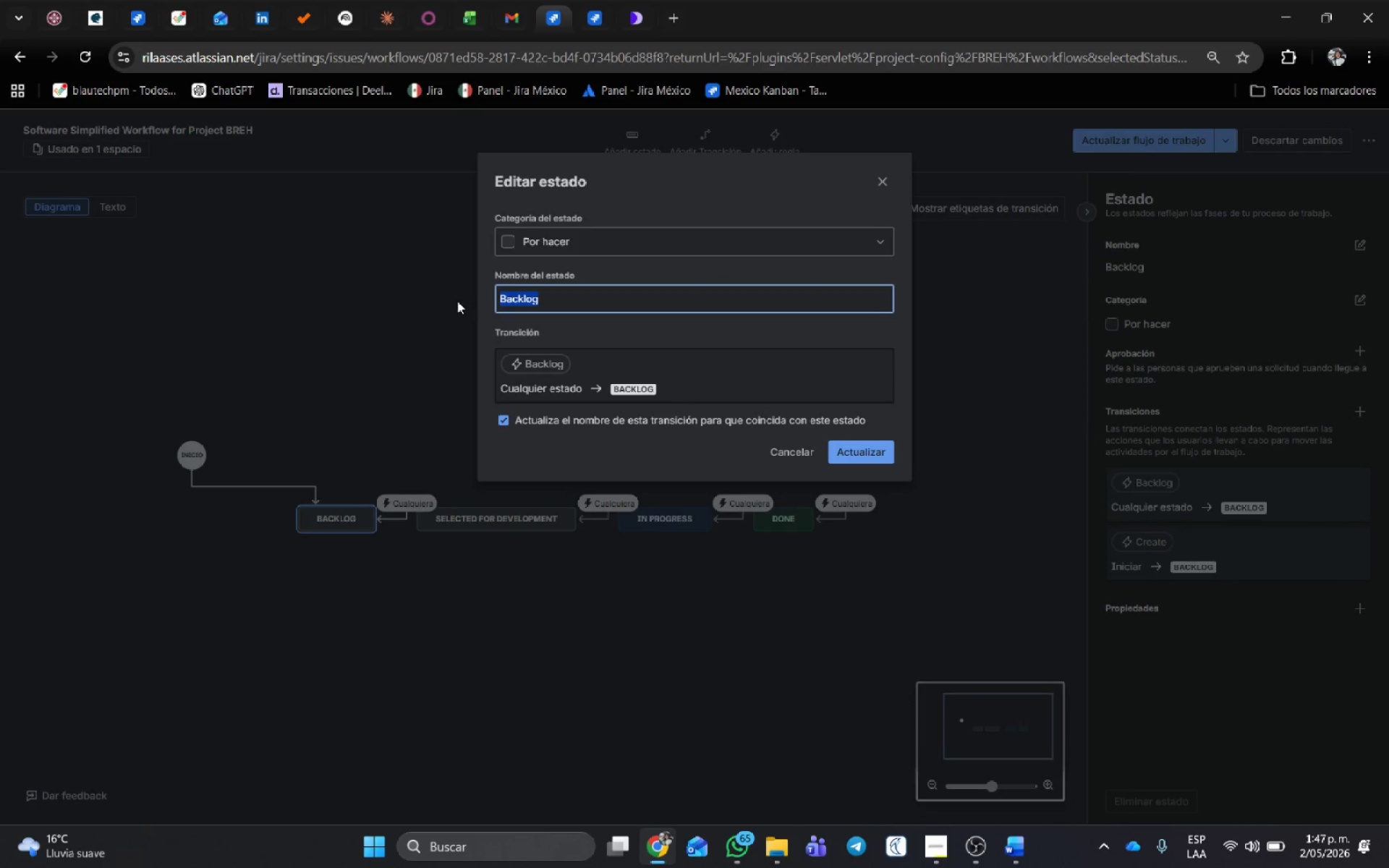 
type(Inquiry)
 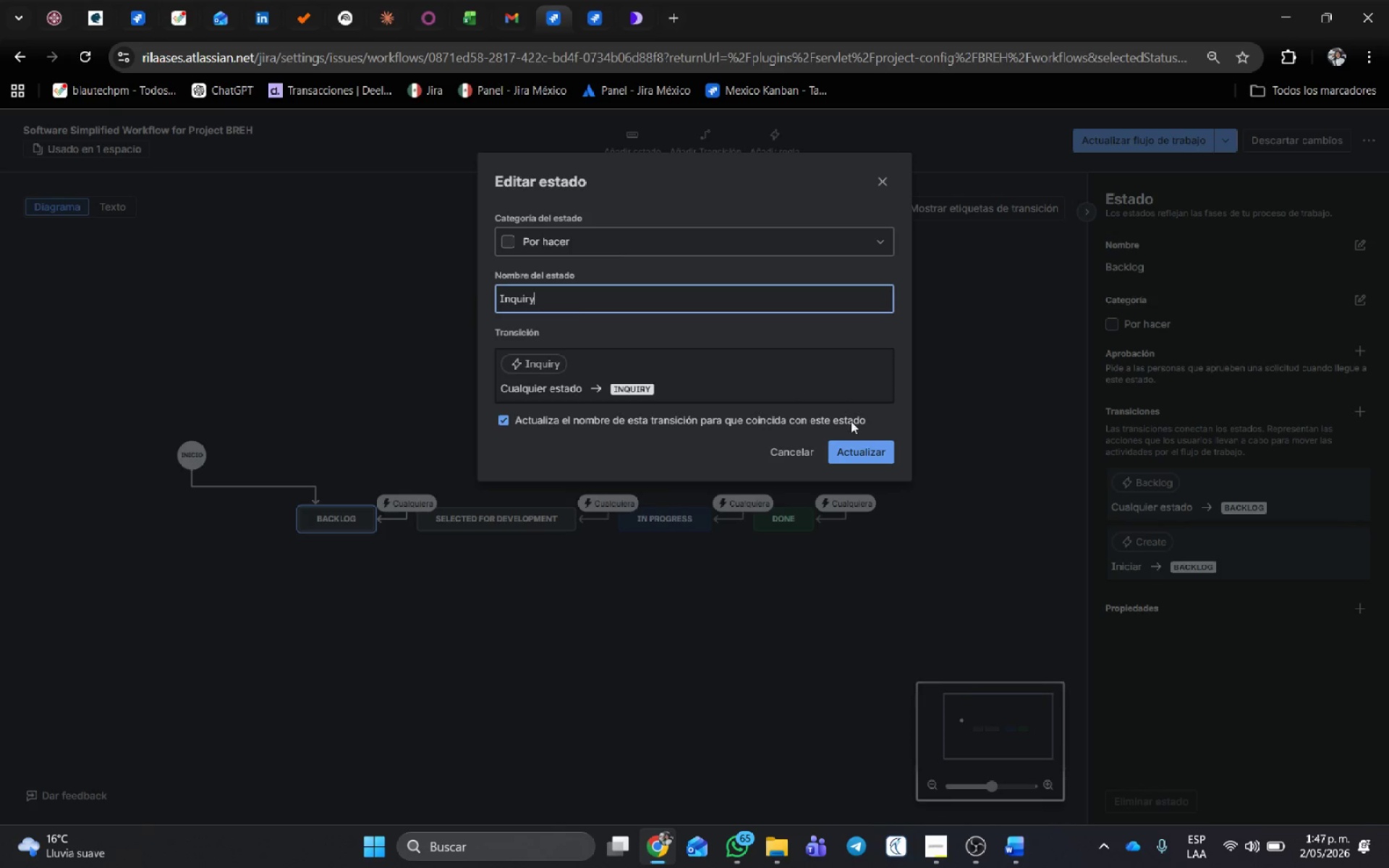 
left_click([873, 444])
 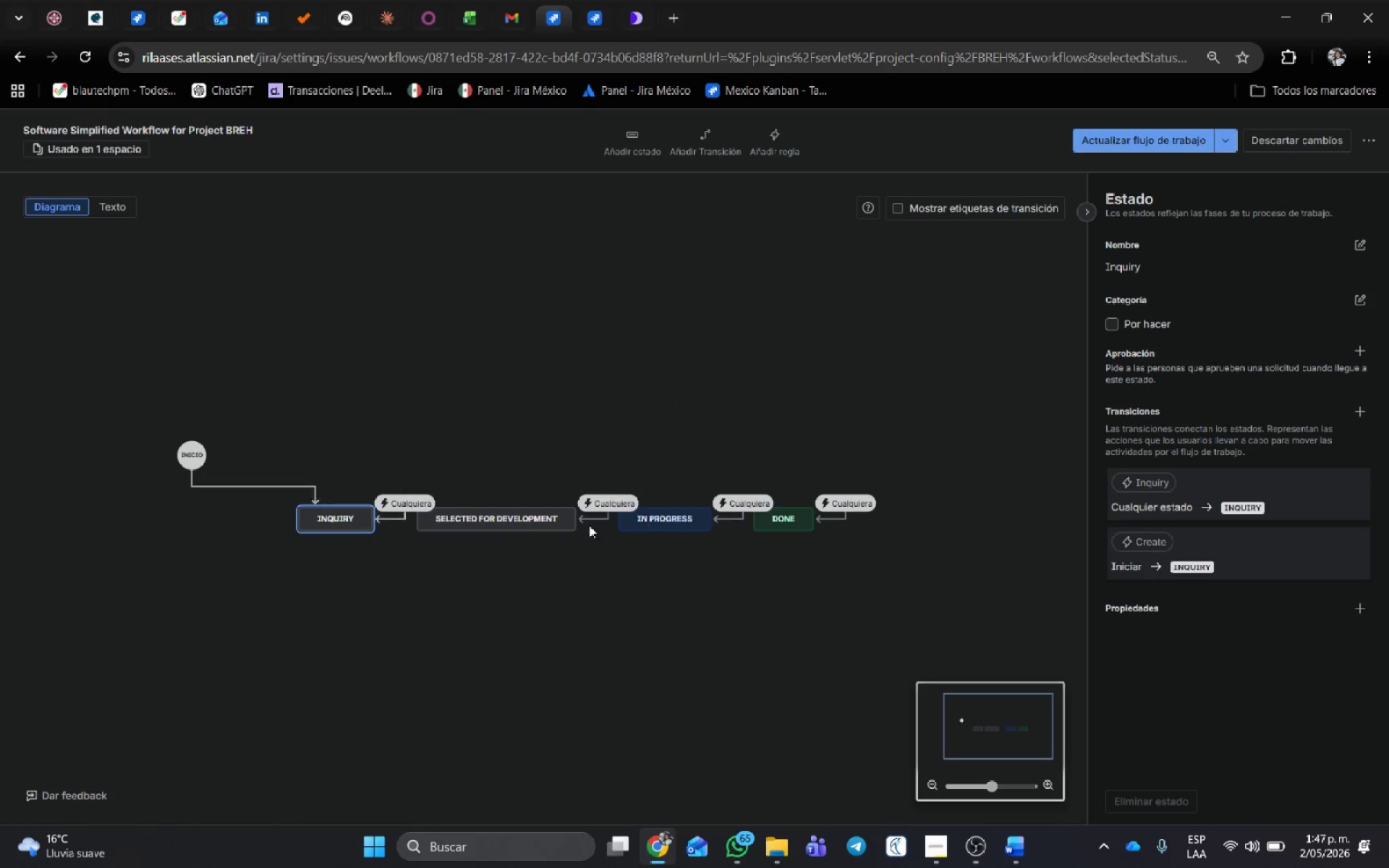 
left_click([522, 521])
 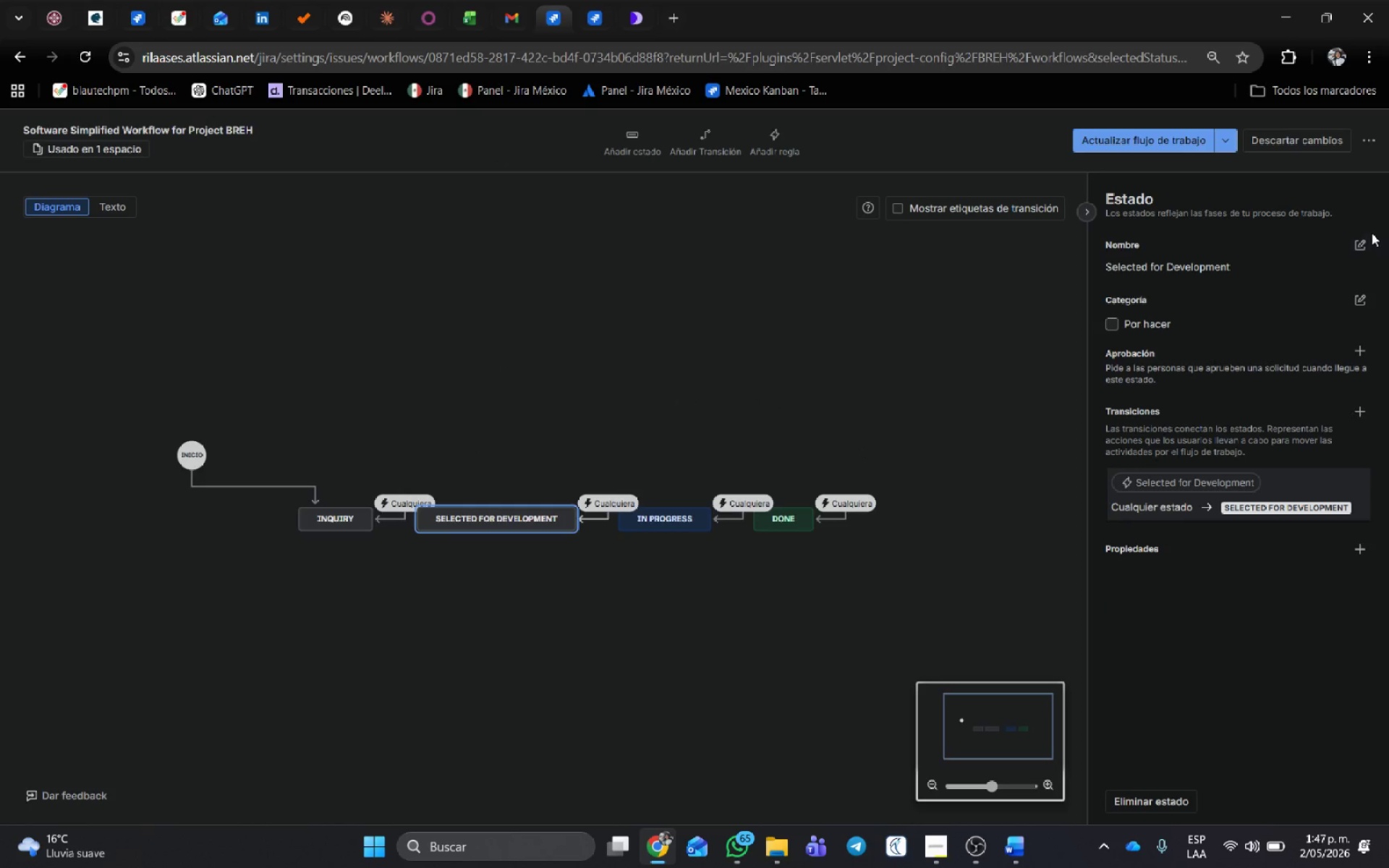 
left_click([1369, 242])
 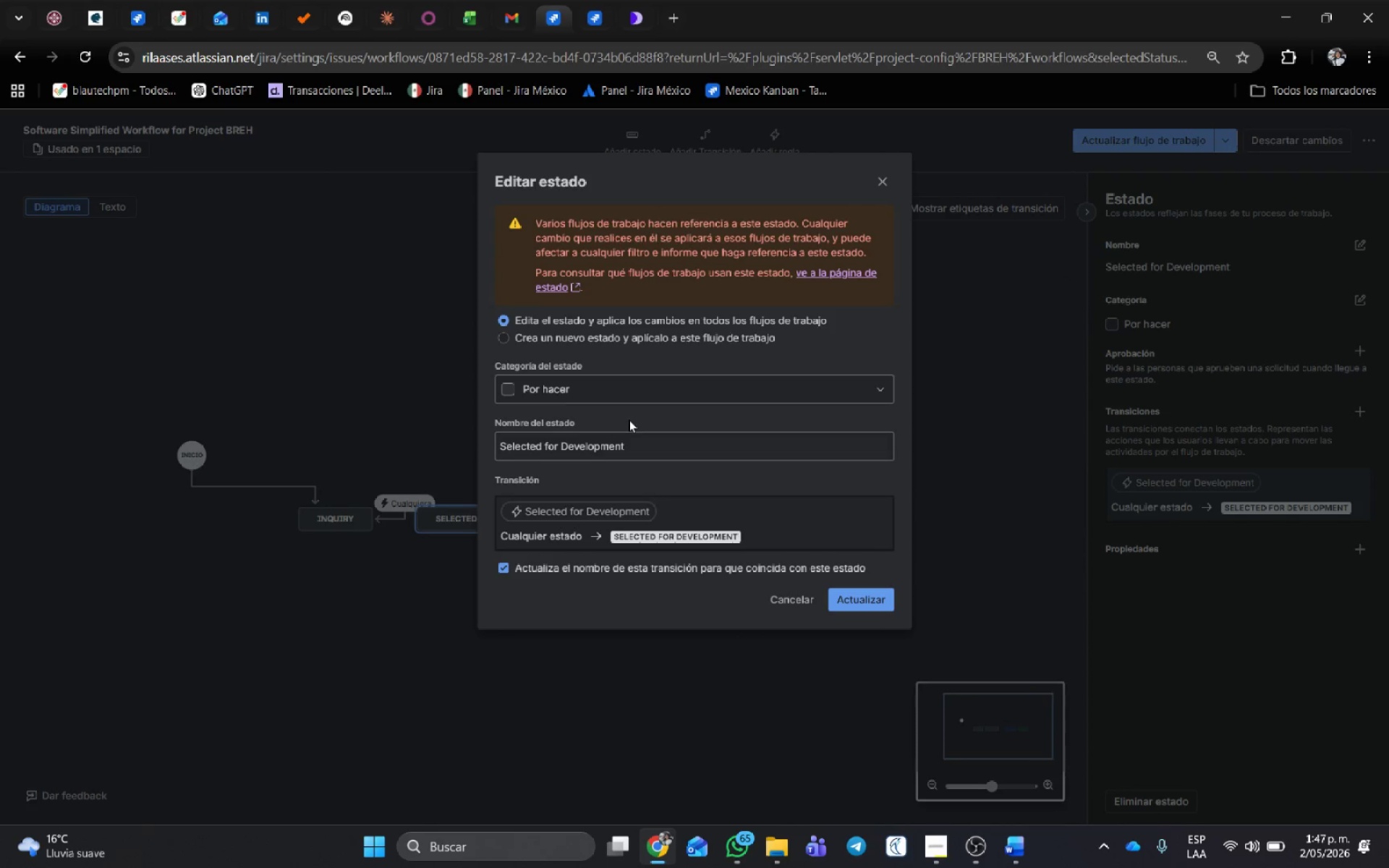 
left_click_drag(start_coordinate=[637, 442], to_coordinate=[452, 430])
 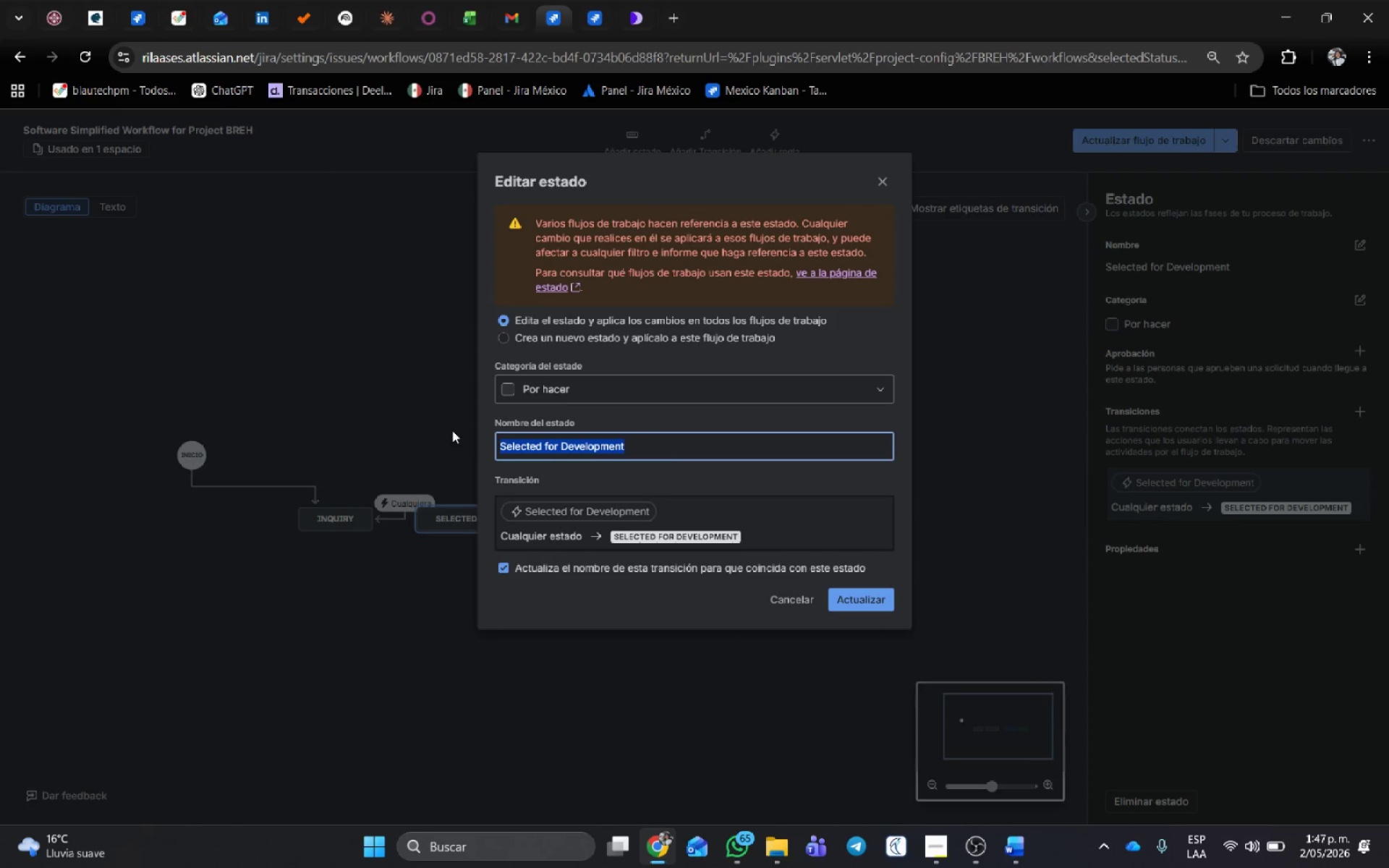 
type(Menu Design)
 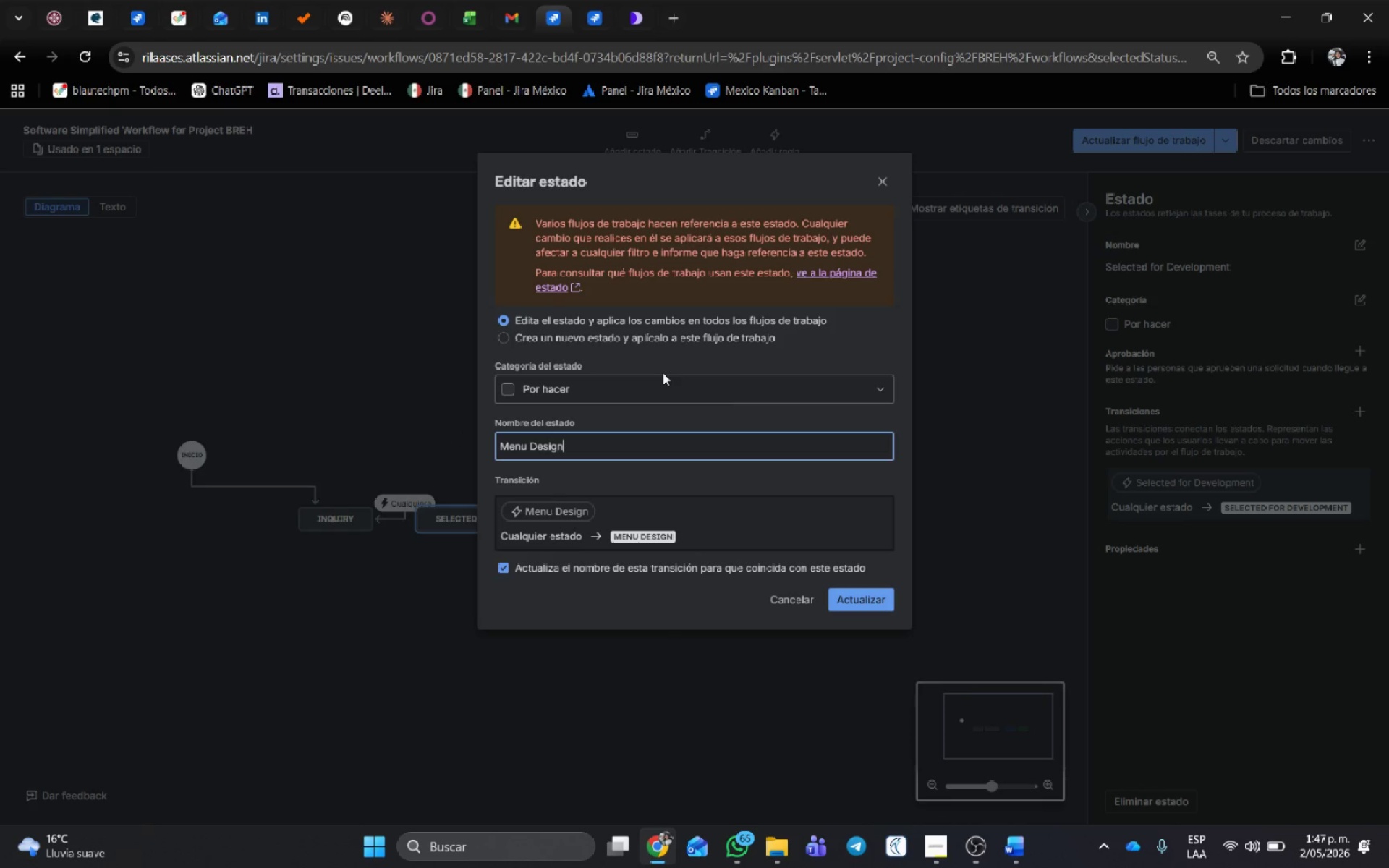 
left_click([659, 388])
 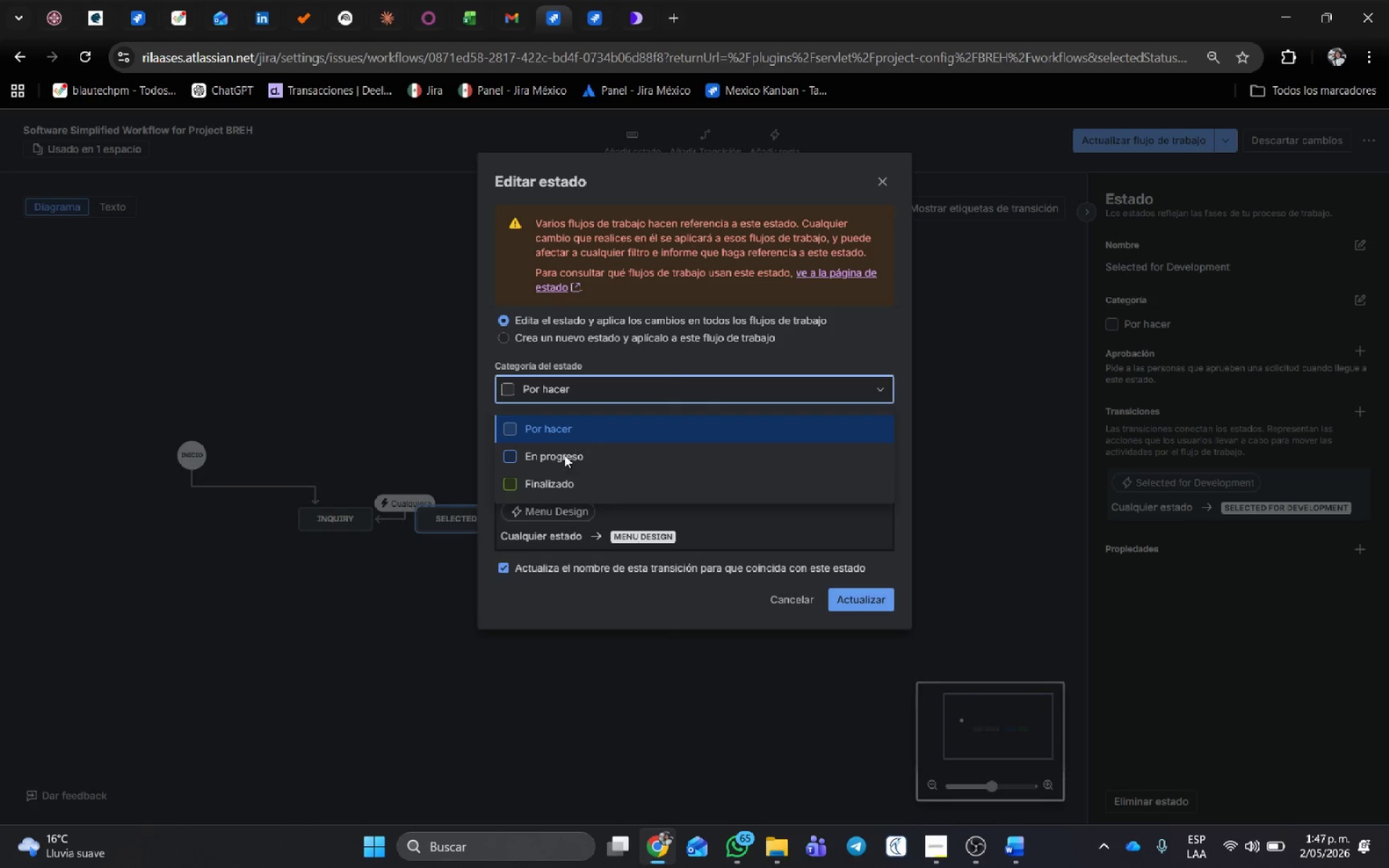 
left_click([563, 458])
 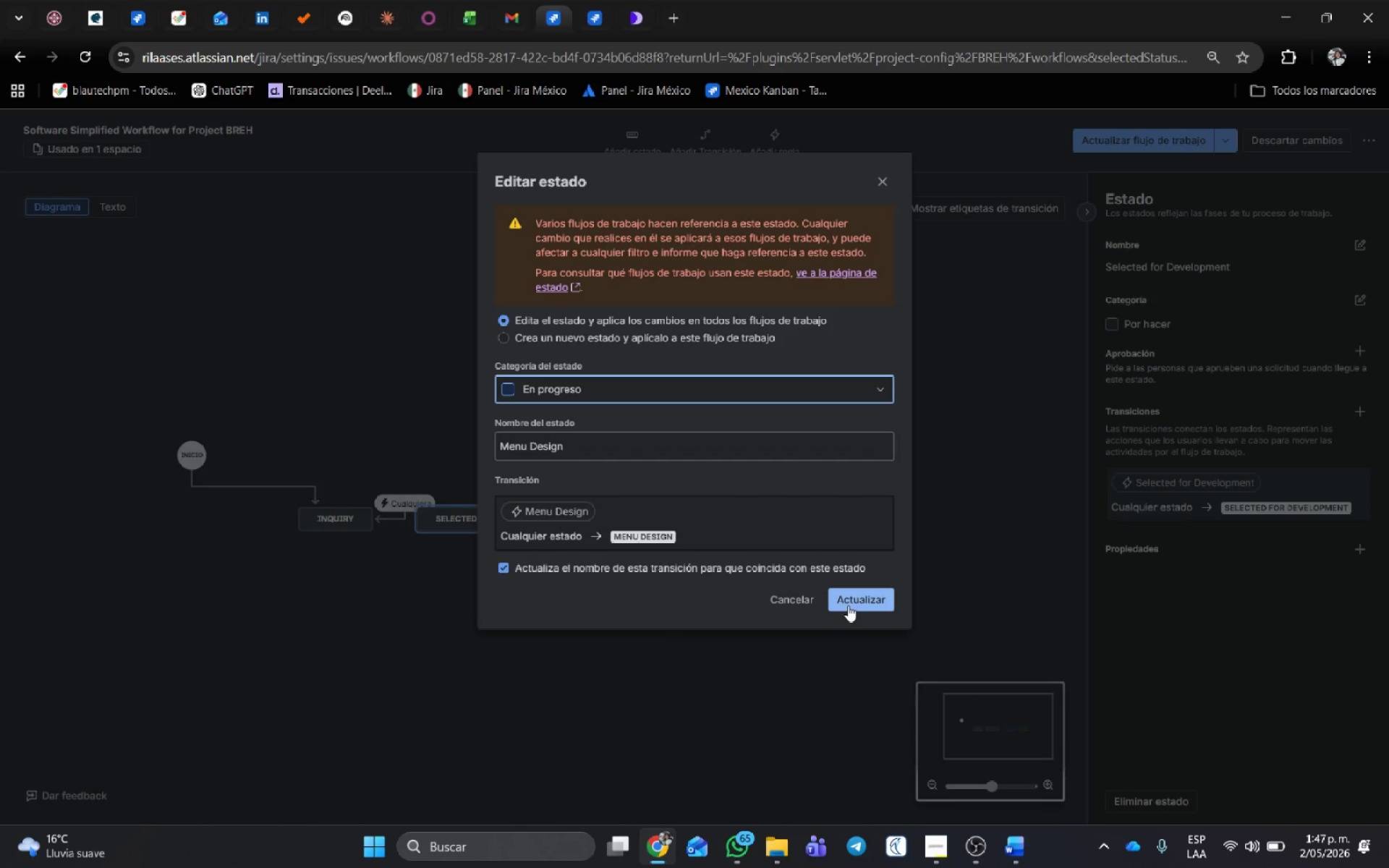 
left_click([854, 604])
 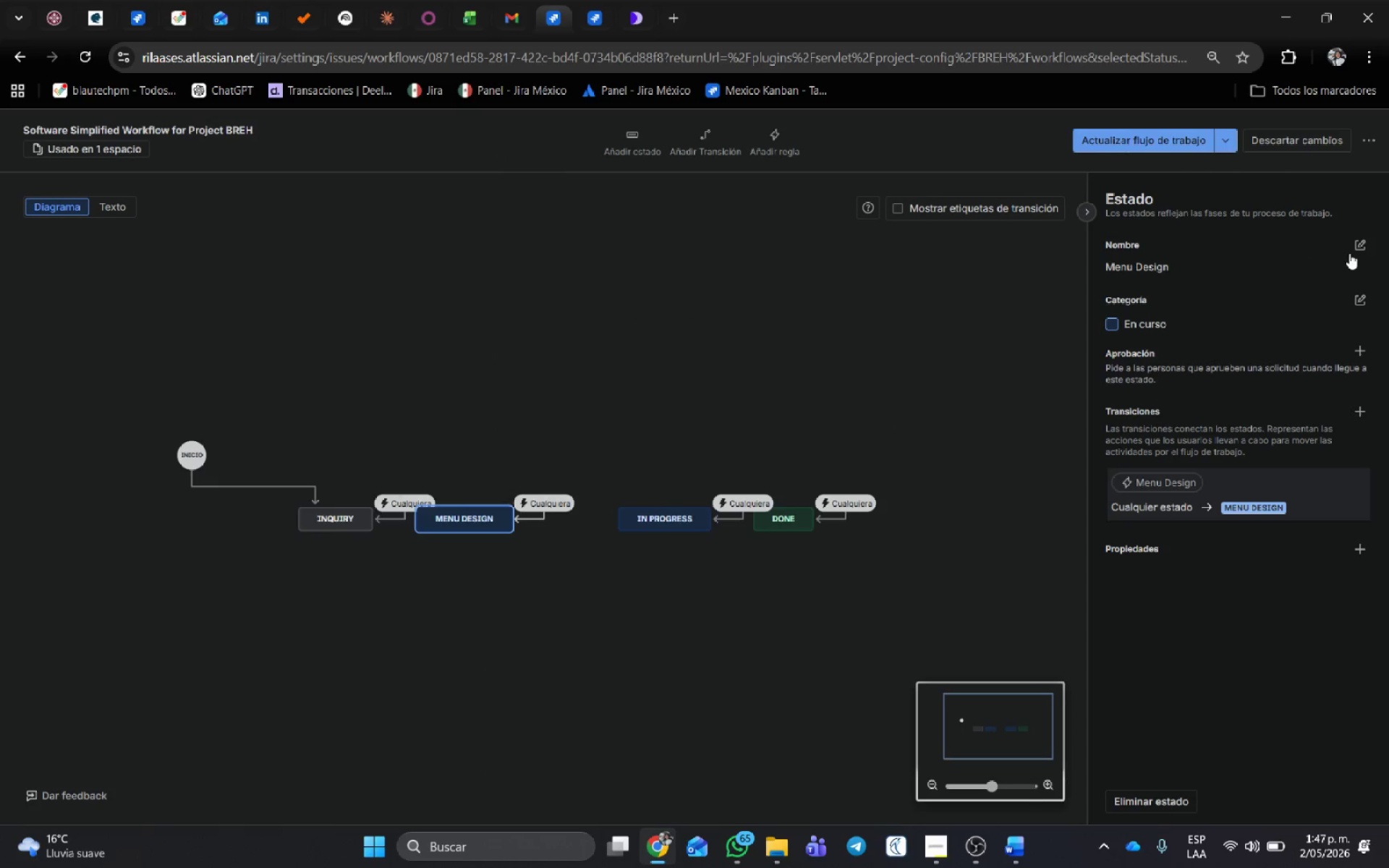 
left_click([1362, 245])
 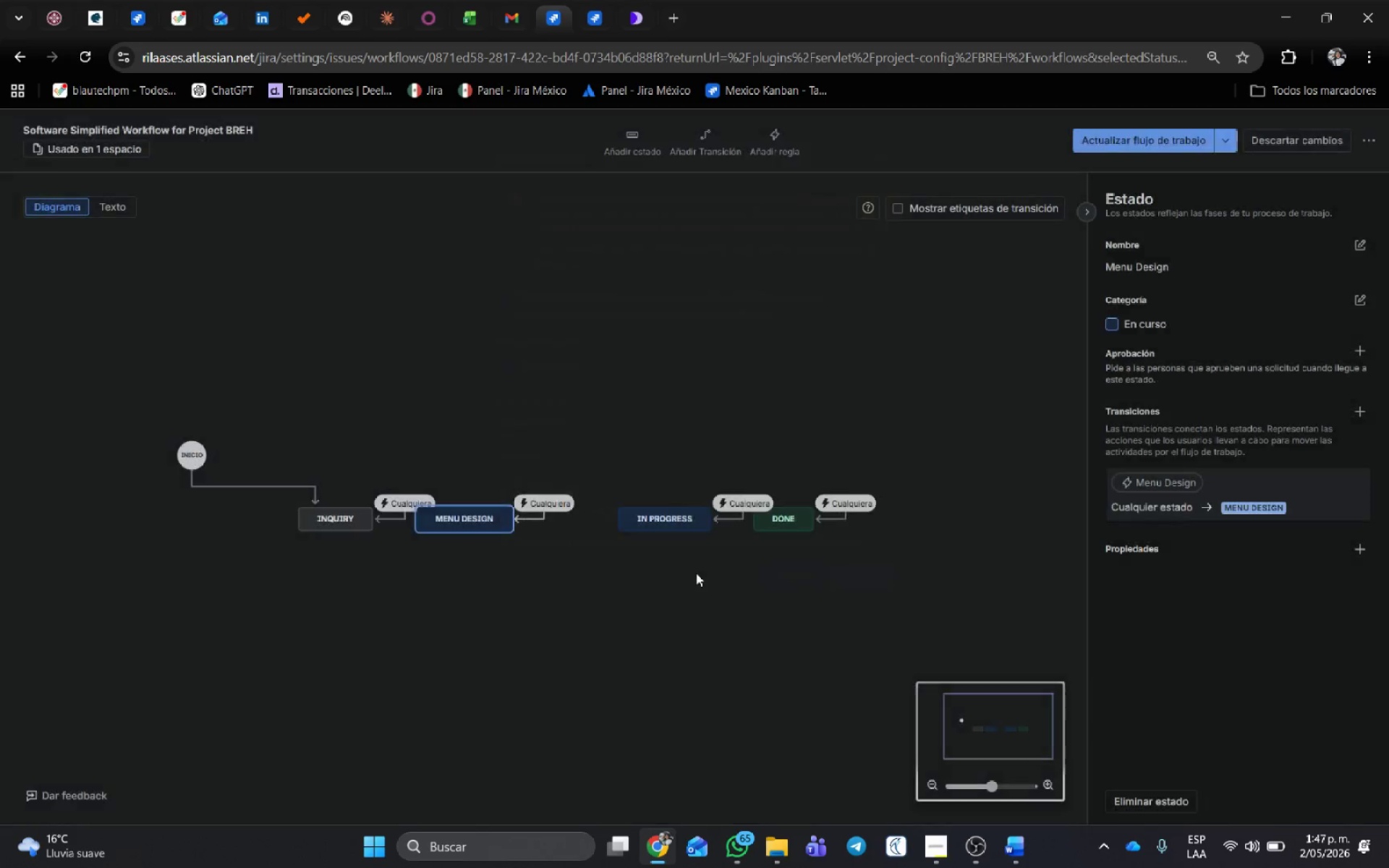 
left_click([672, 519])
 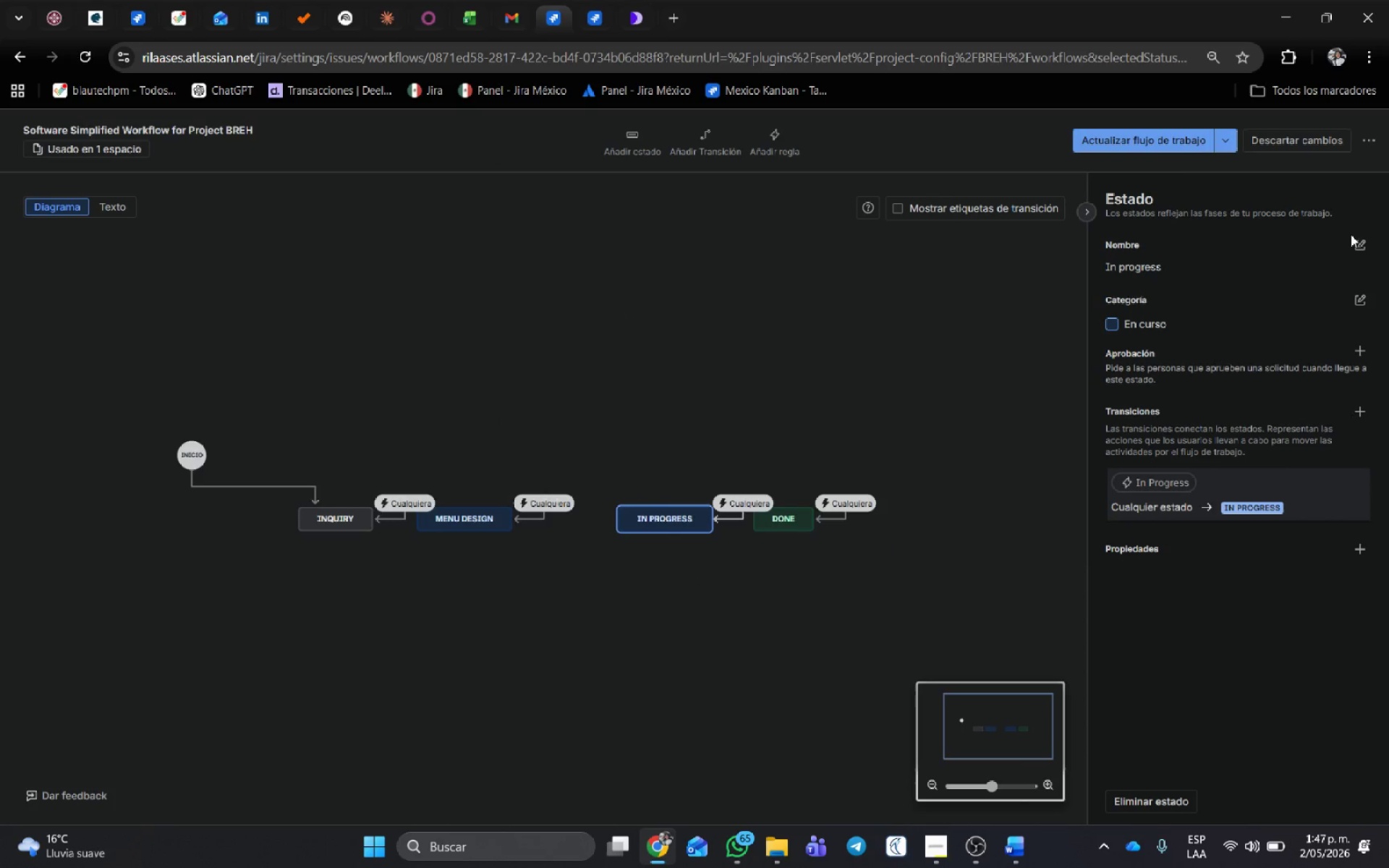 
left_click([1361, 237])
 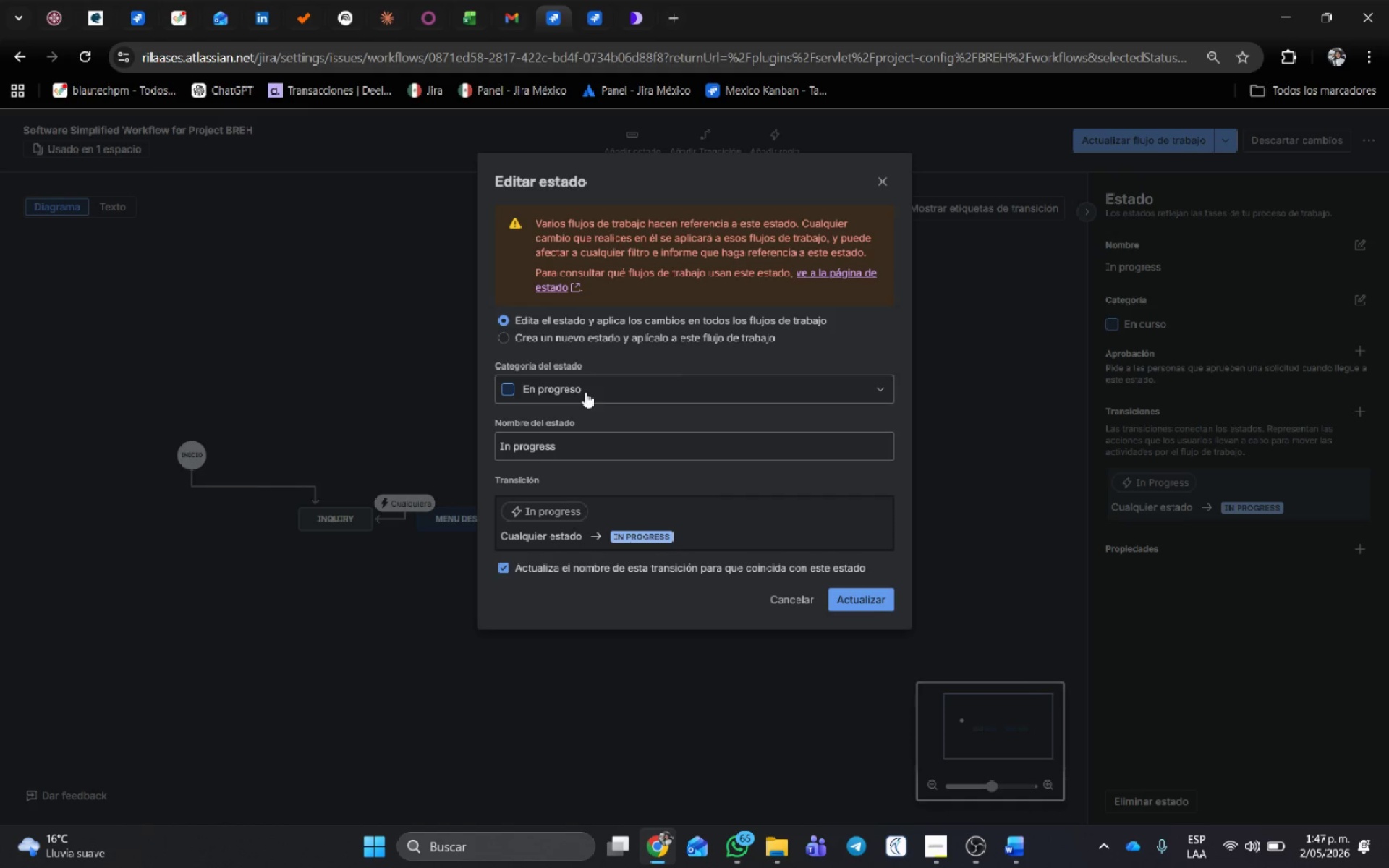 
left_click([530, 336])
 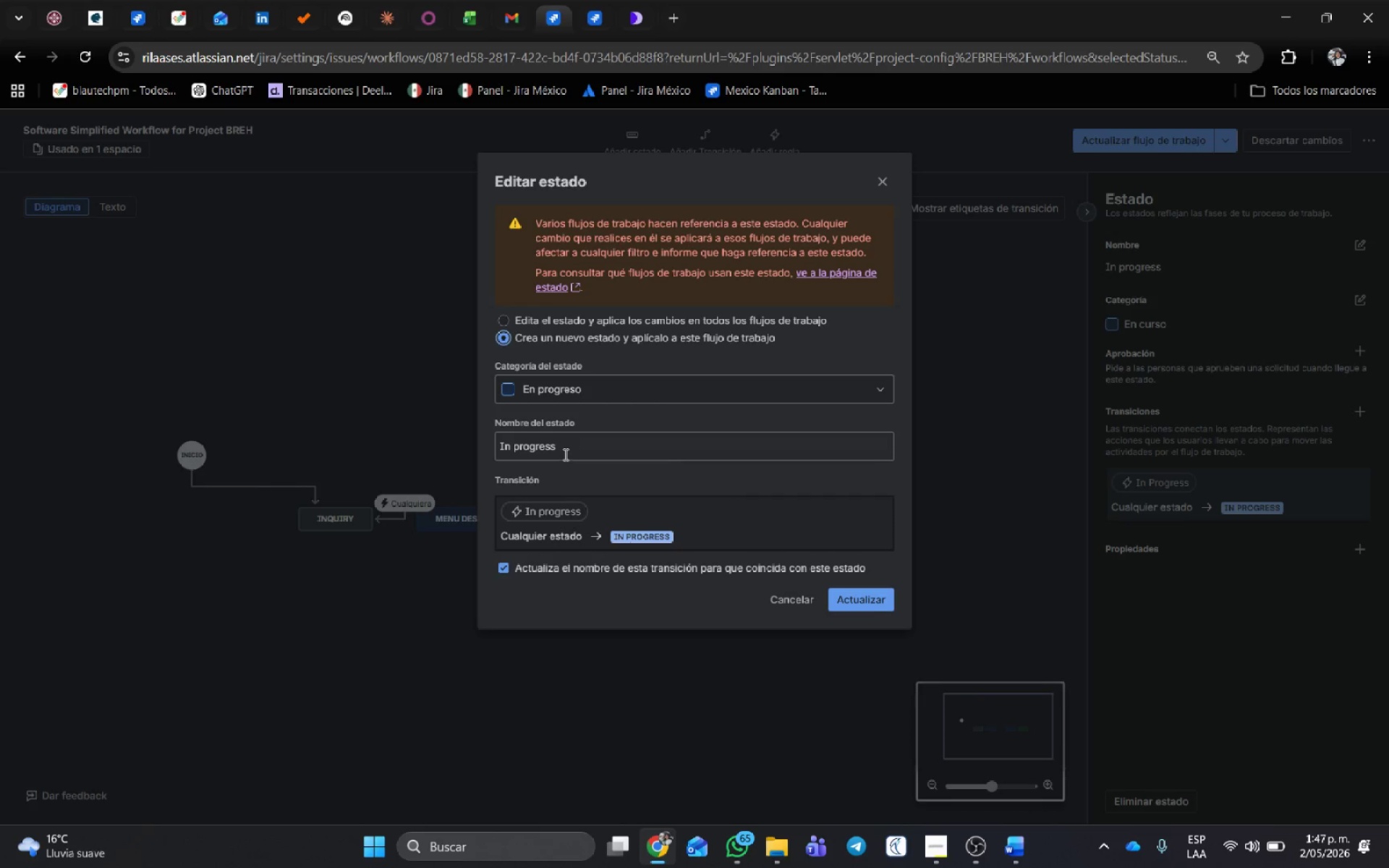 
left_click_drag(start_coordinate=[564, 454], to_coordinate=[245, 448])
 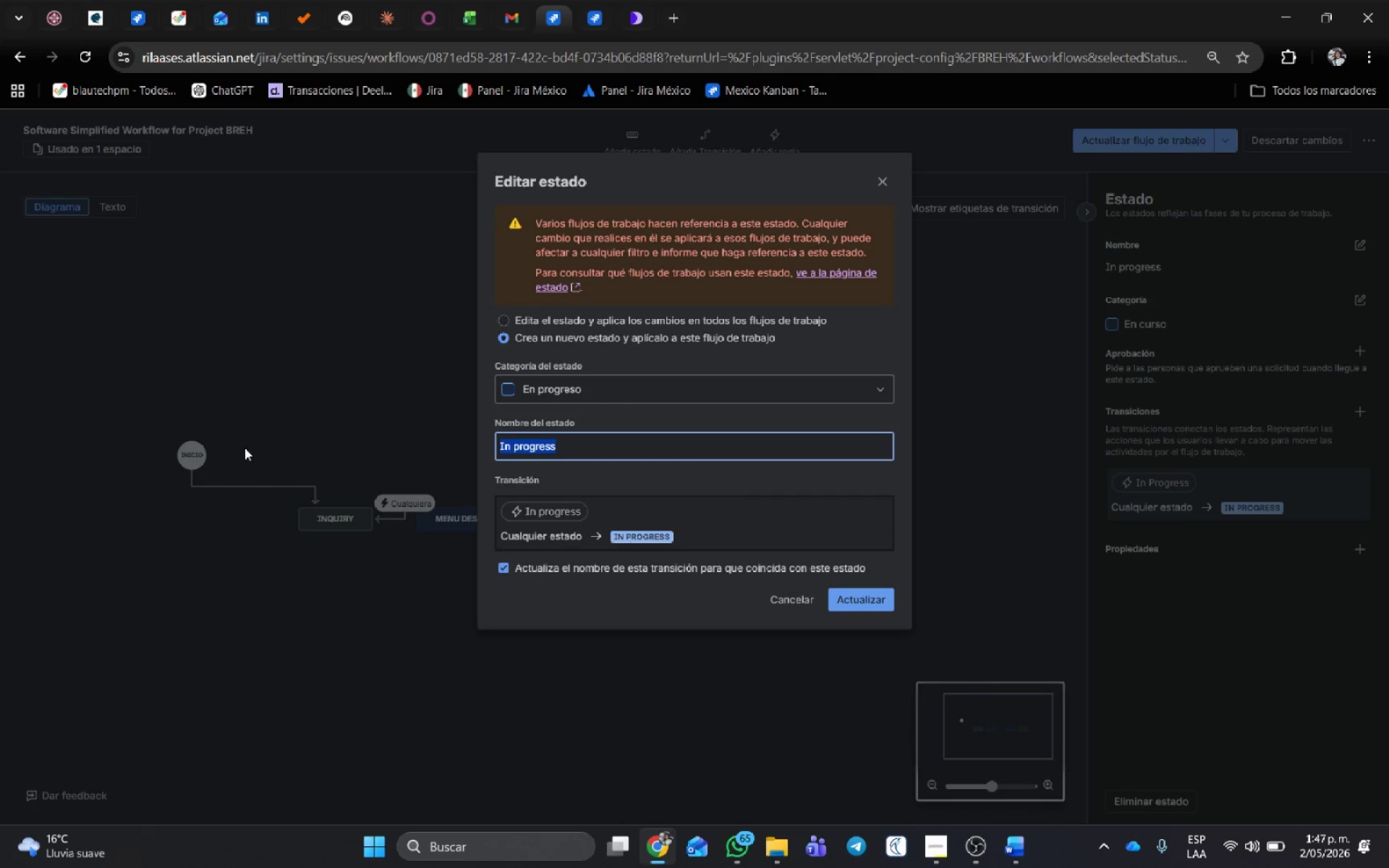 
key(Backspace)
type(Kitchen Prep)
 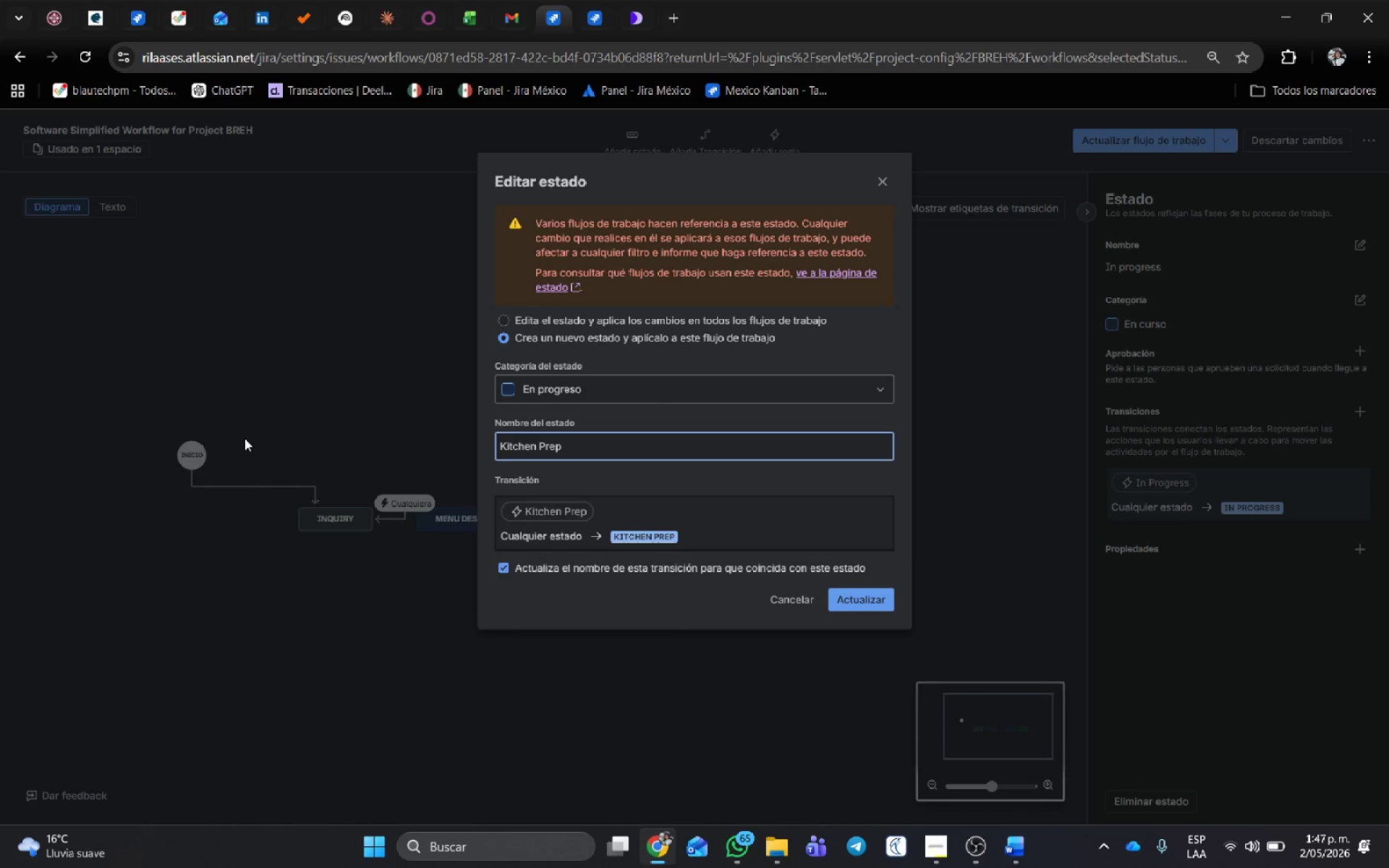 
left_click([878, 592])
 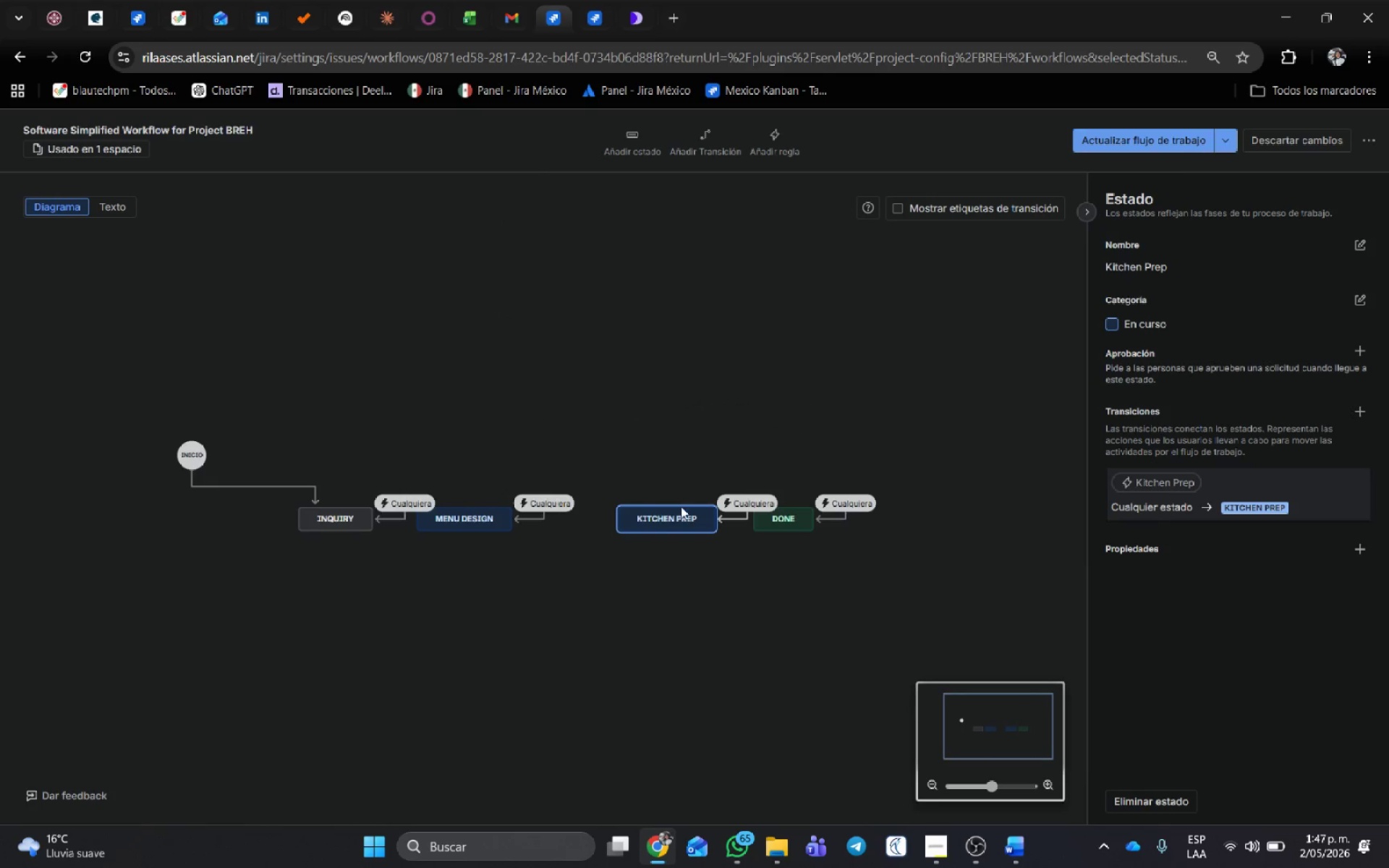 
left_click_drag(start_coordinate=[672, 524], to_coordinate=[652, 523])
 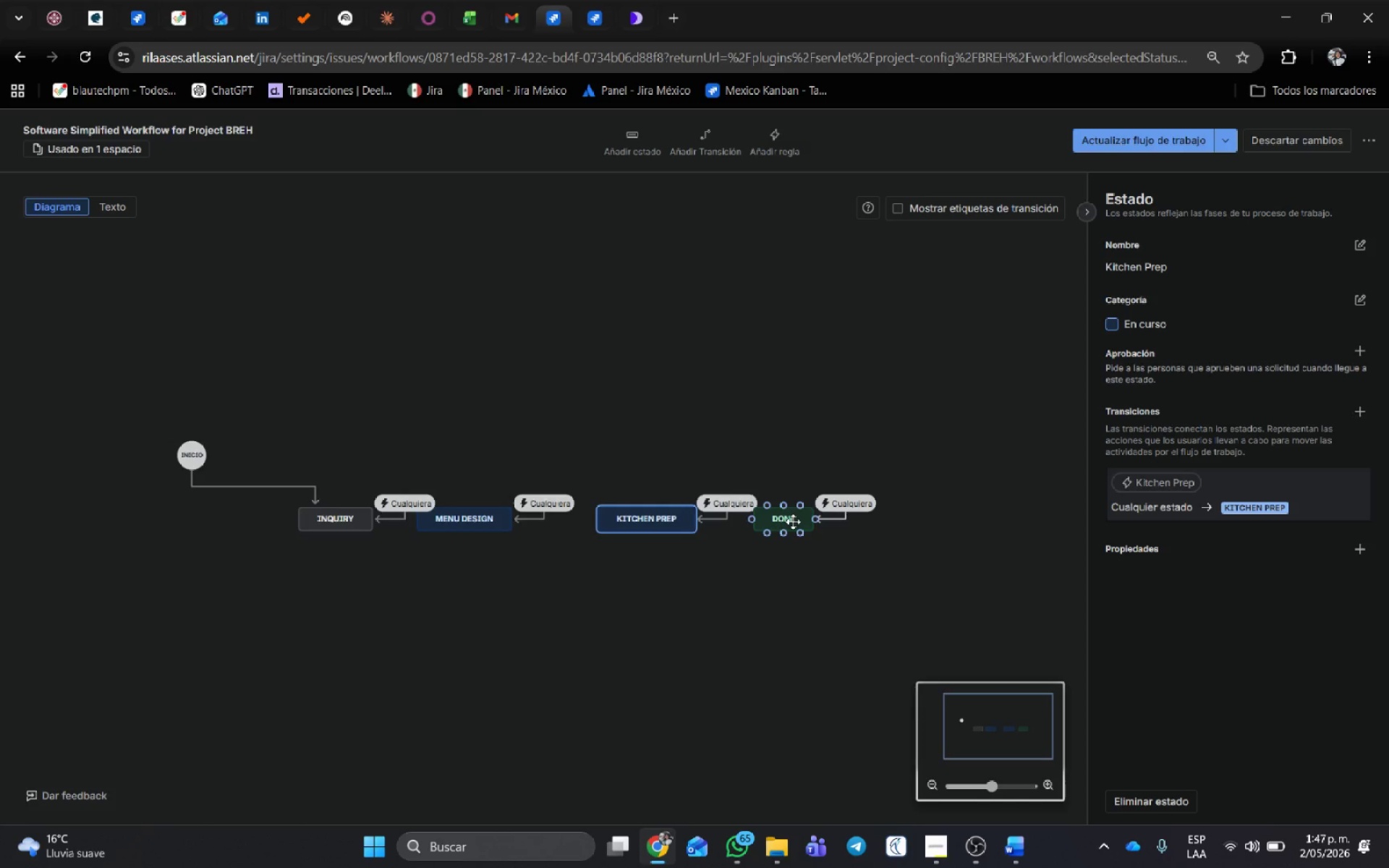 
left_click_drag(start_coordinate=[793, 522], to_coordinate=[1057, 521])
 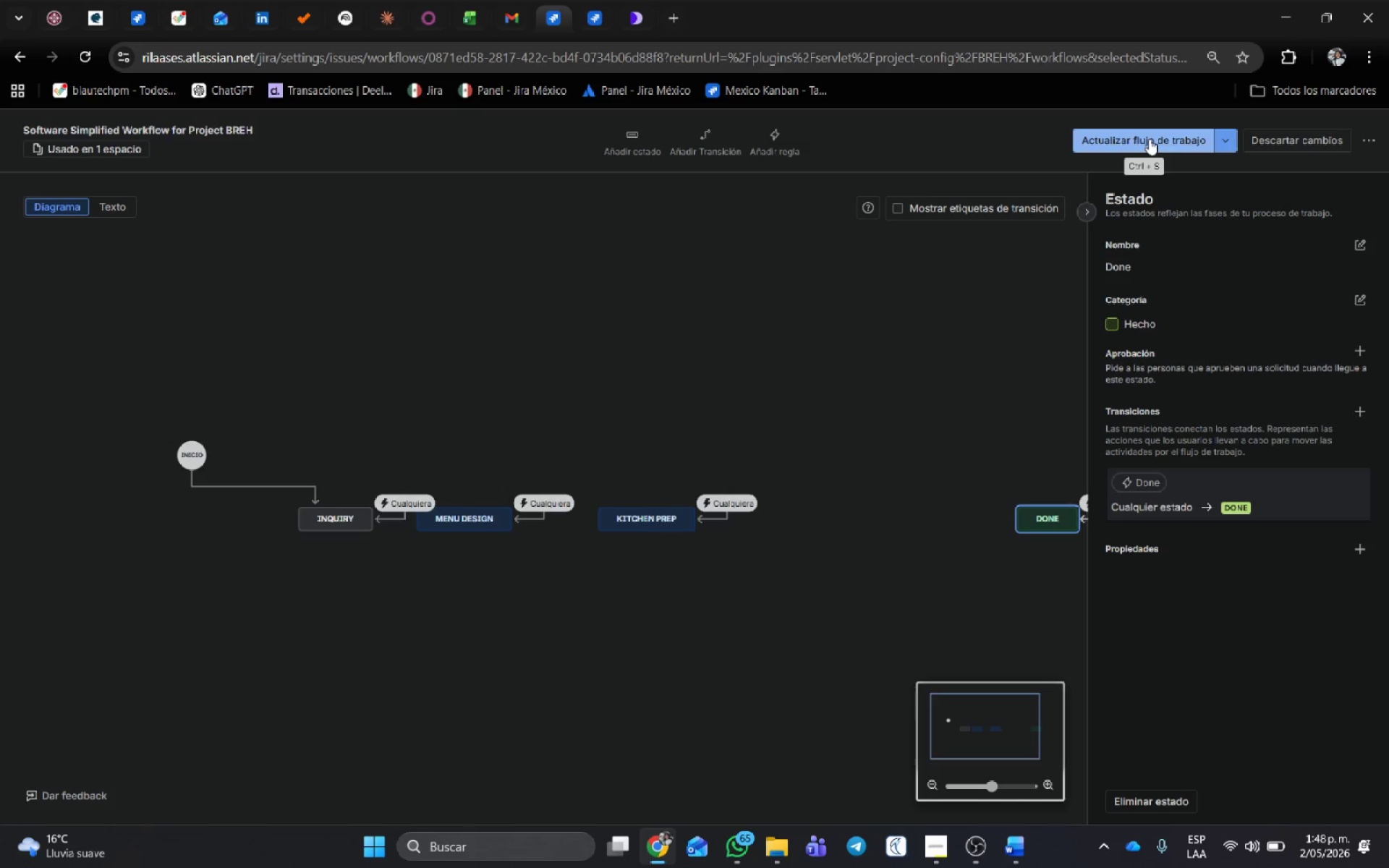 
left_click([614, 130])
 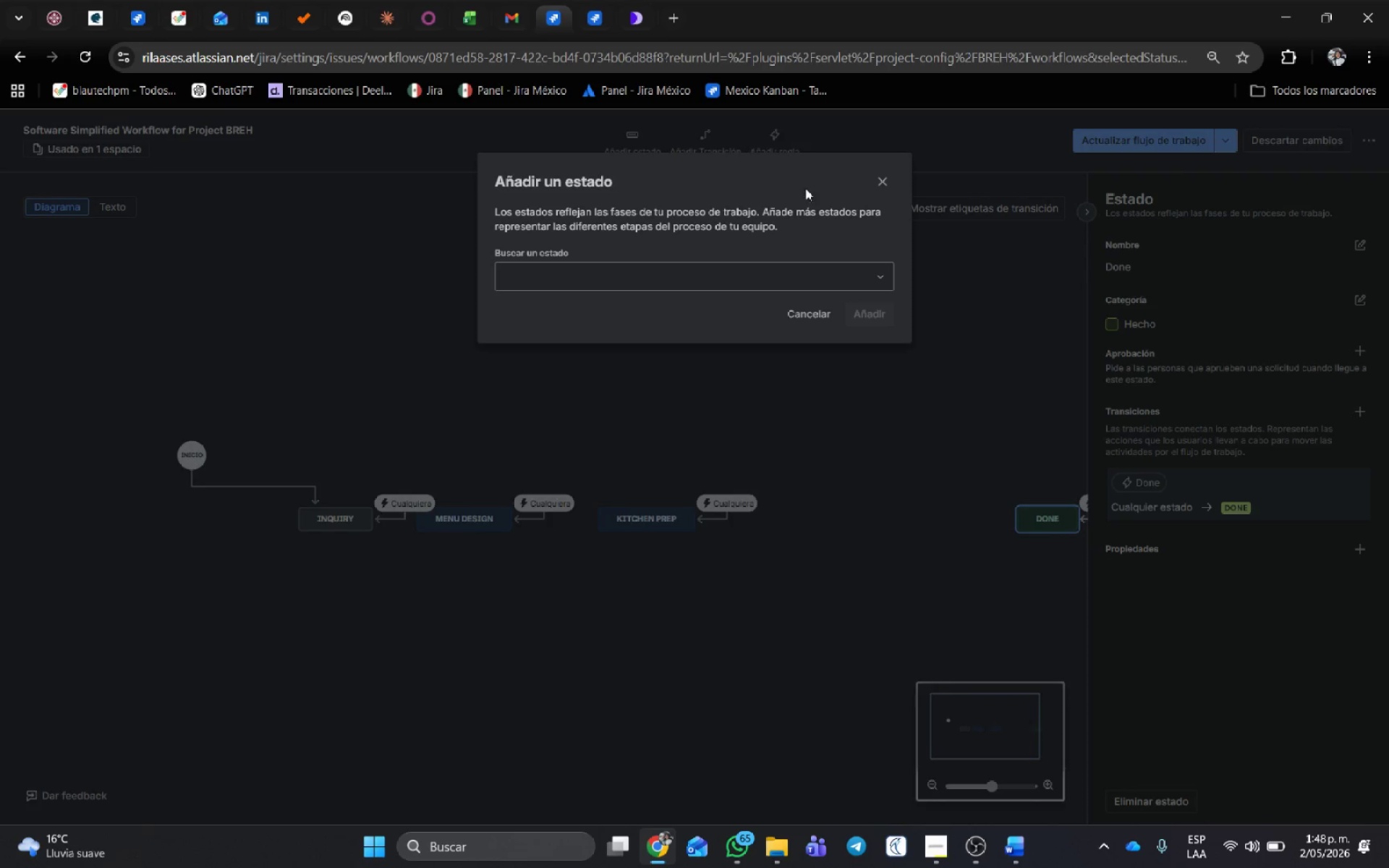 
left_click([740, 264])
 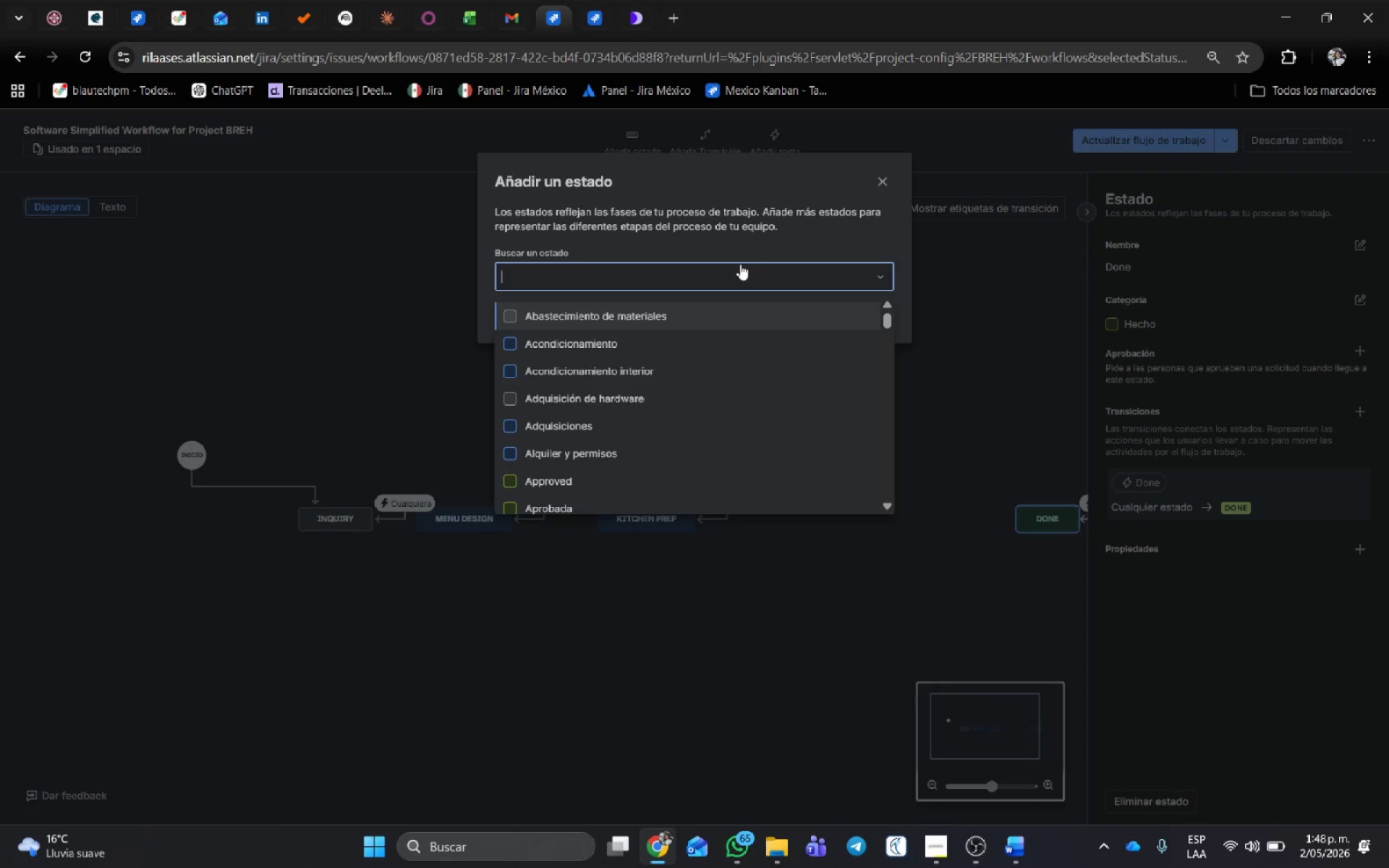 
type(Loading )
key(Backspace)
type(&Logistic)
 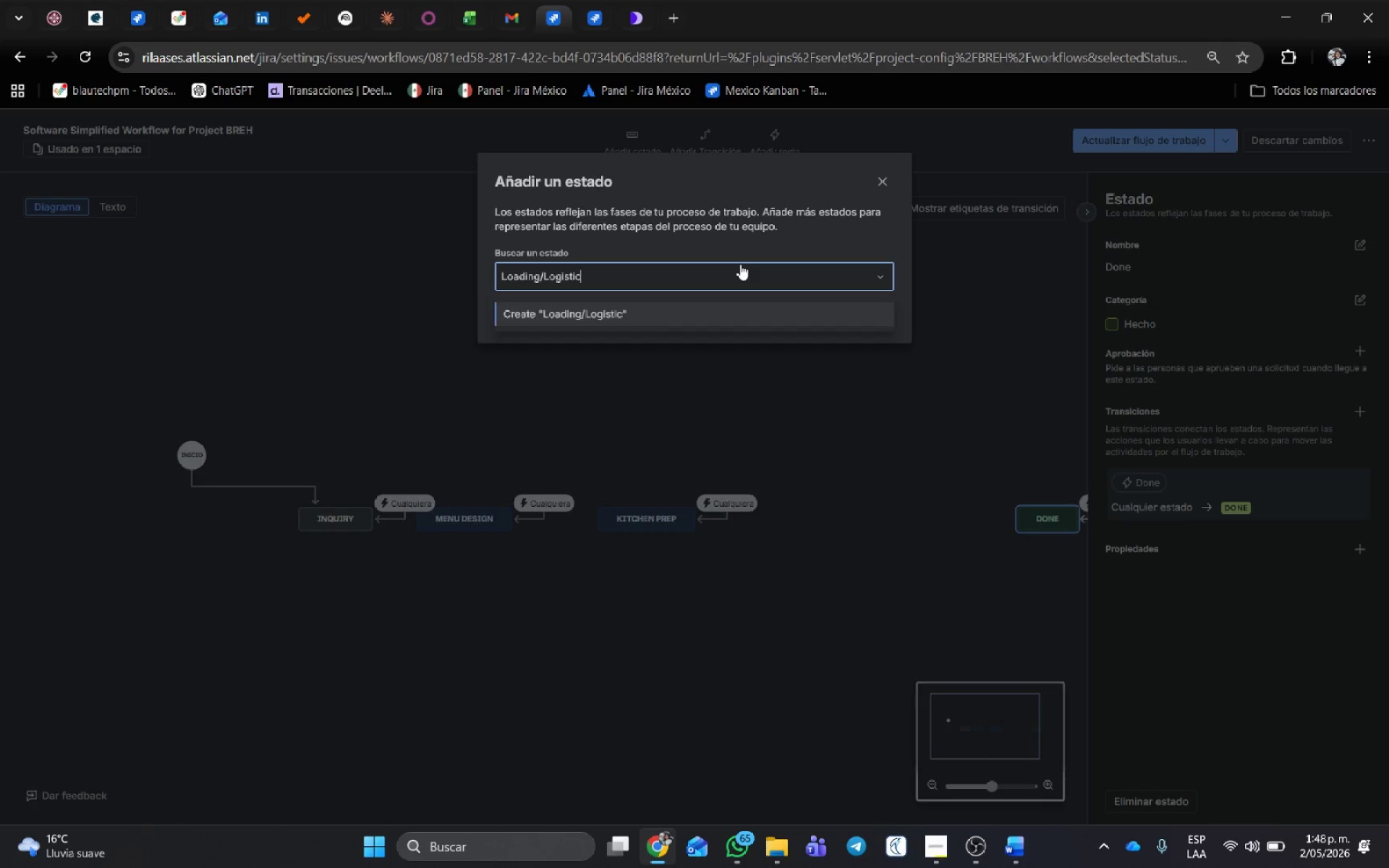 
key(S)
 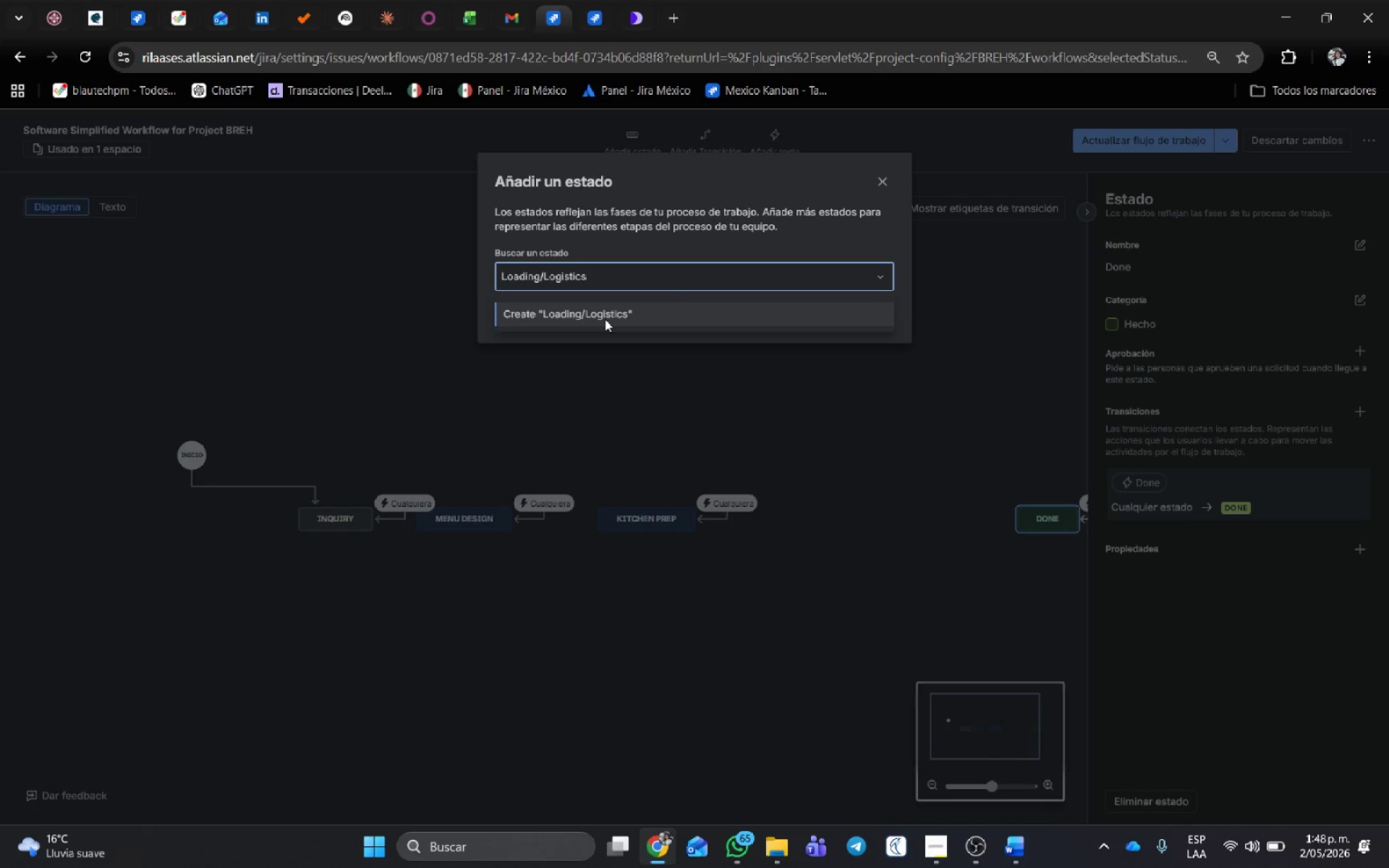 
left_click([605, 319])
 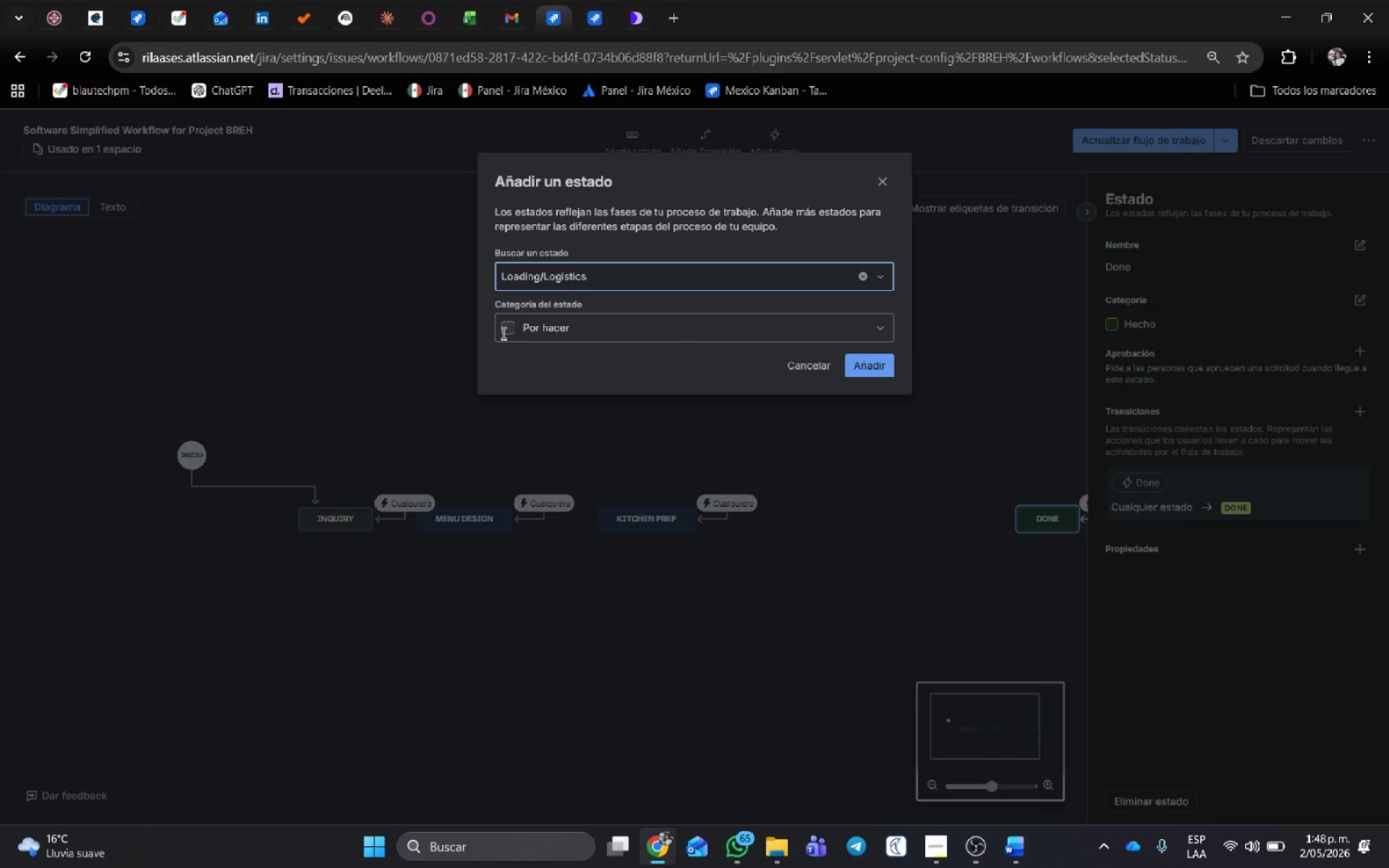 
left_click([502, 333])
 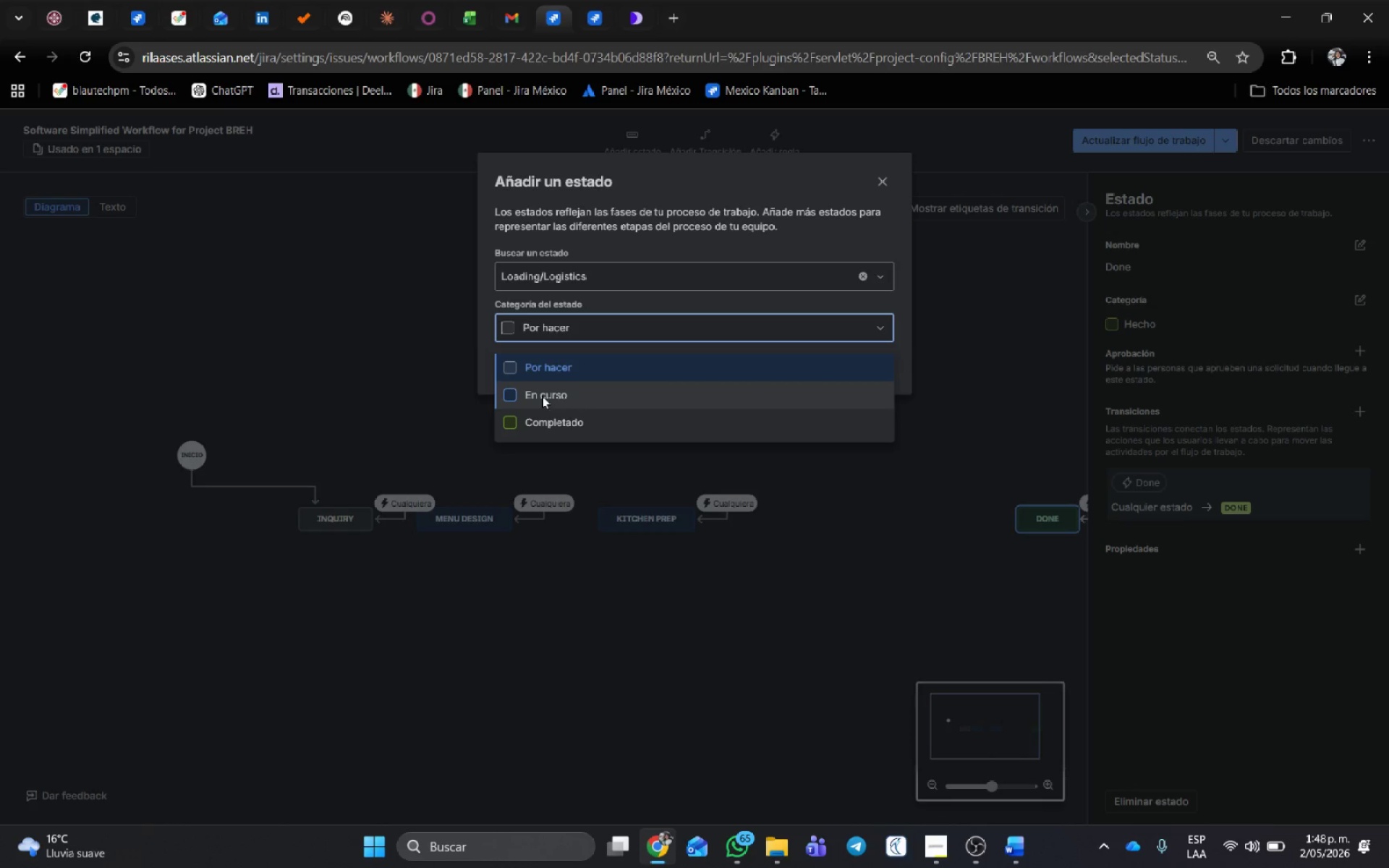 
left_click([542, 396])
 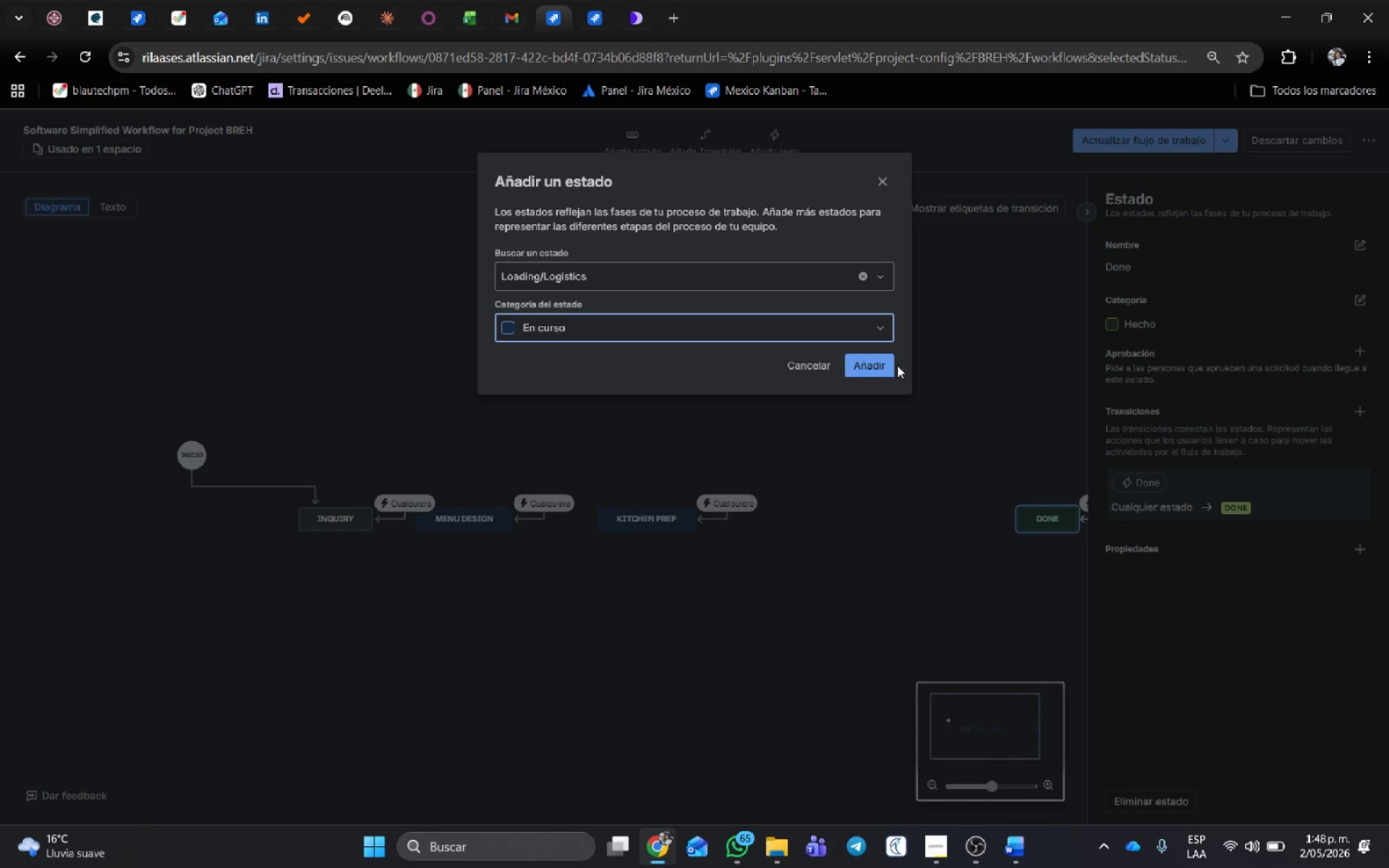 
left_click([888, 363])
 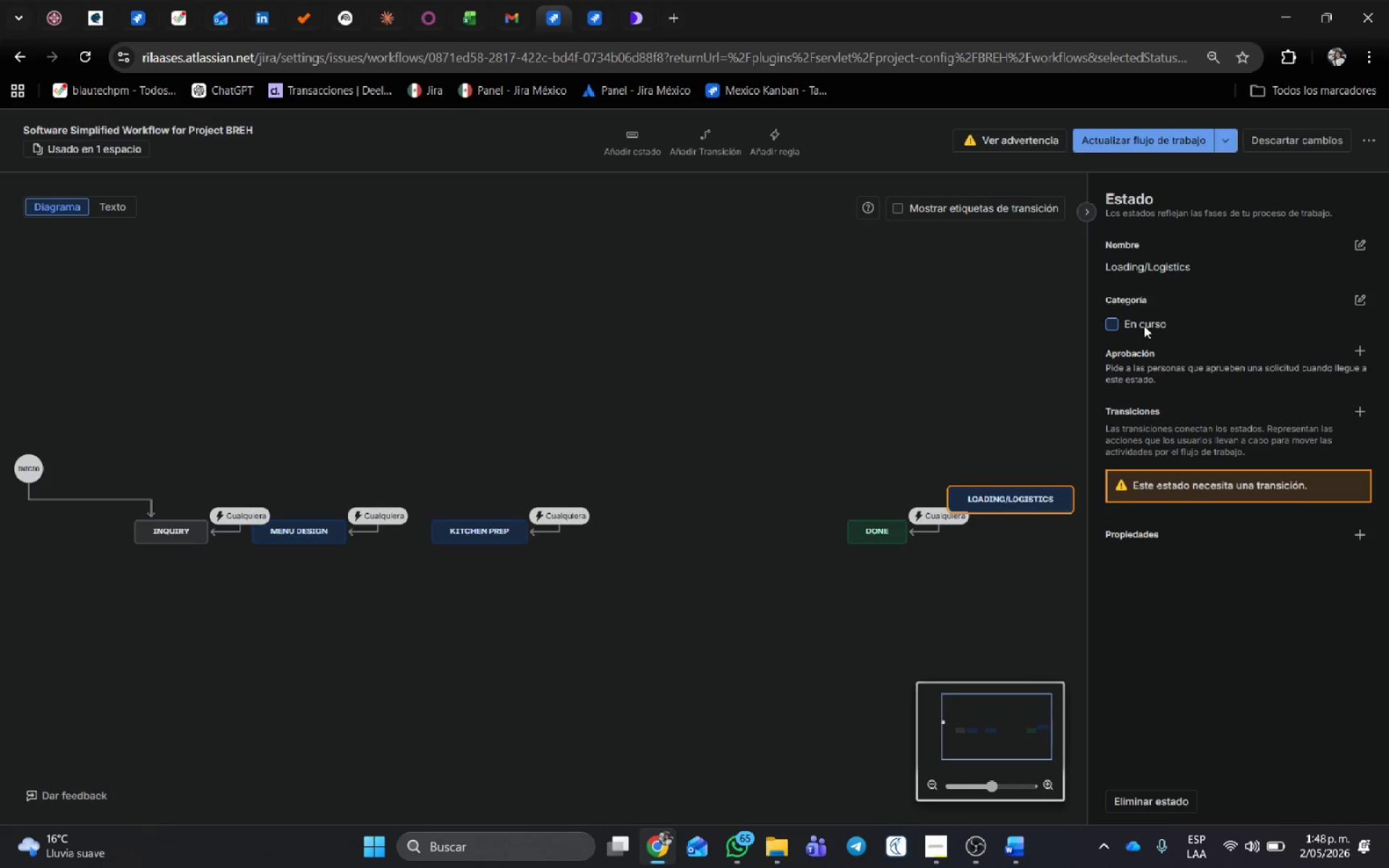 
left_click_drag(start_coordinate=[1028, 501], to_coordinate=[688, 533])
 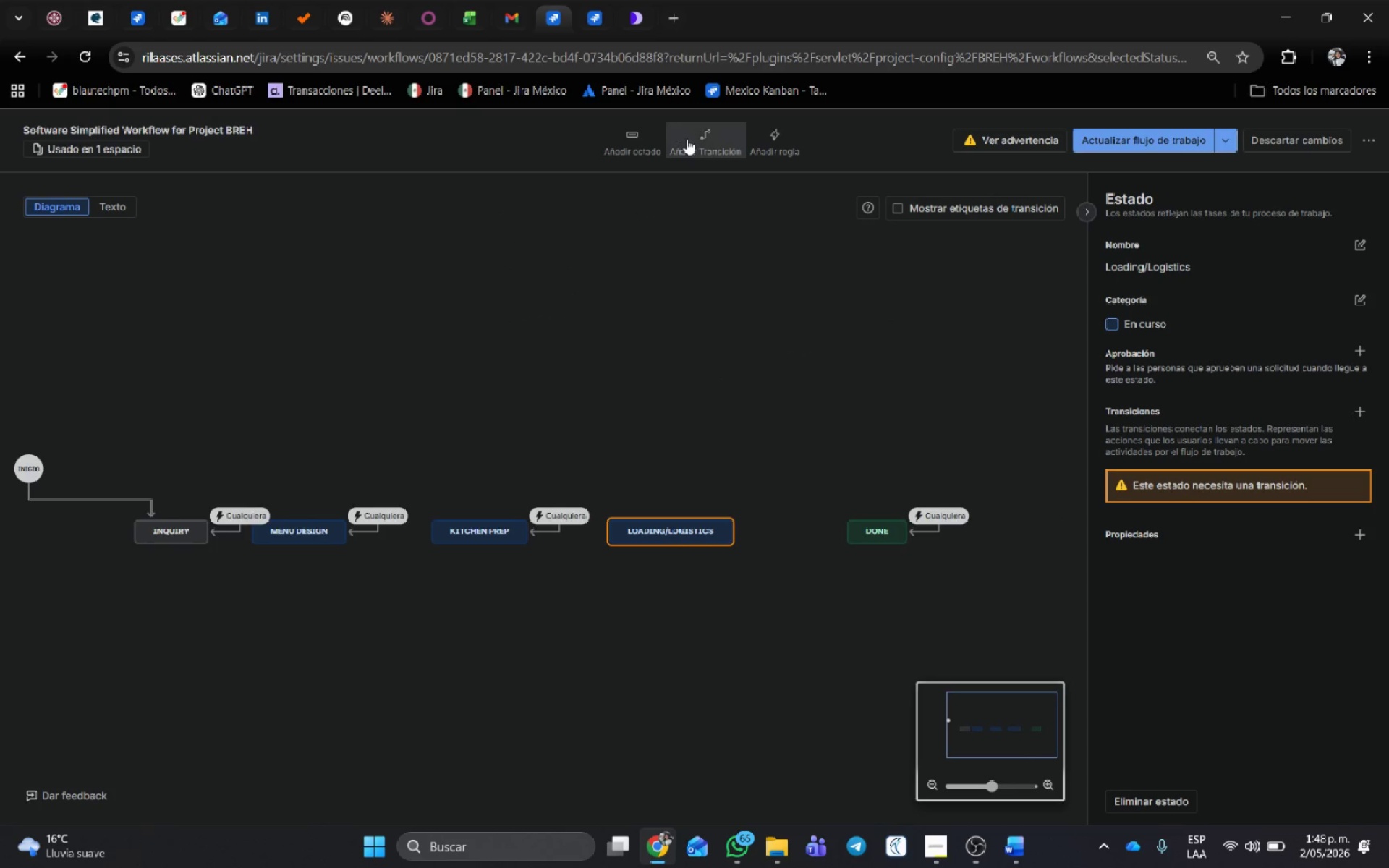 
left_click([688, 140])
 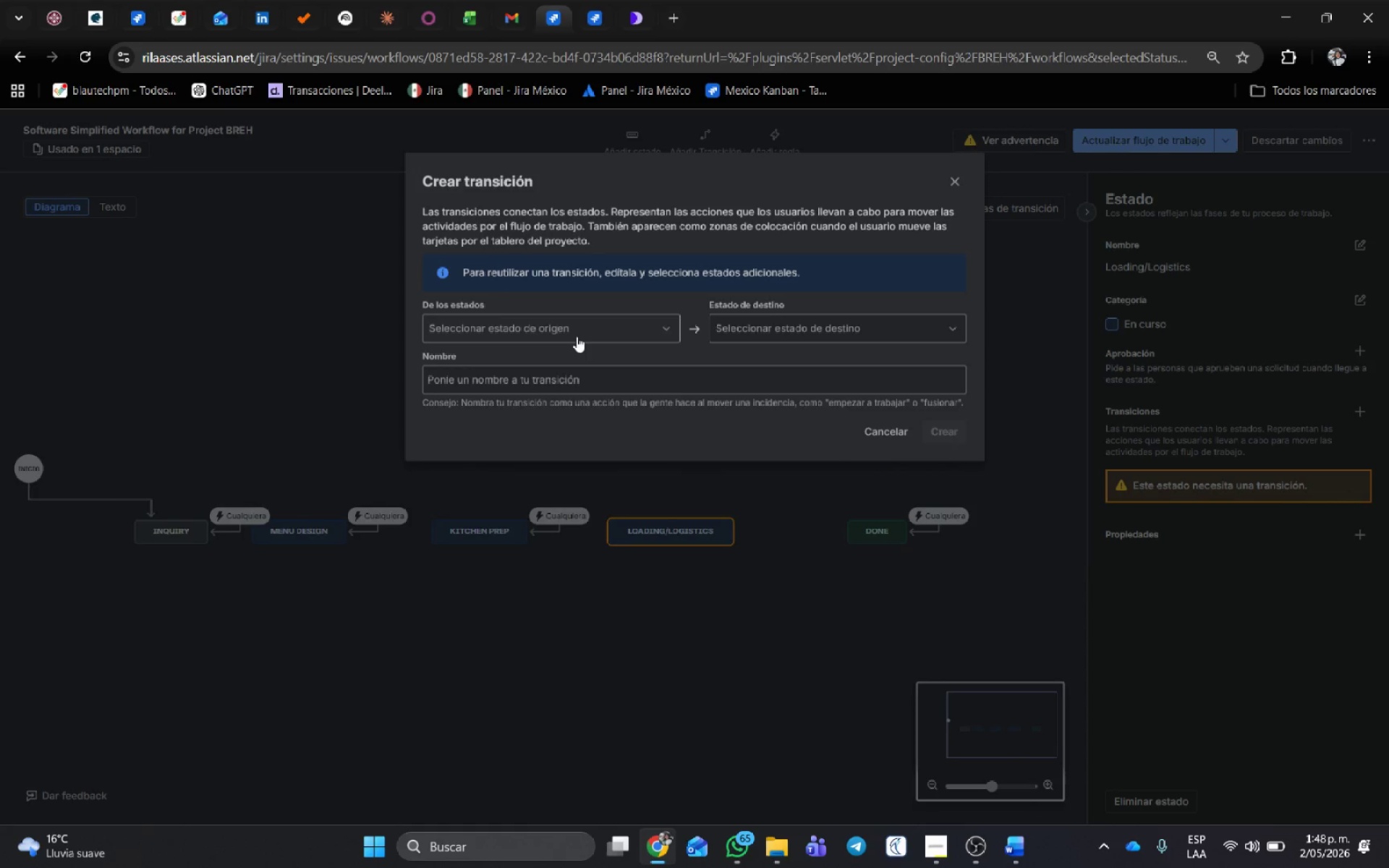 
left_click([577, 327])
 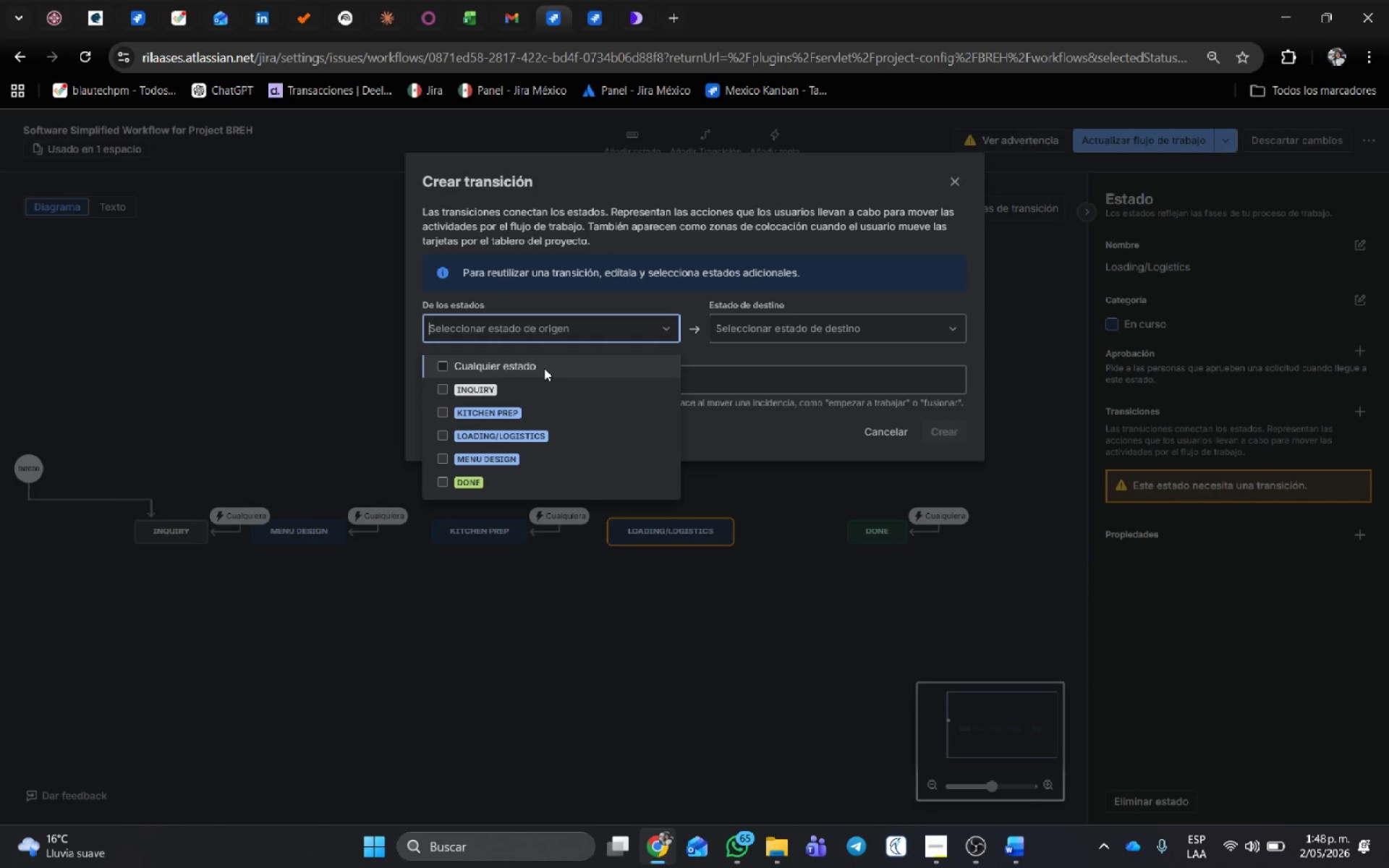 
left_click([544, 368])
 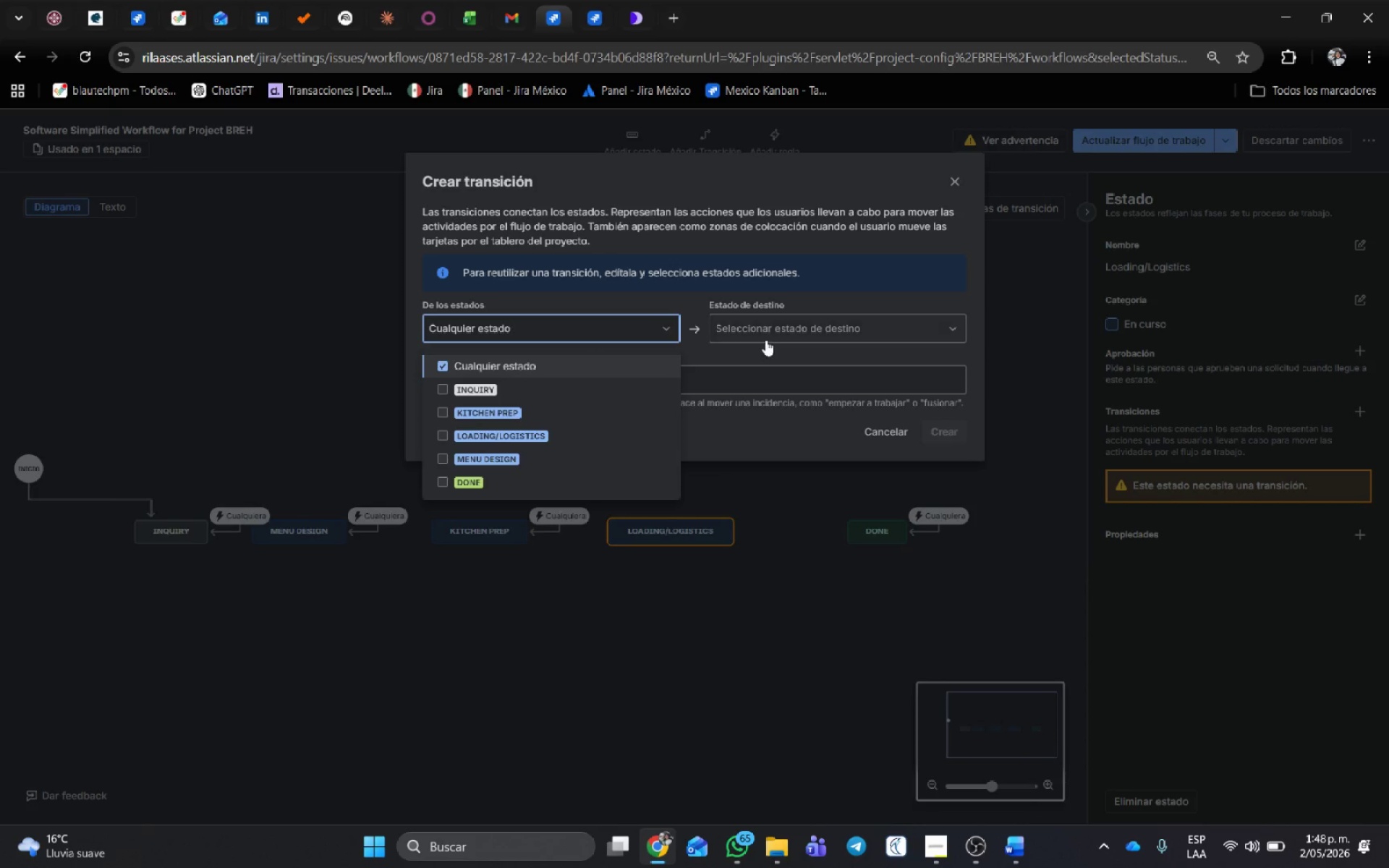 
left_click([773, 326])
 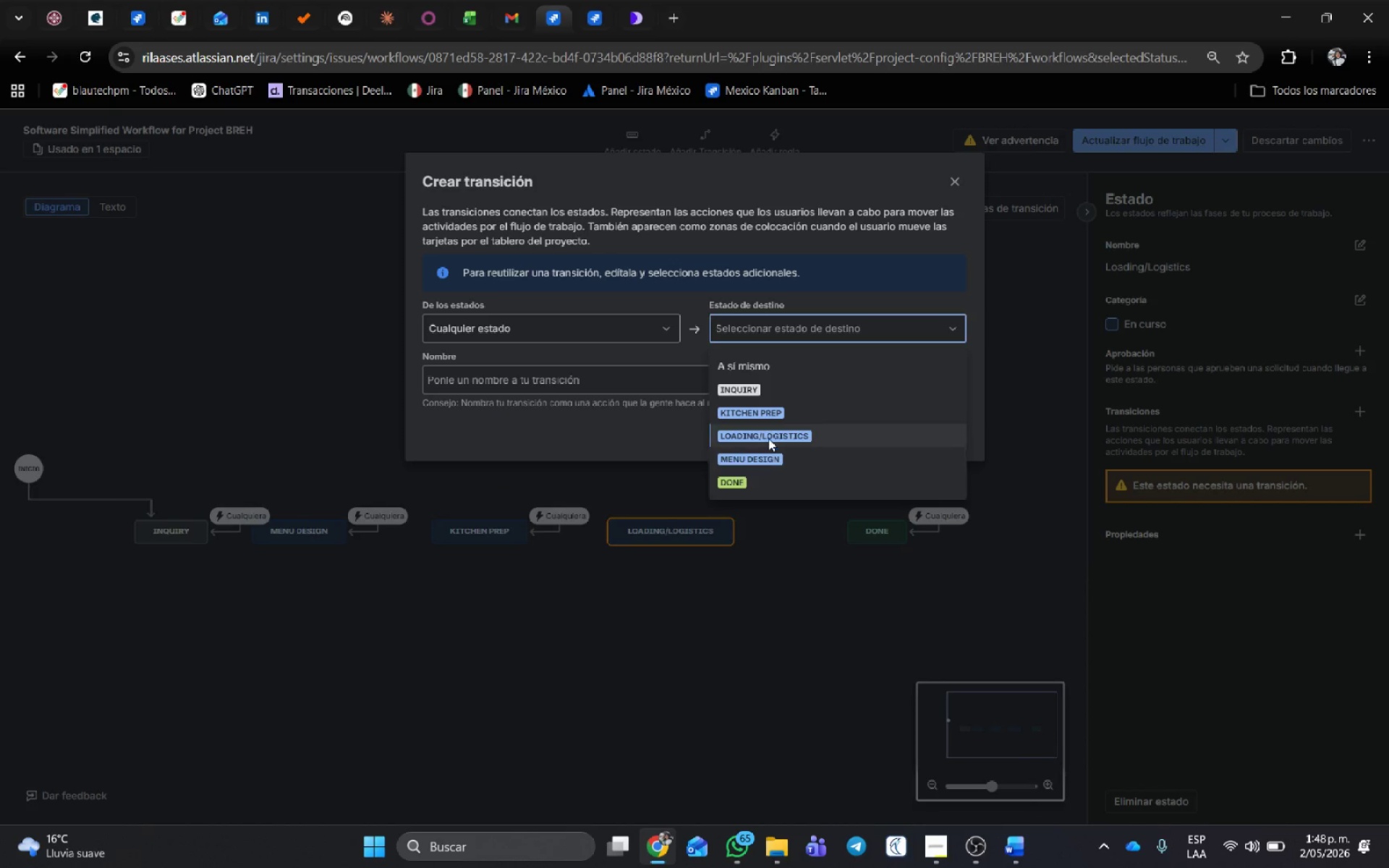 
left_click([768, 436])
 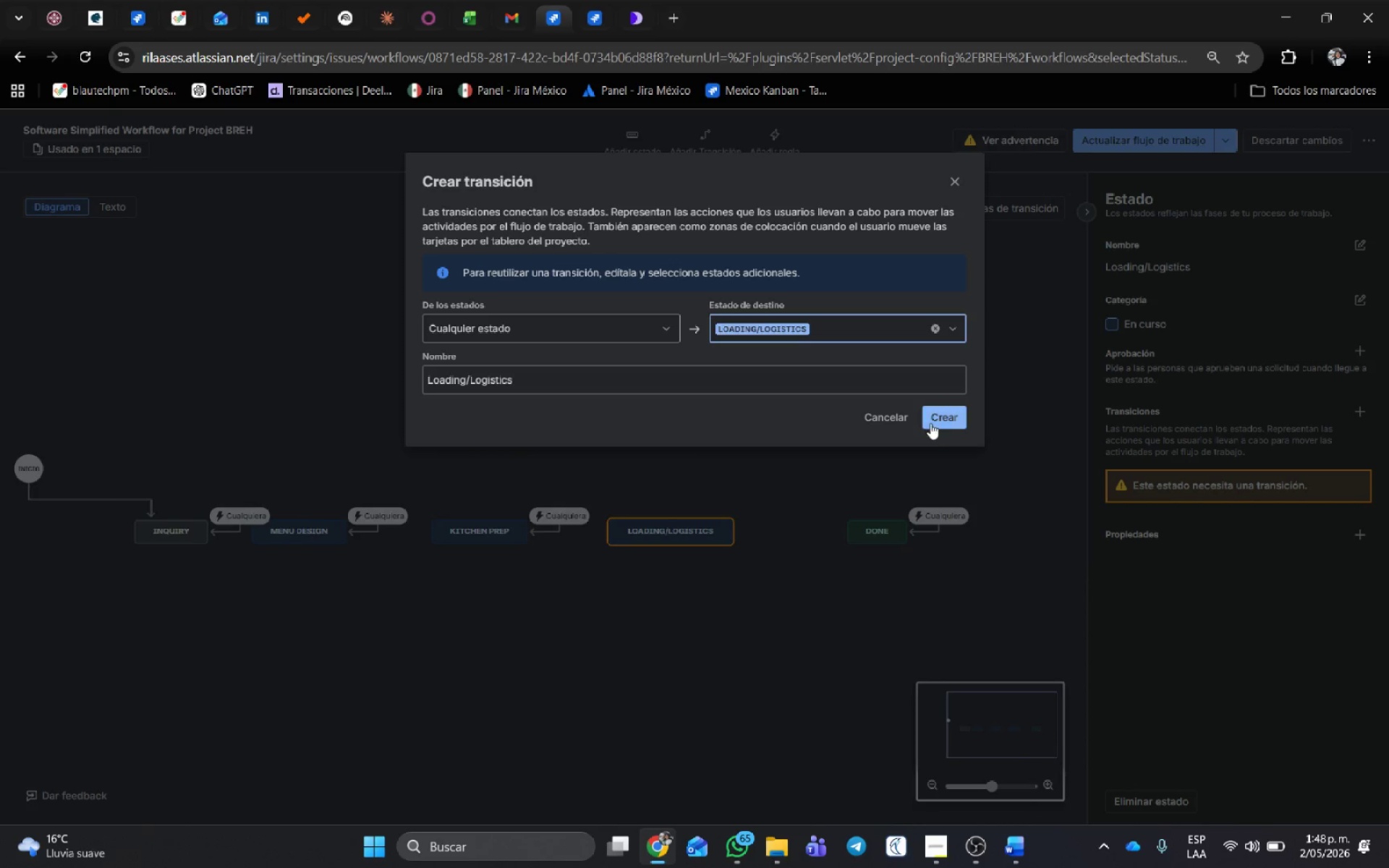 
left_click([944, 414])
 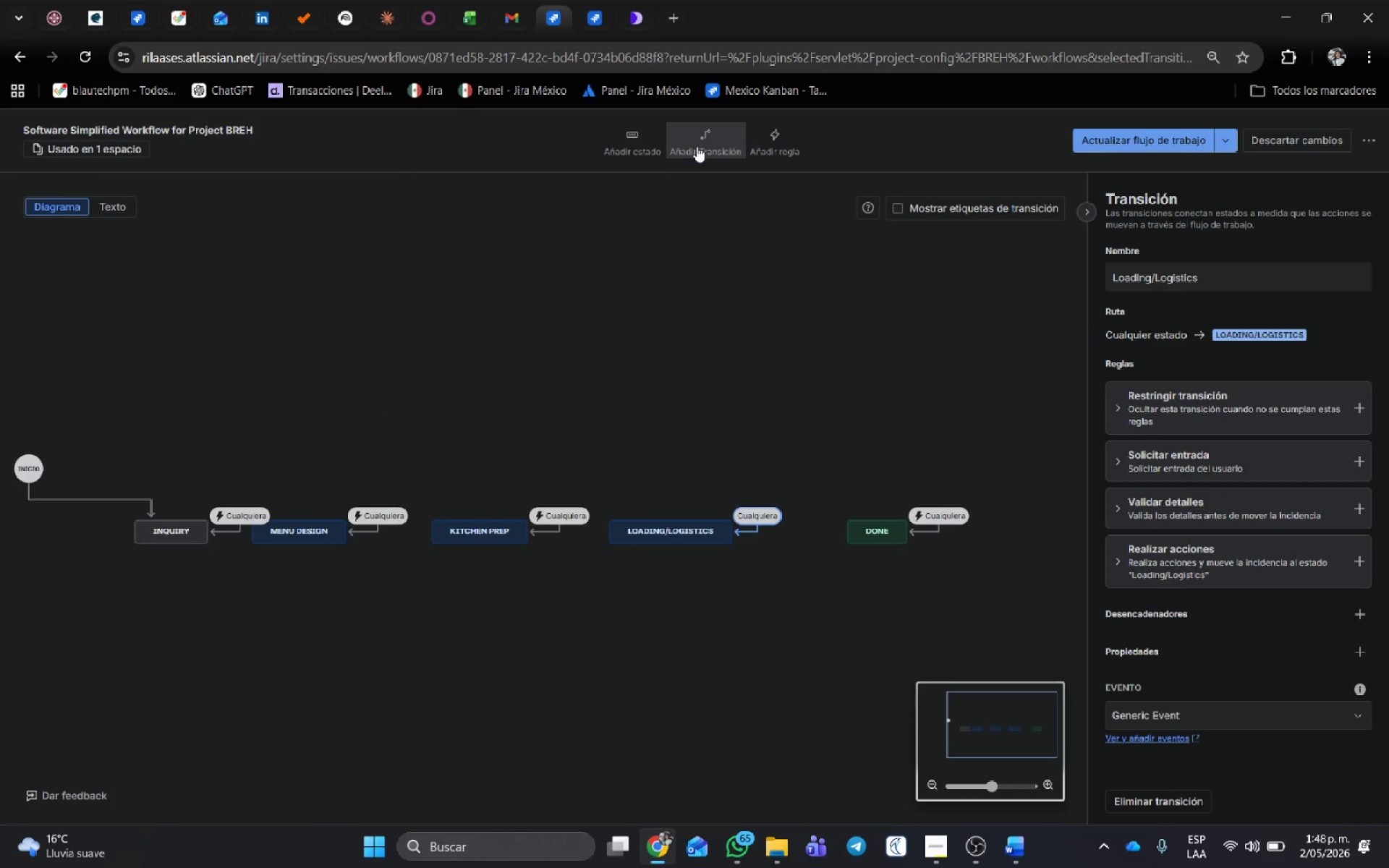 
left_click([626, 141])
 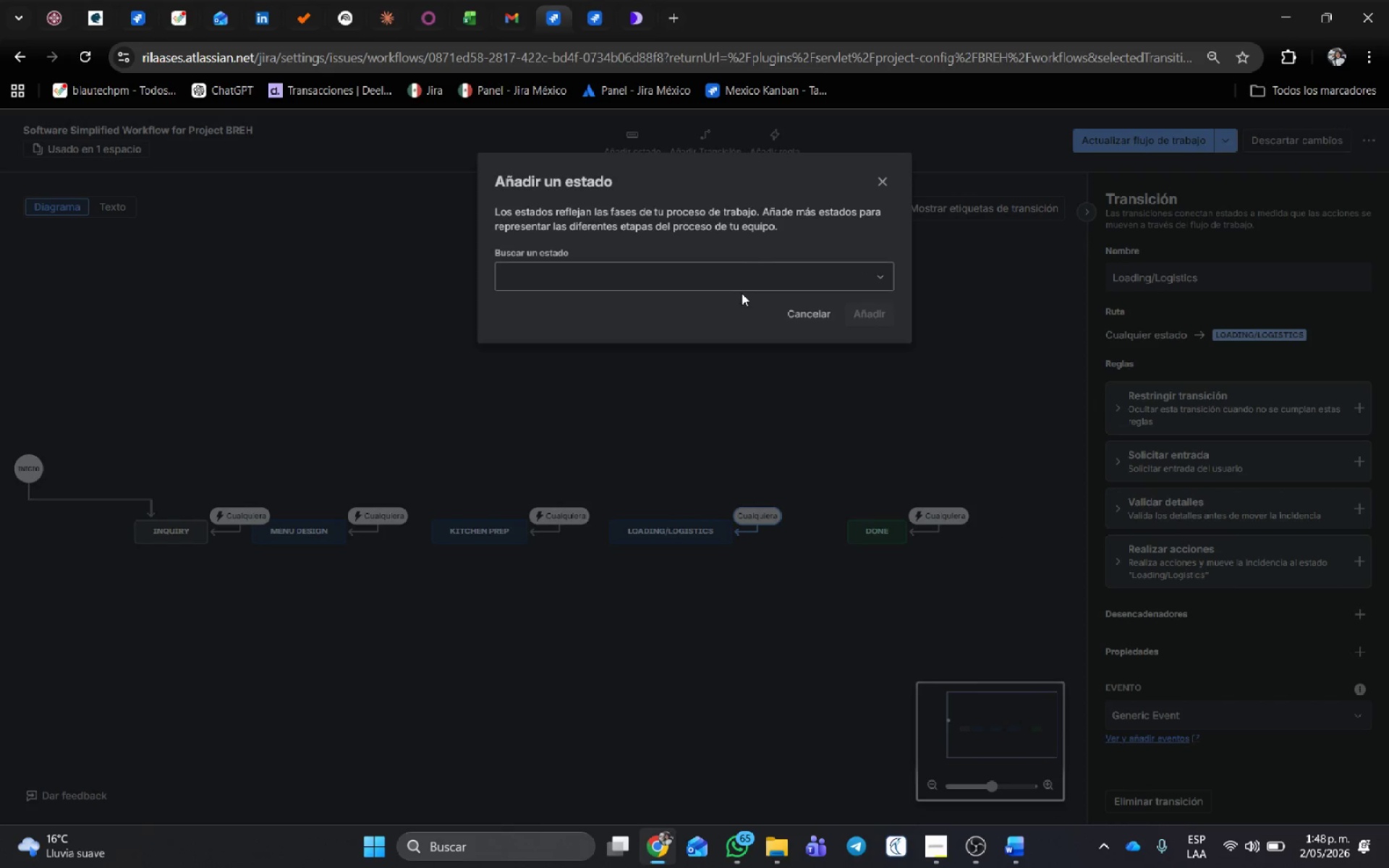 
left_click([742, 282])
 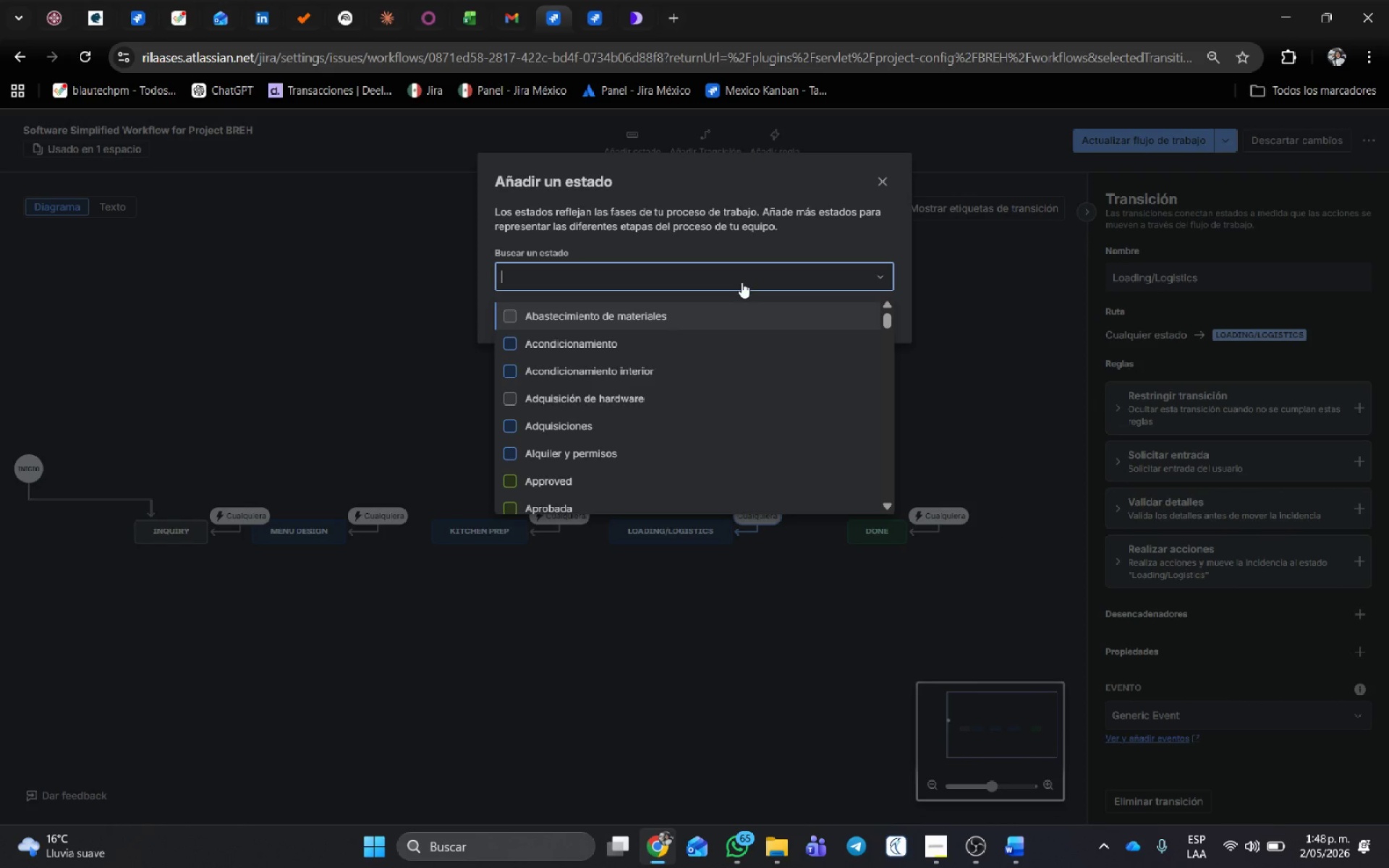 
type(On-Site Exc)
key(Backspace)
type(ecution)
 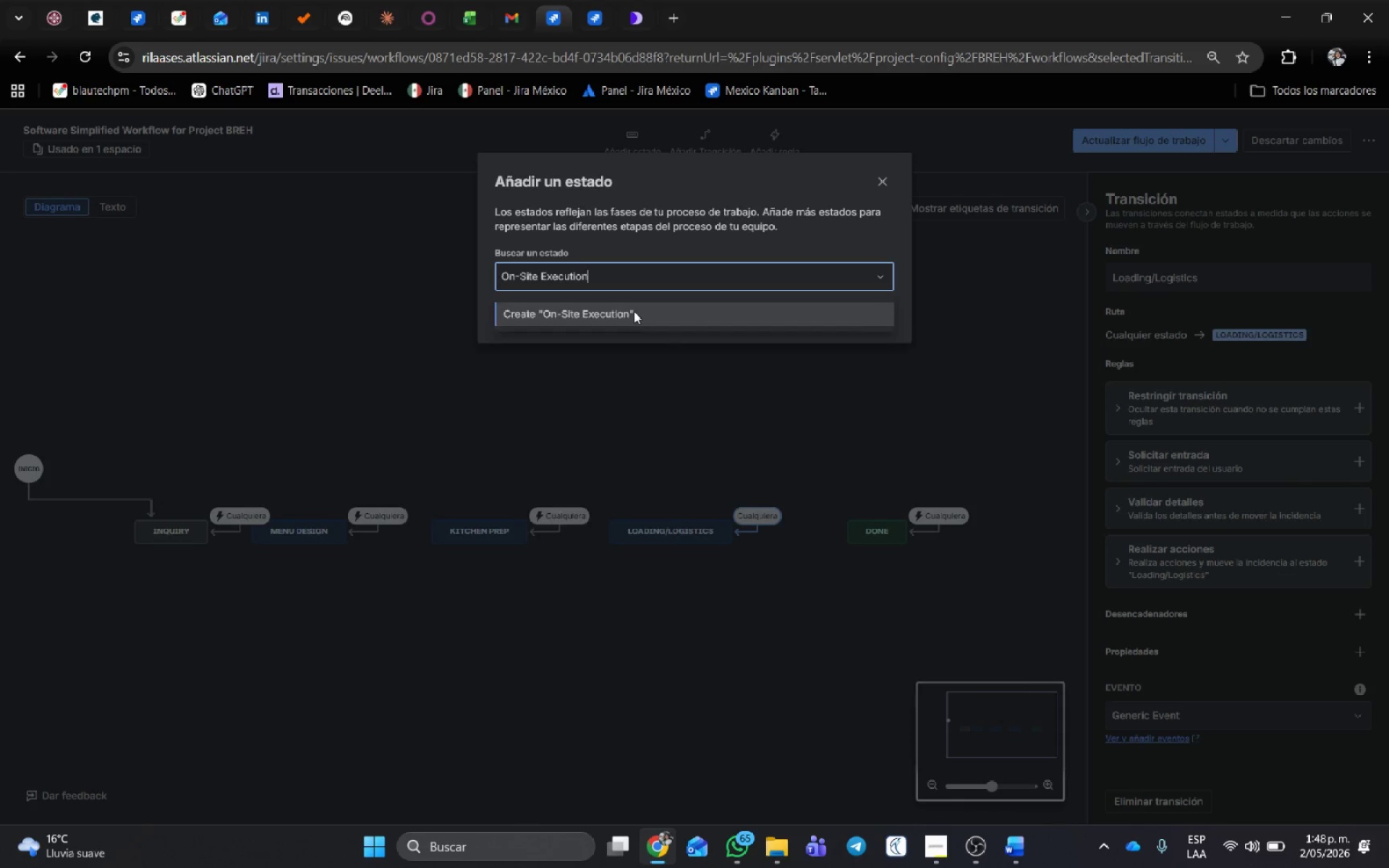 
double_click([553, 322])
 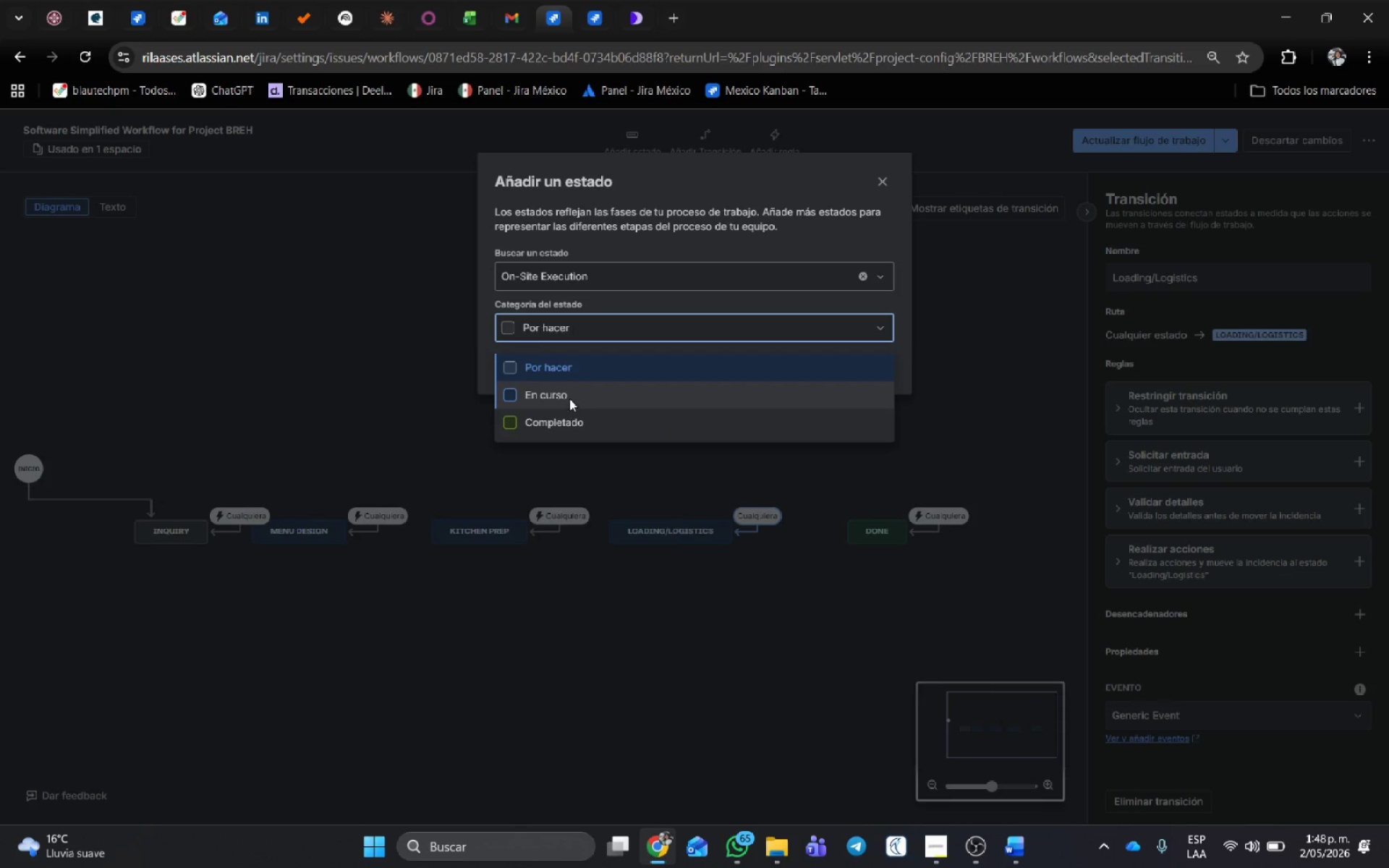 
left_click([569, 398])
 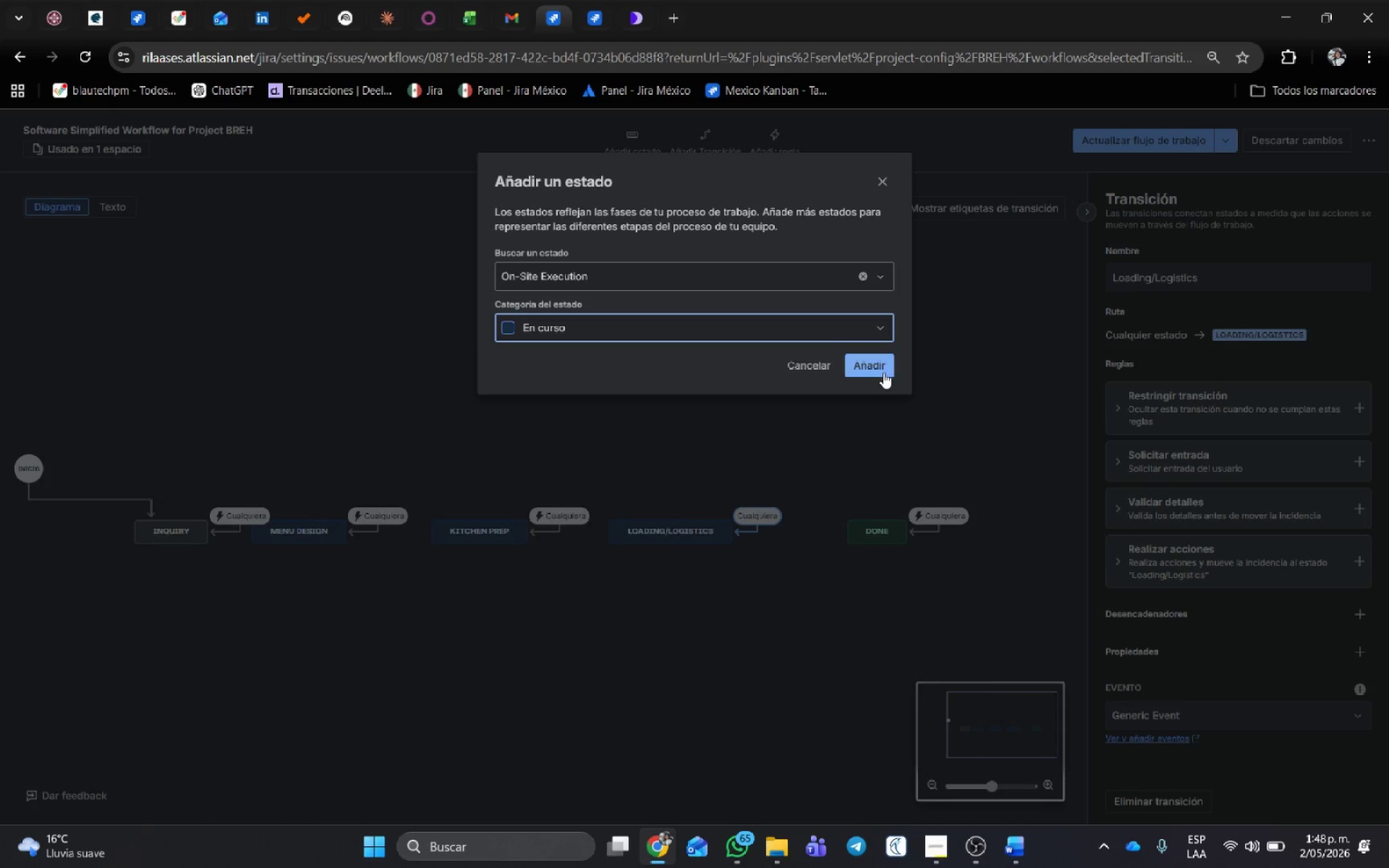 
left_click([879, 370])
 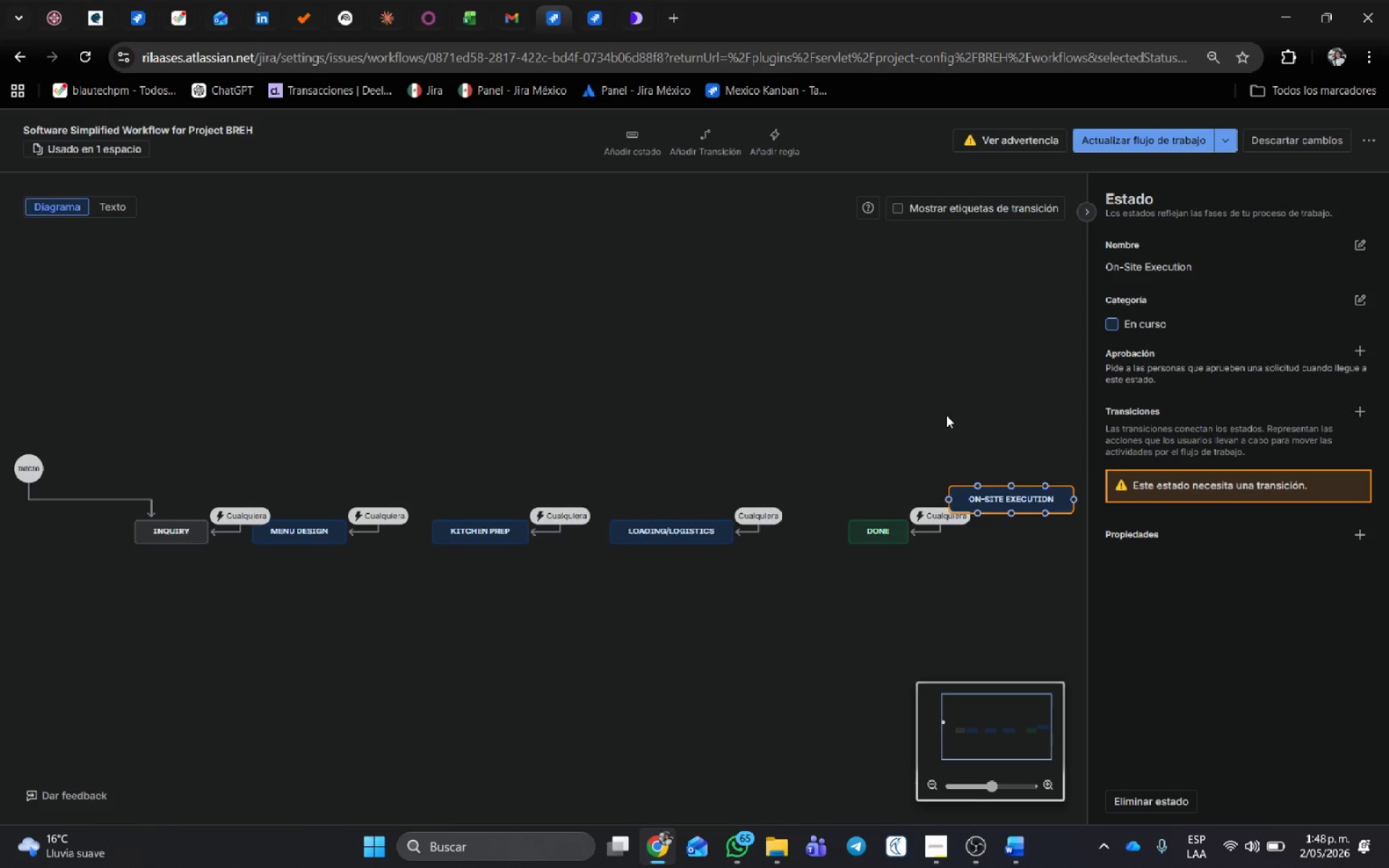 
left_click([719, 135])
 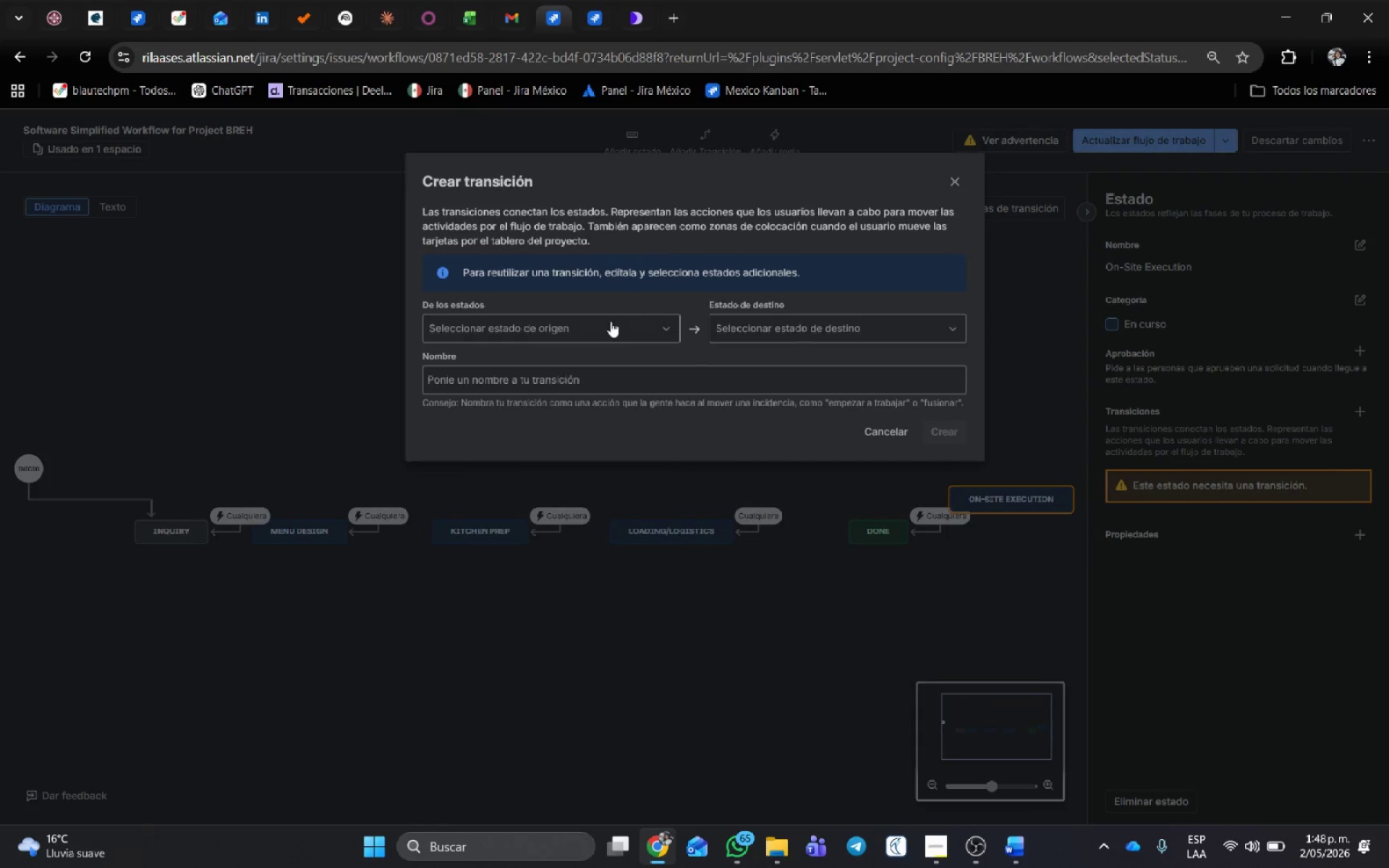 
left_click([611, 326])
 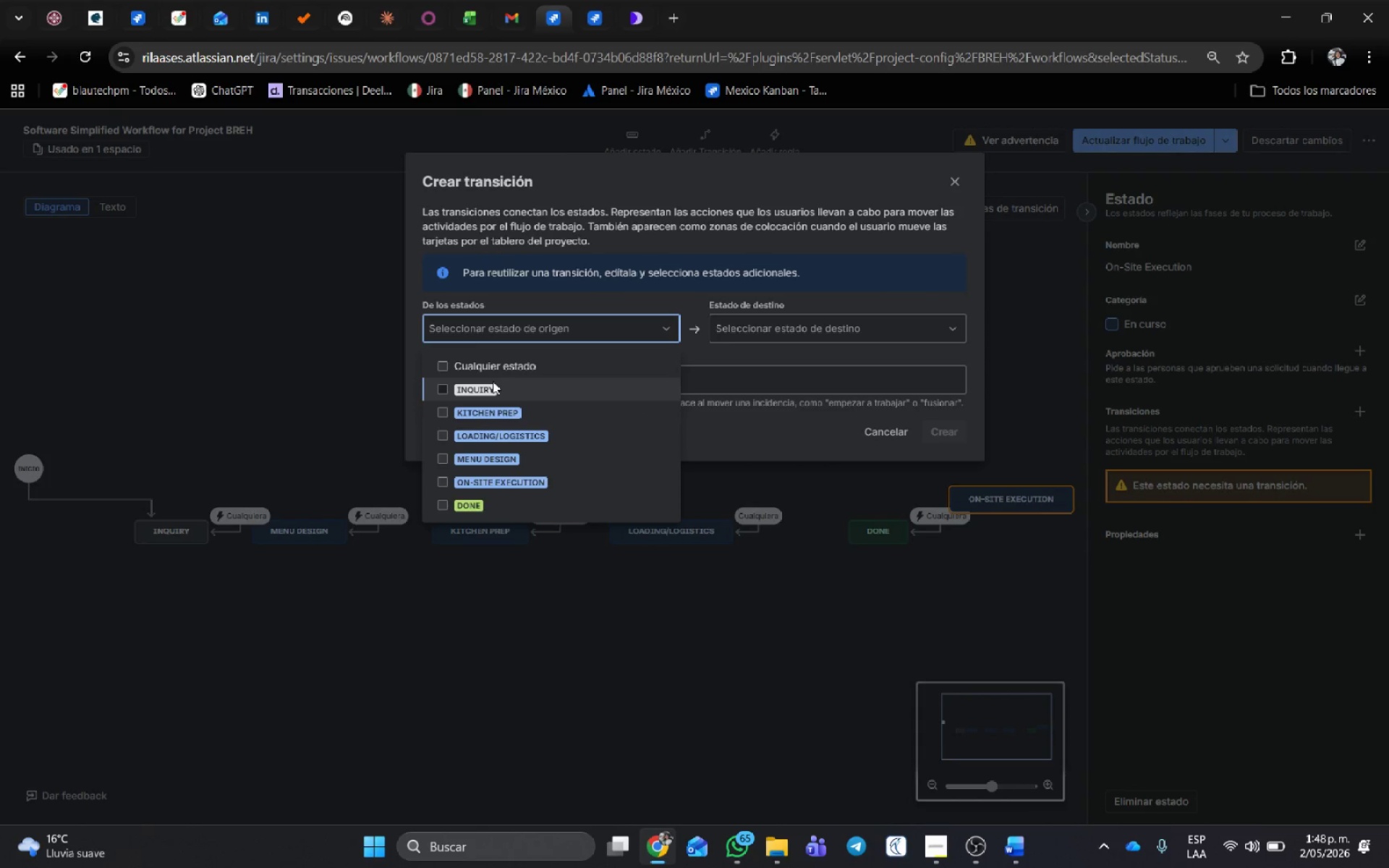 
left_click([498, 372])
 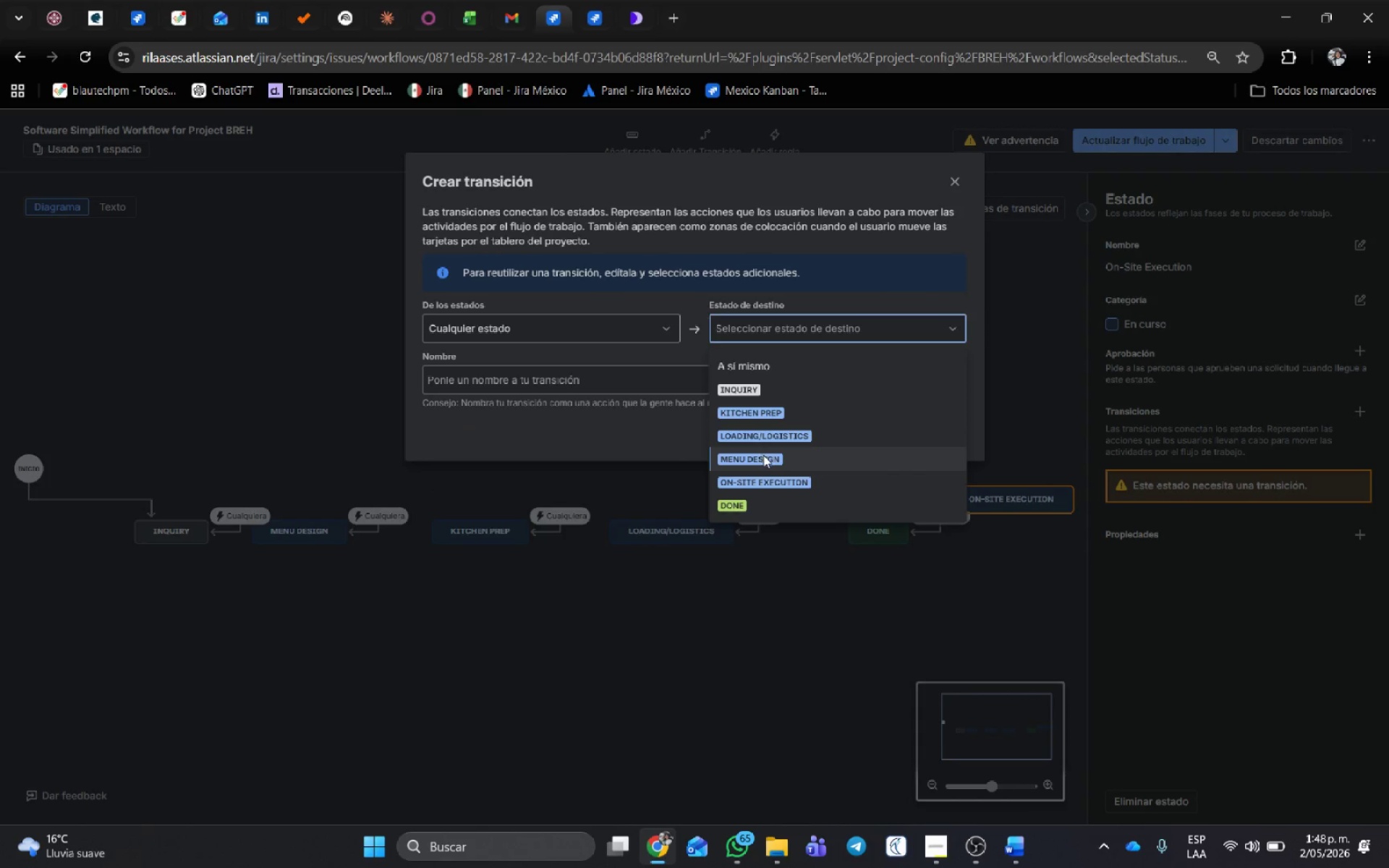 
left_click([773, 477])
 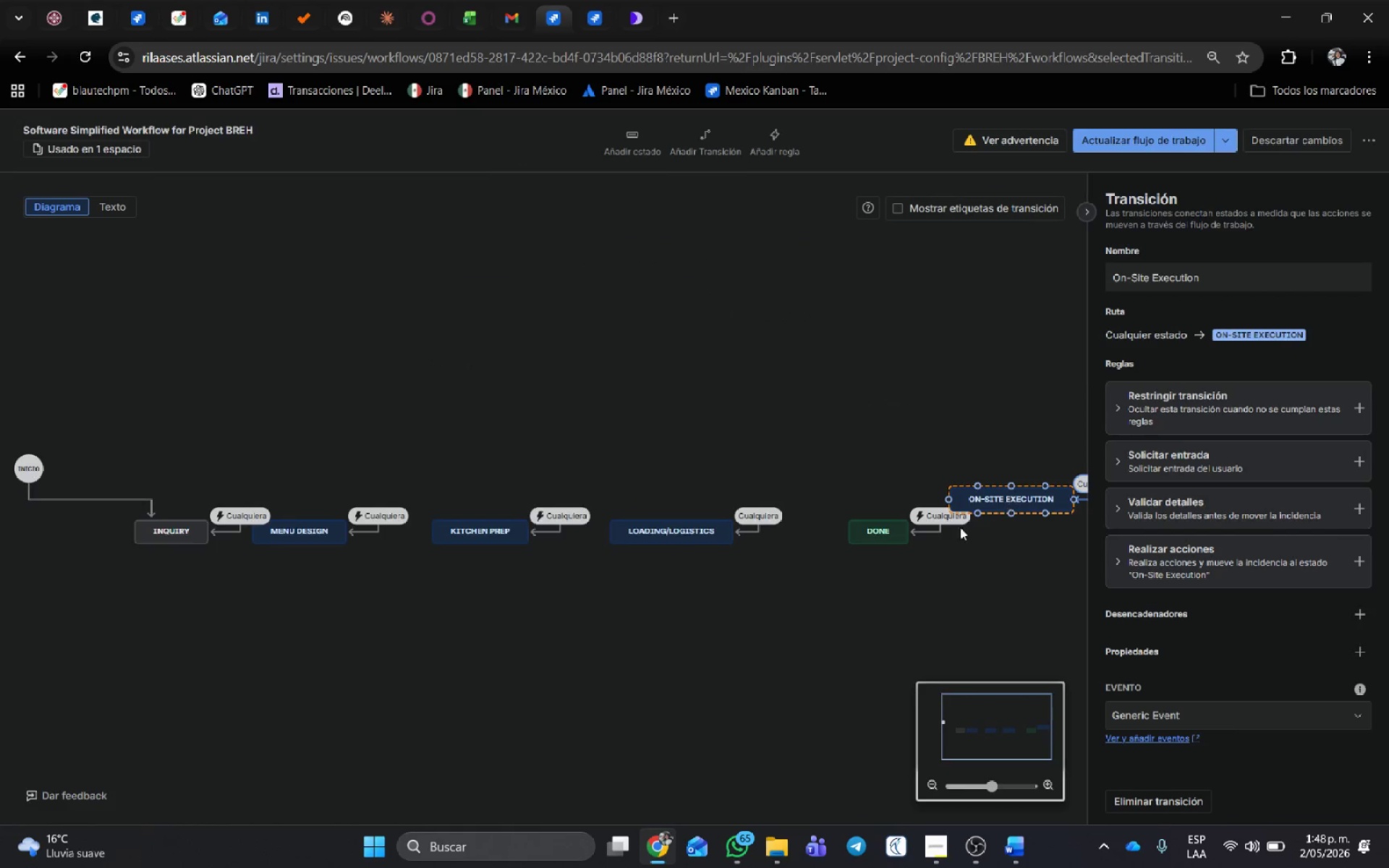 
left_click_drag(start_coordinate=[873, 534], to_coordinate=[1056, 532])
 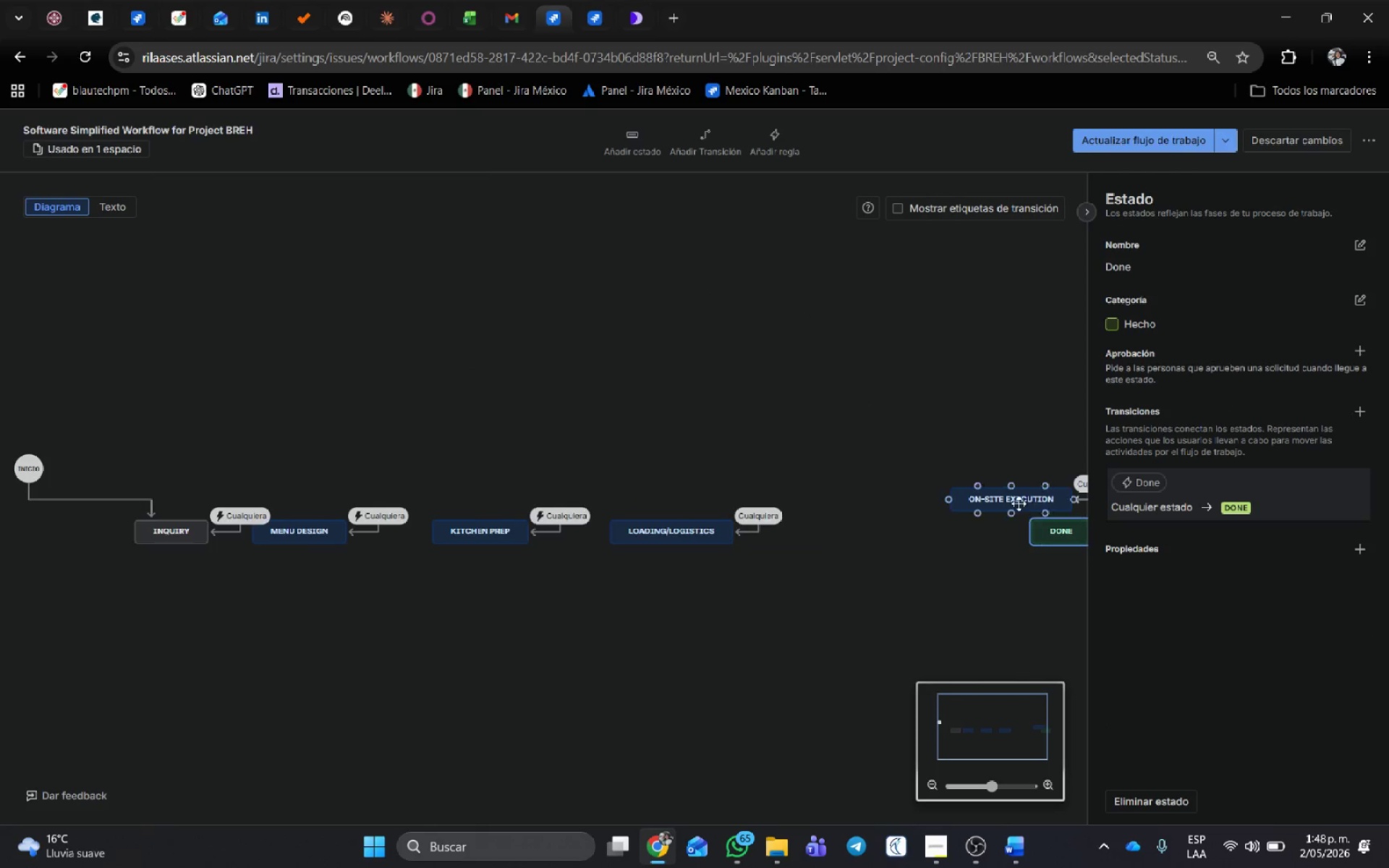 
left_click_drag(start_coordinate=[1018, 503], to_coordinate=[877, 536])
 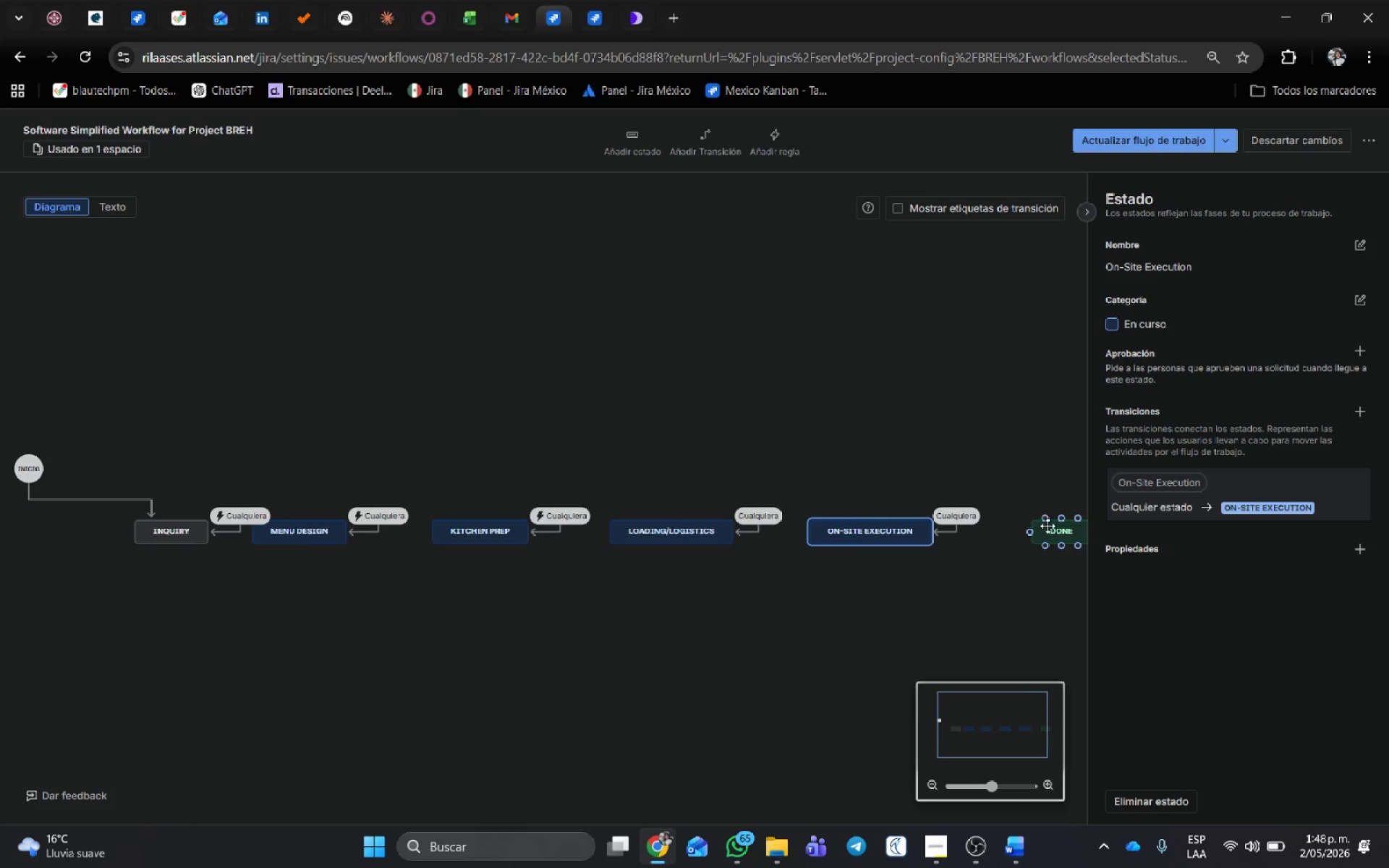 
left_click_drag(start_coordinate=[1048, 527], to_coordinate=[1011, 527])
 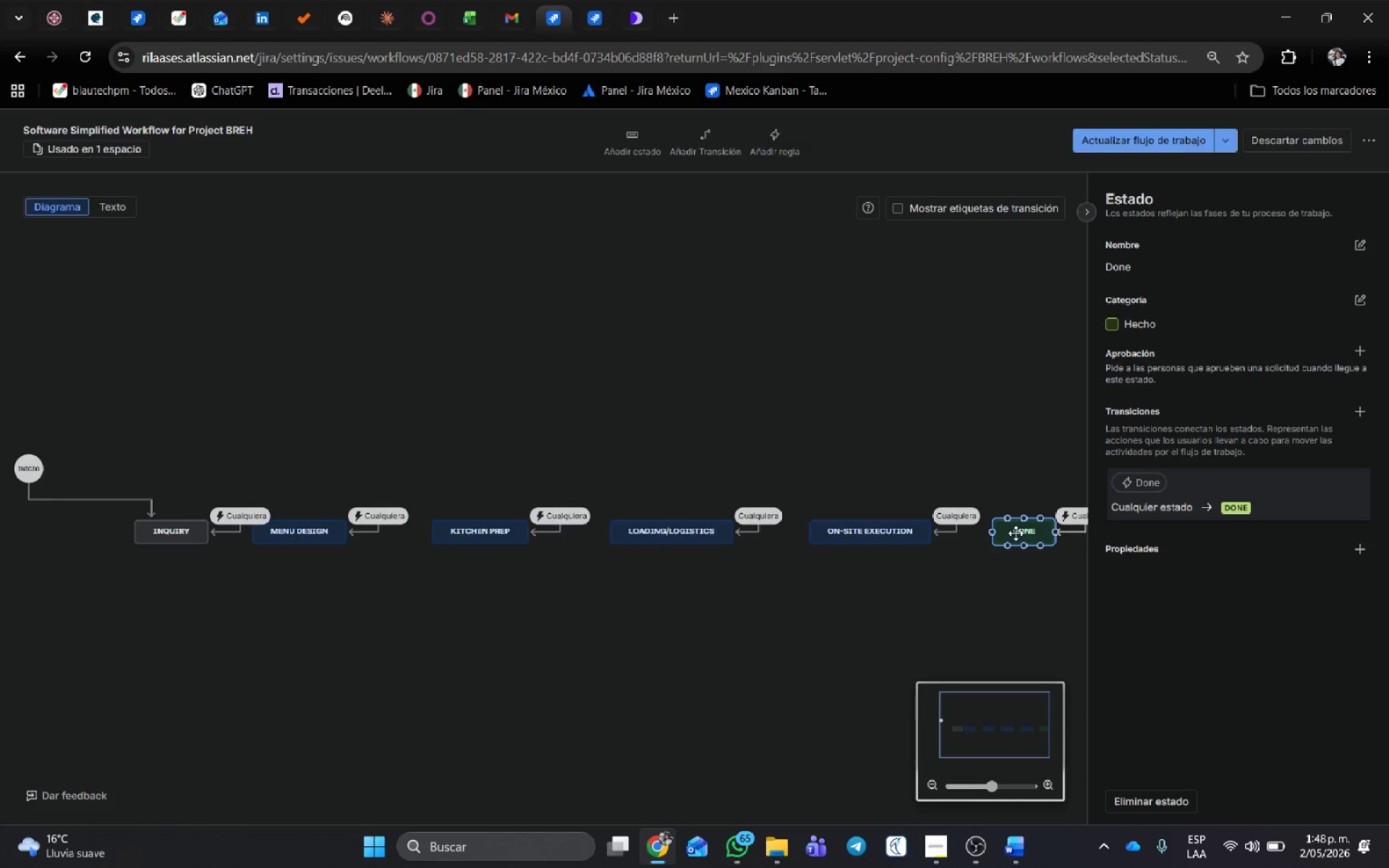 
left_click_drag(start_coordinate=[1016, 533], to_coordinate=[1019, 532])
 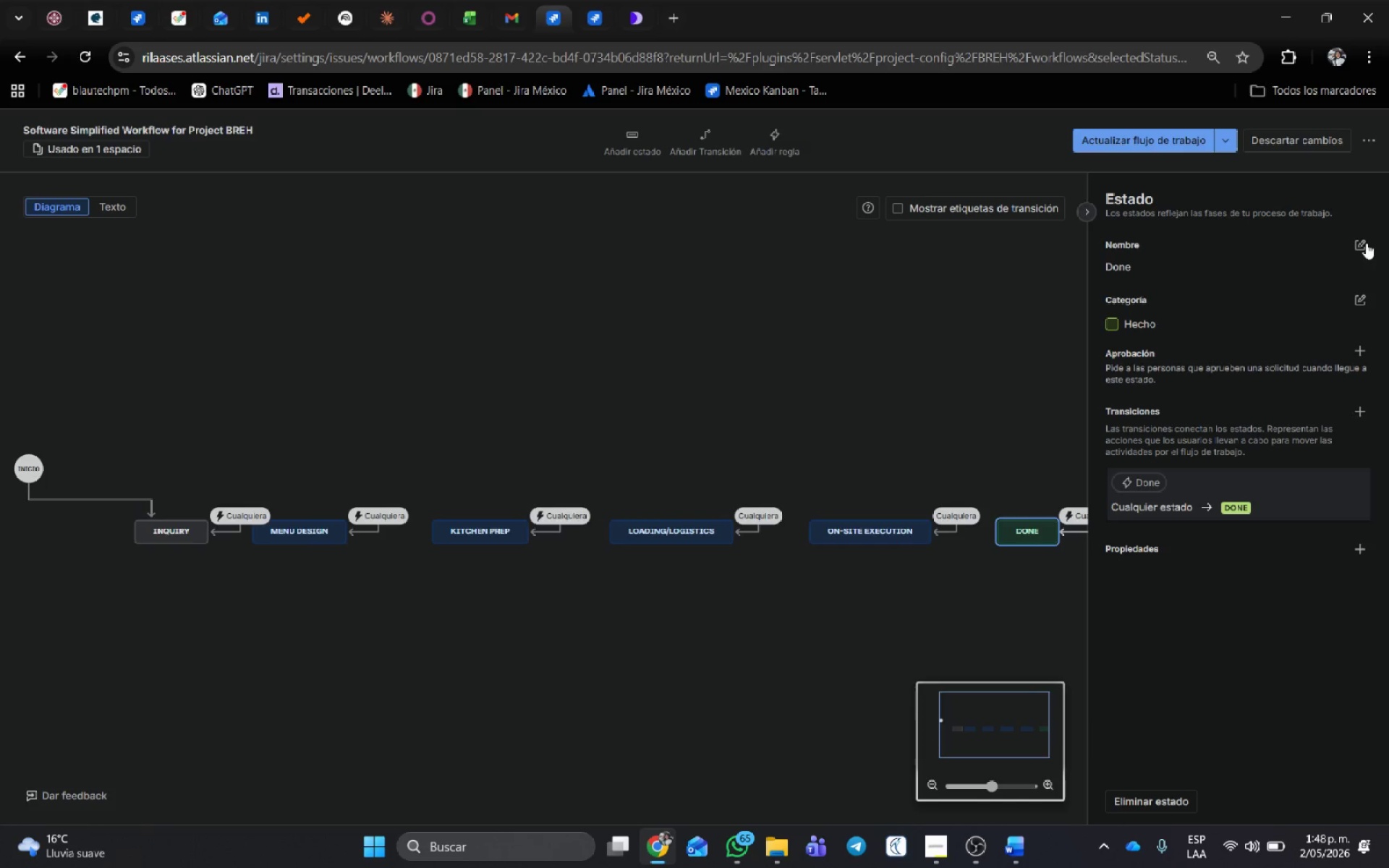 
left_click([1359, 246])
 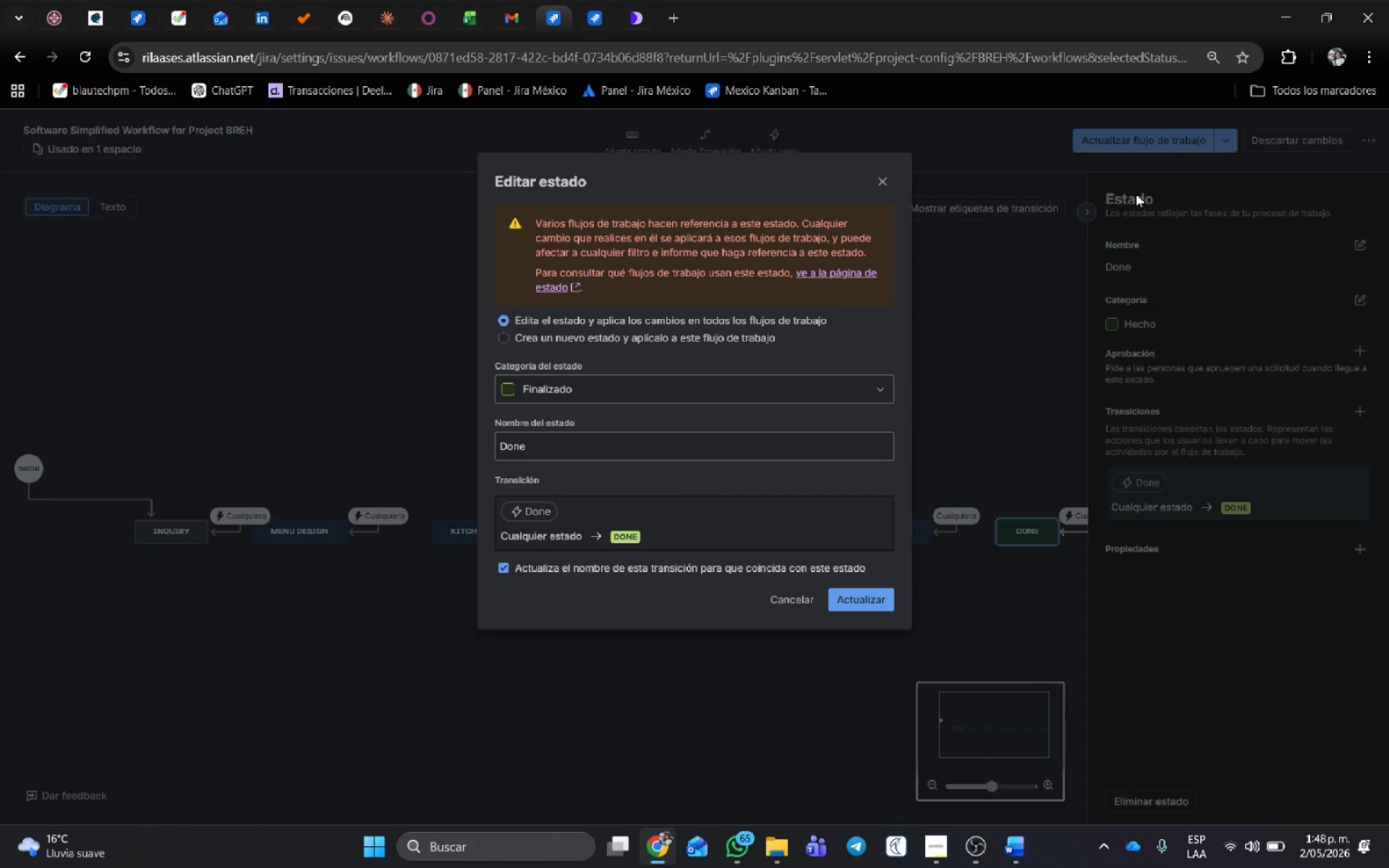 
left_click_drag(start_coordinate=[564, 445], to_coordinate=[354, 435])
 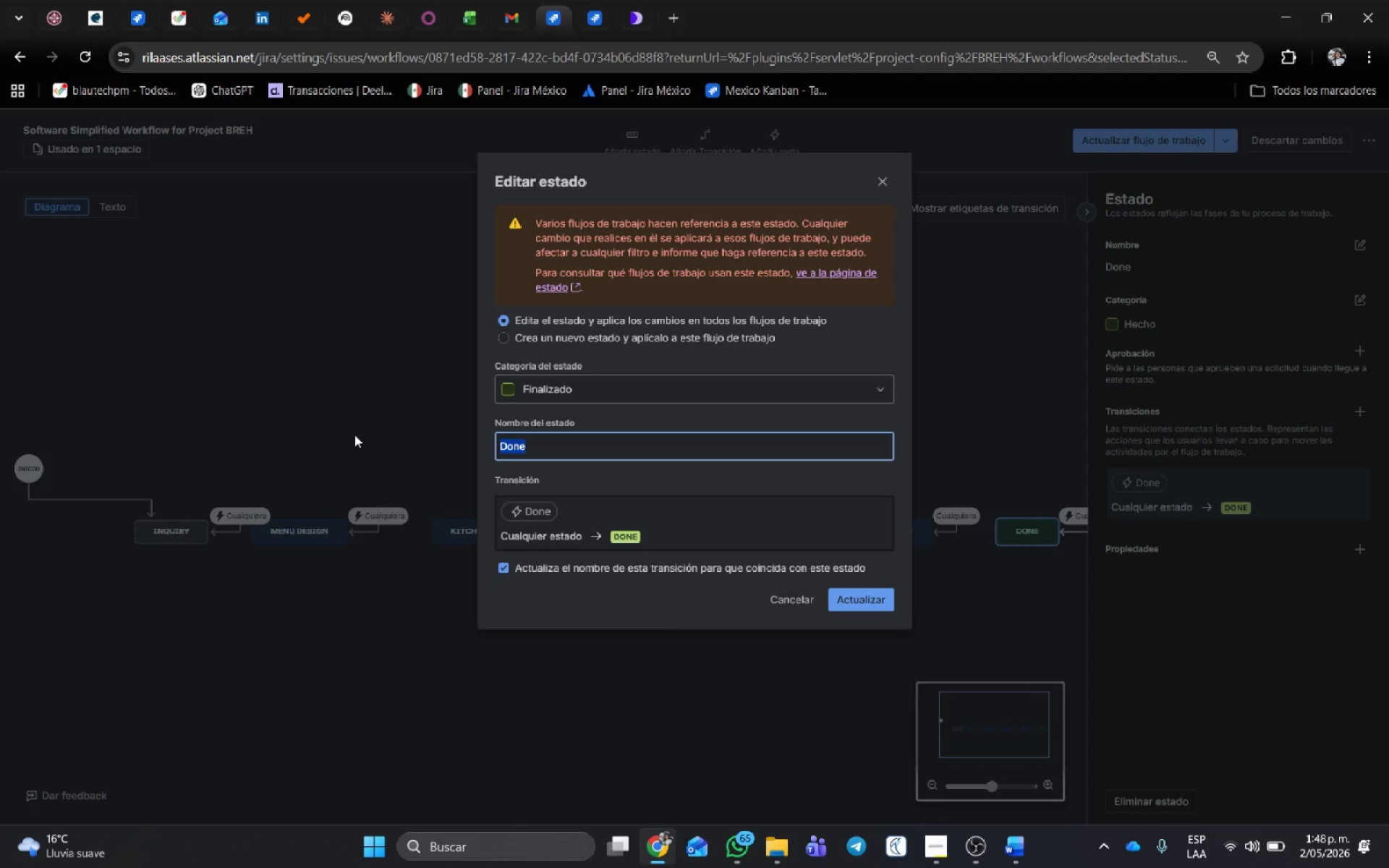 
type(Post Evente)
key(Backspace)
type( War)
key(Backspace)
key(Backspace)
type(rap)
 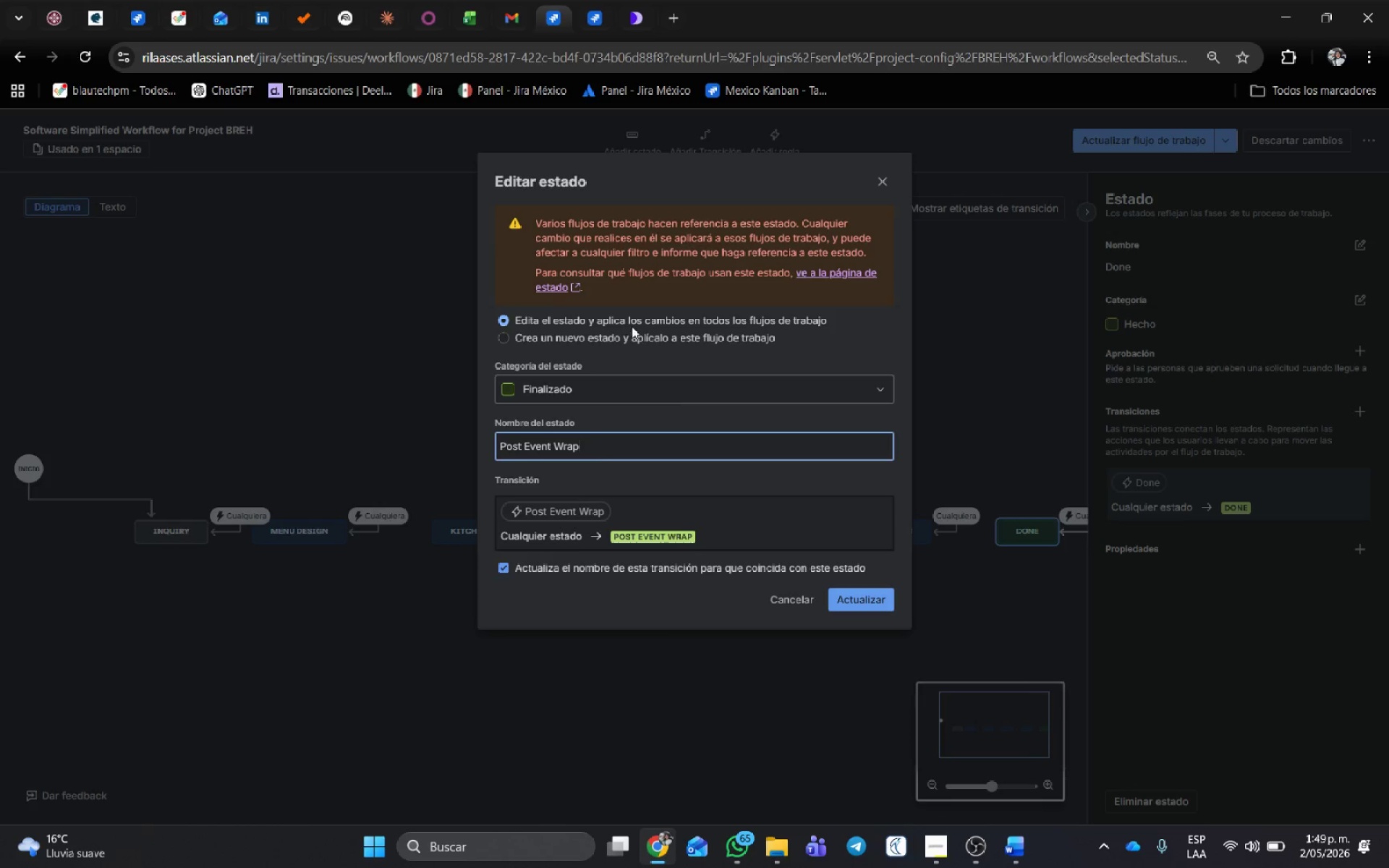 
left_click([634, 337])
 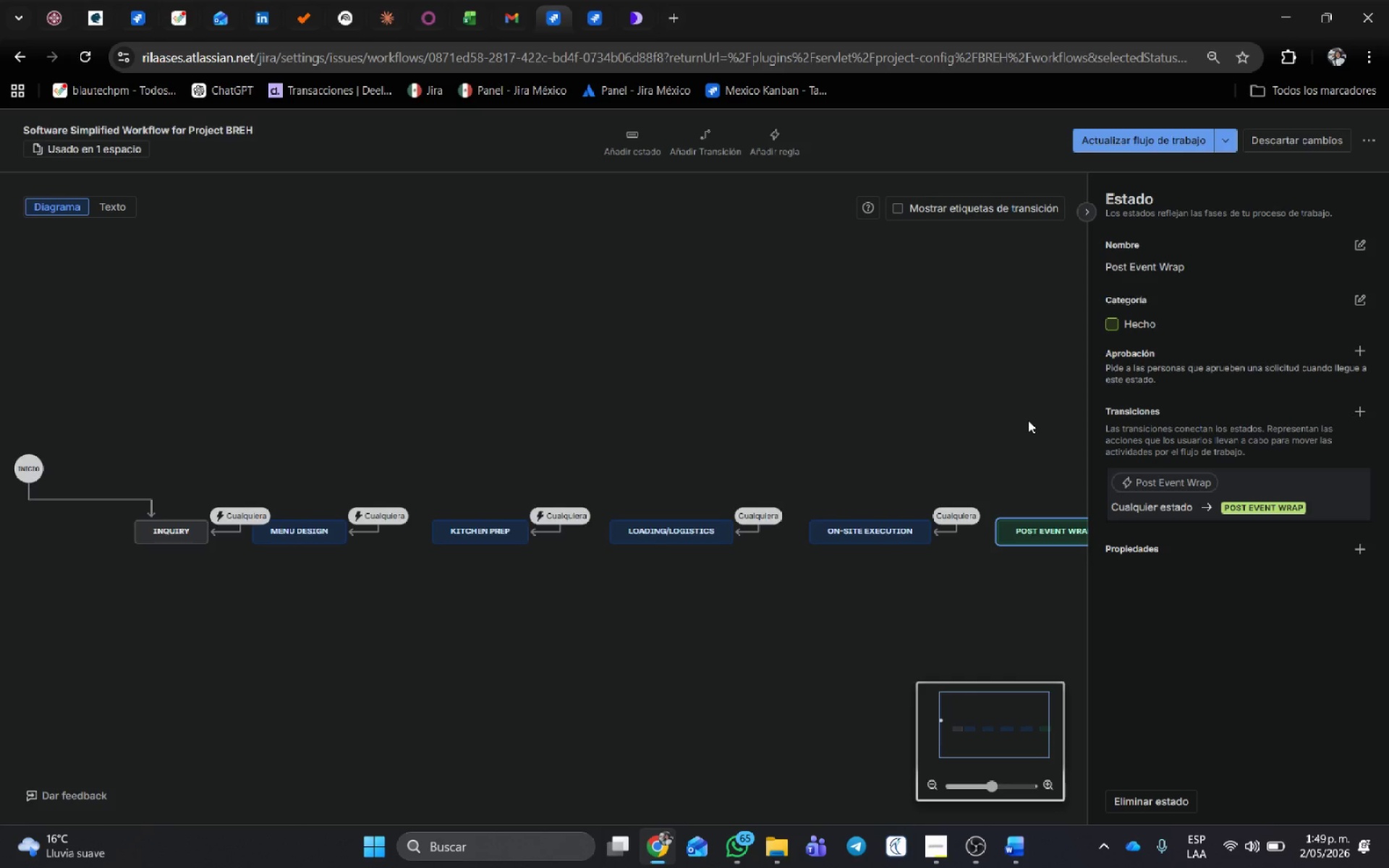 
left_click_drag(start_coordinate=[980, 409], to_coordinate=[869, 401])
 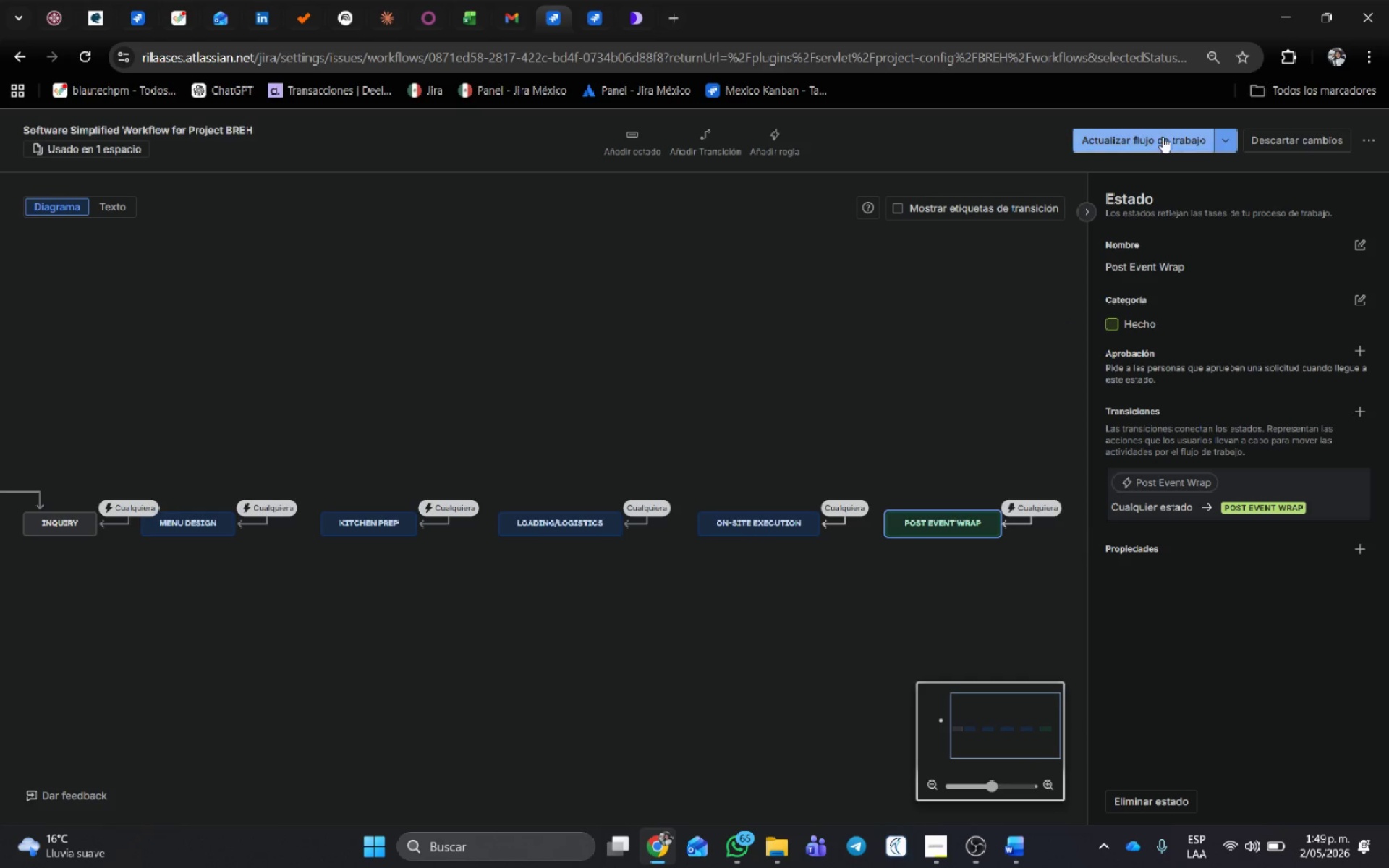 
left_click([1163, 137])
 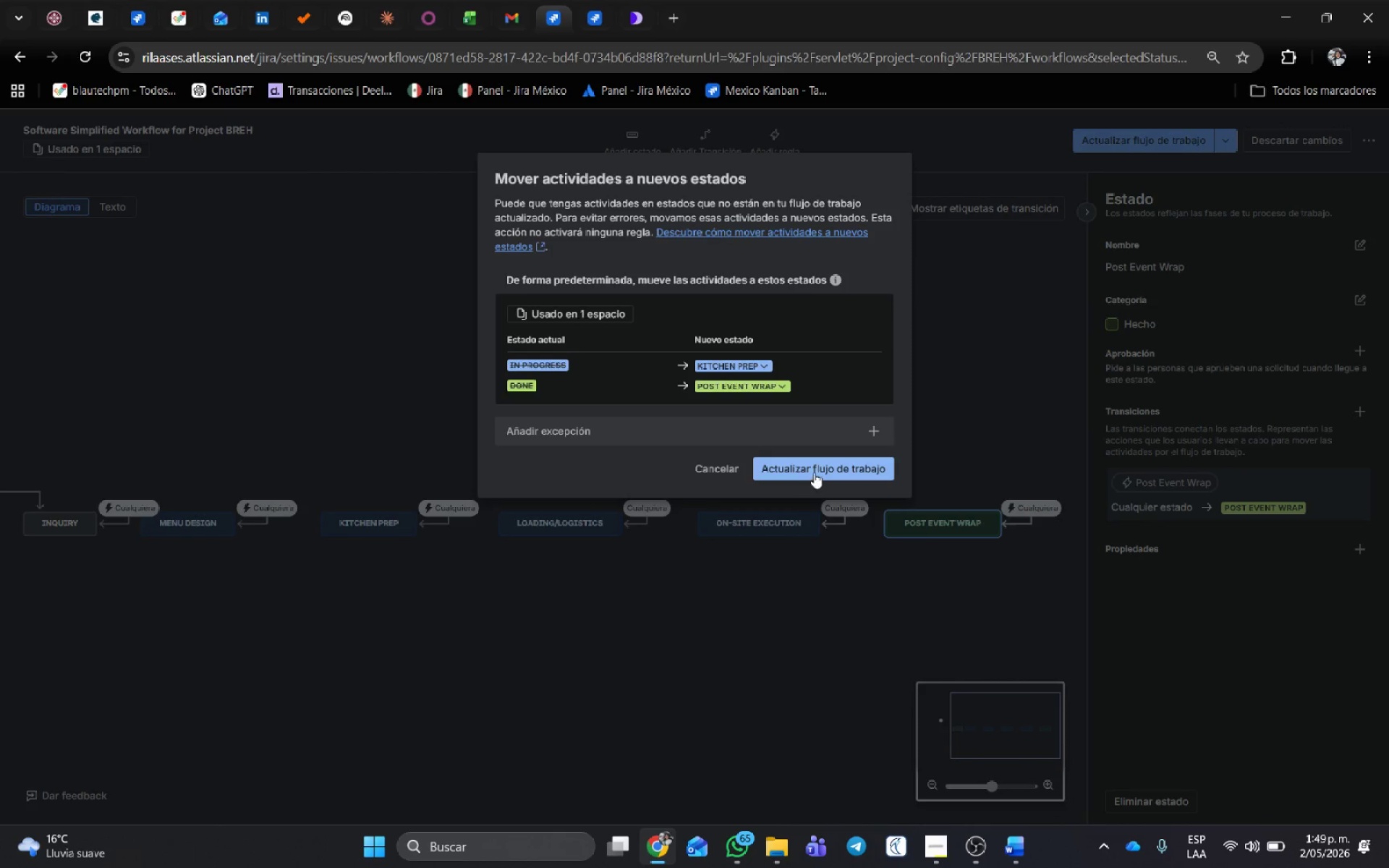 
left_click([815, 470])
 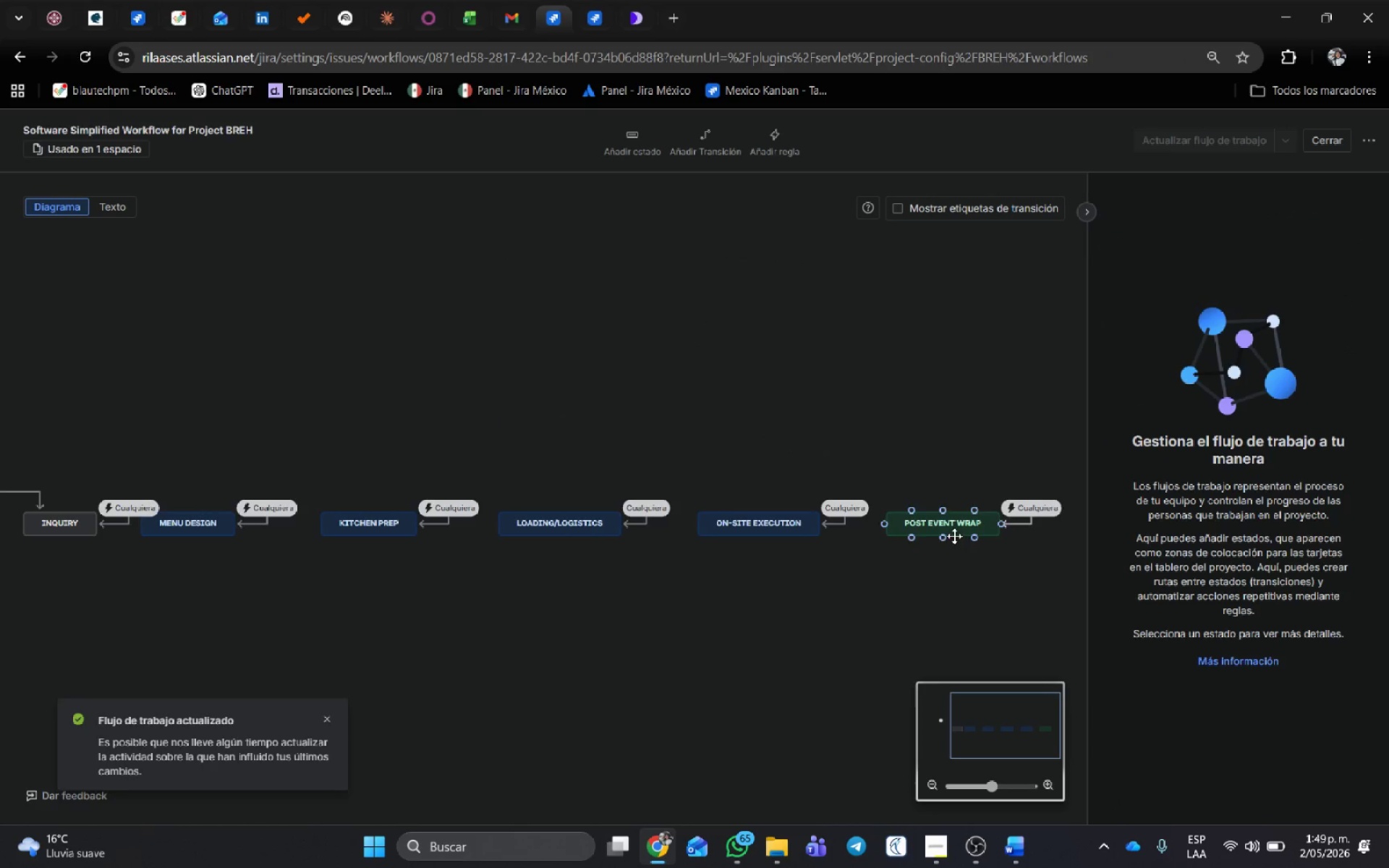 
left_click_drag(start_coordinate=[959, 528], to_coordinate=[955, 528])
 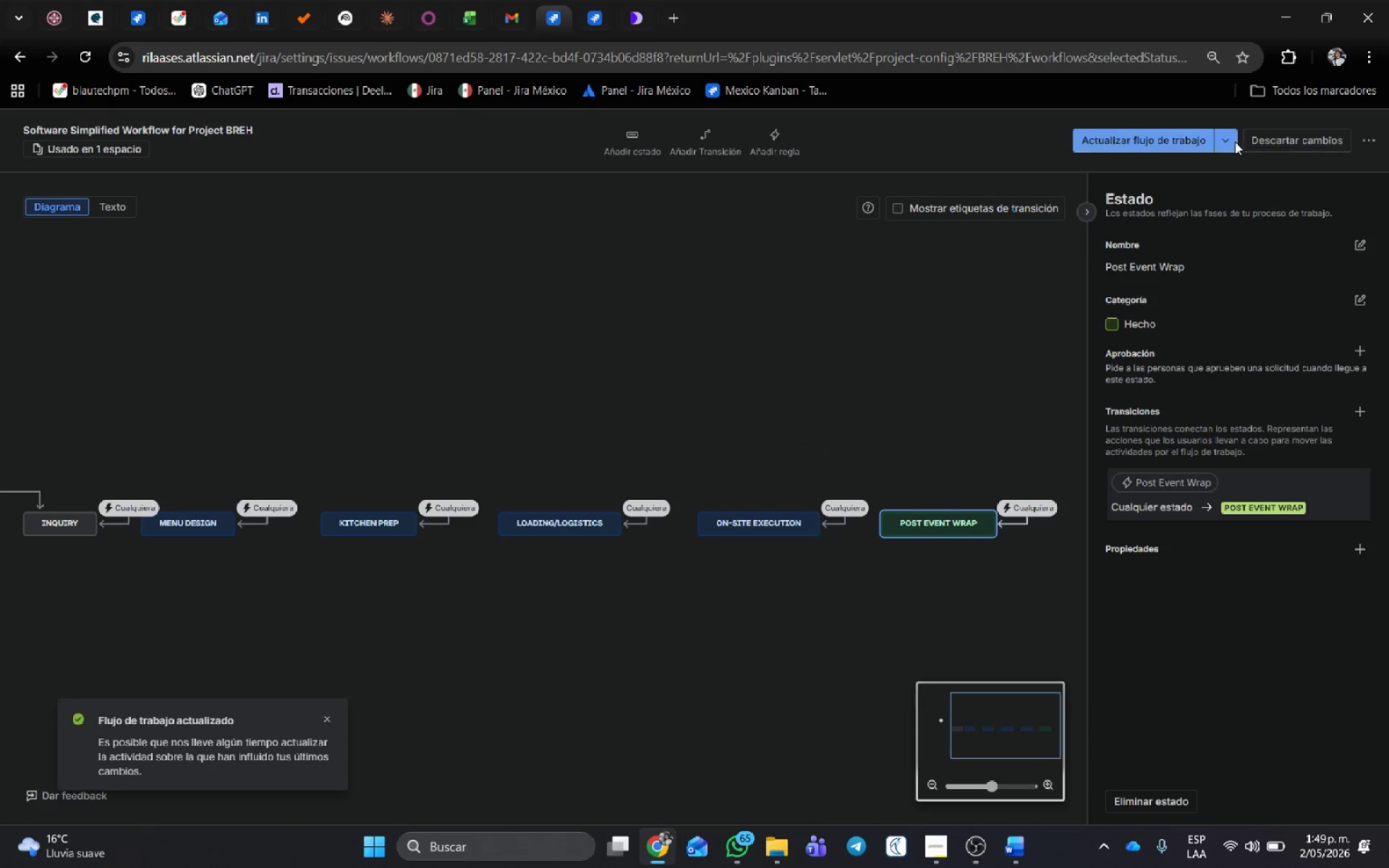 
left_click([1171, 150])
 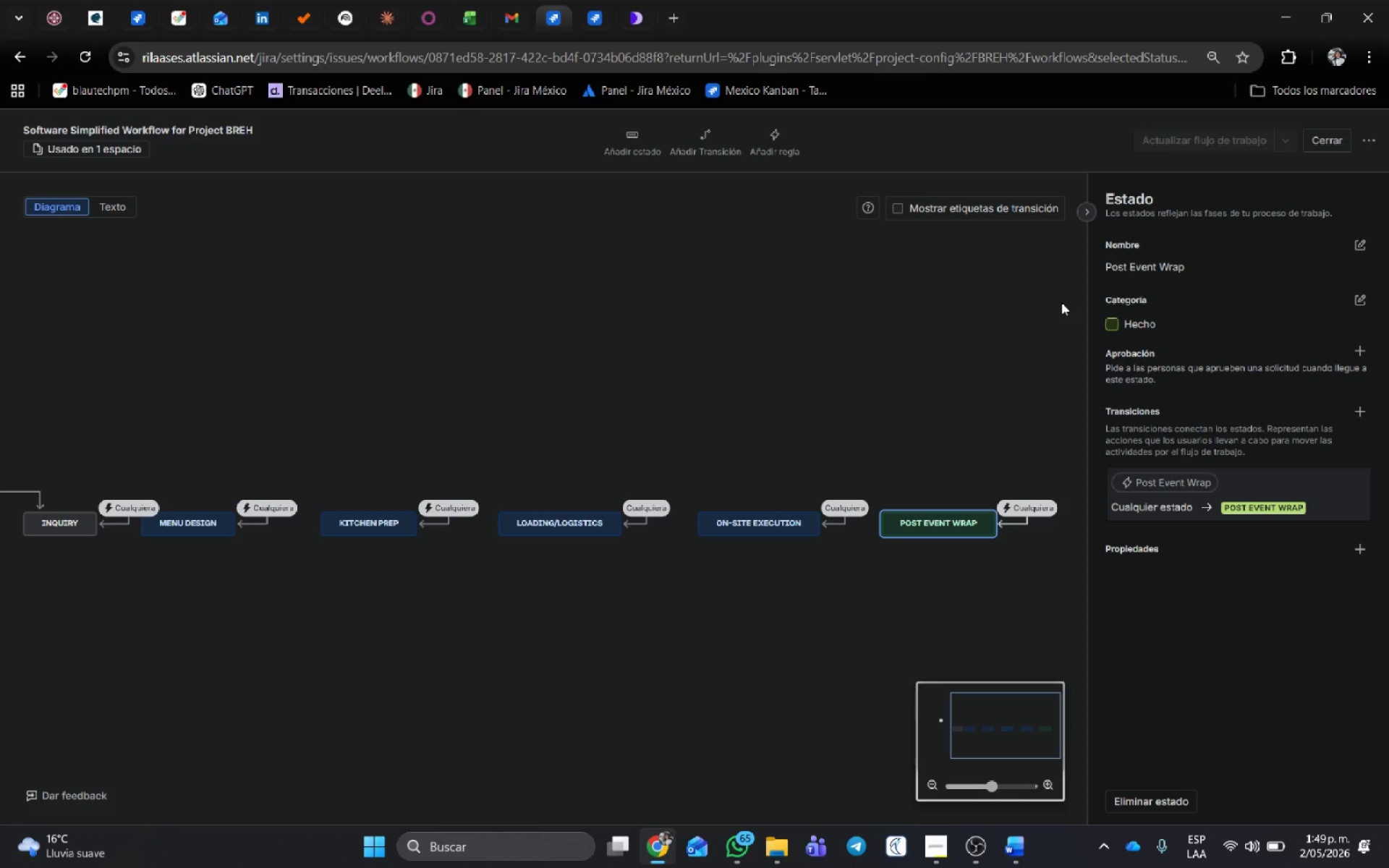 
wait(27.48)
 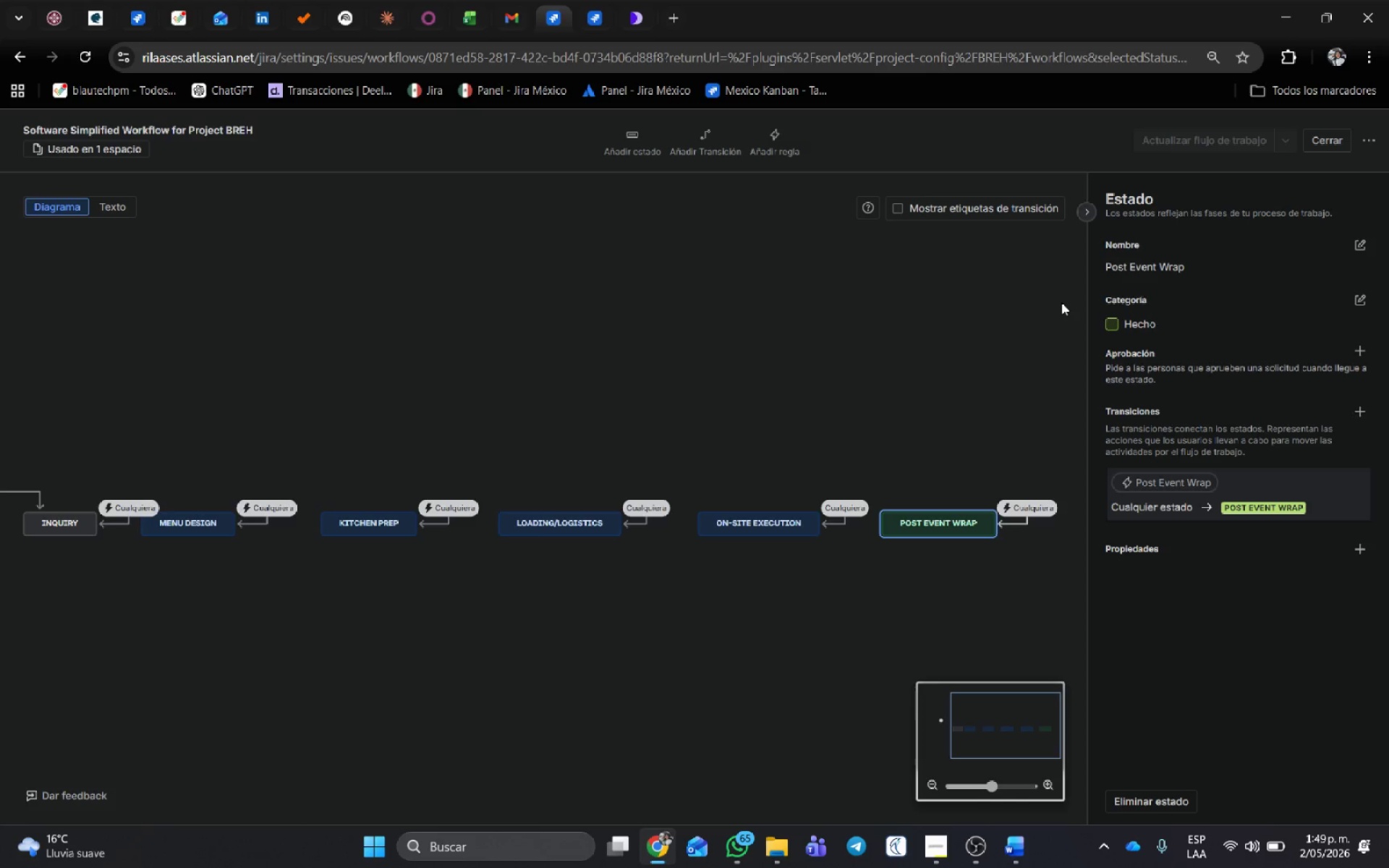 
left_click([273, 516])
 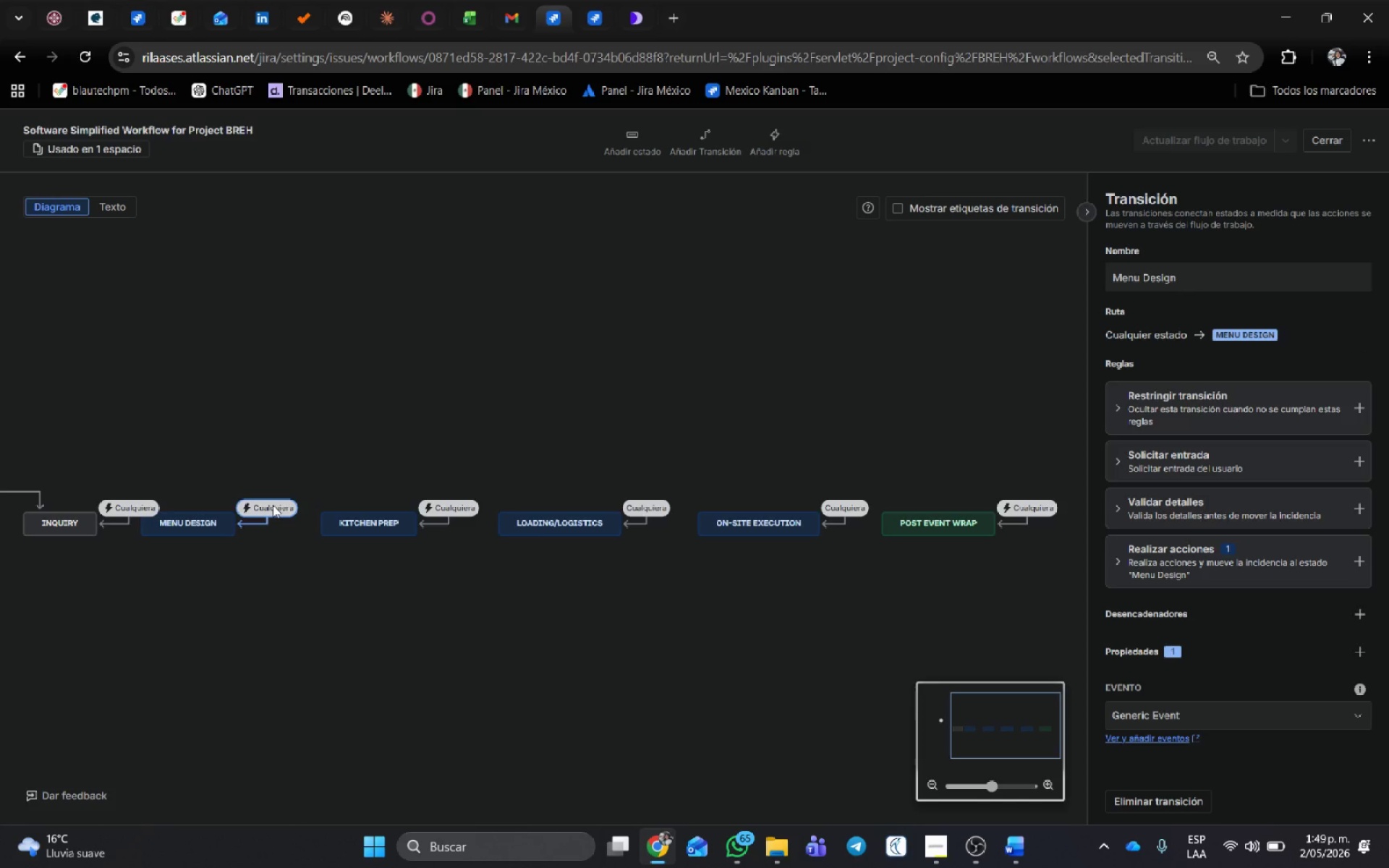 
key(Delete)
 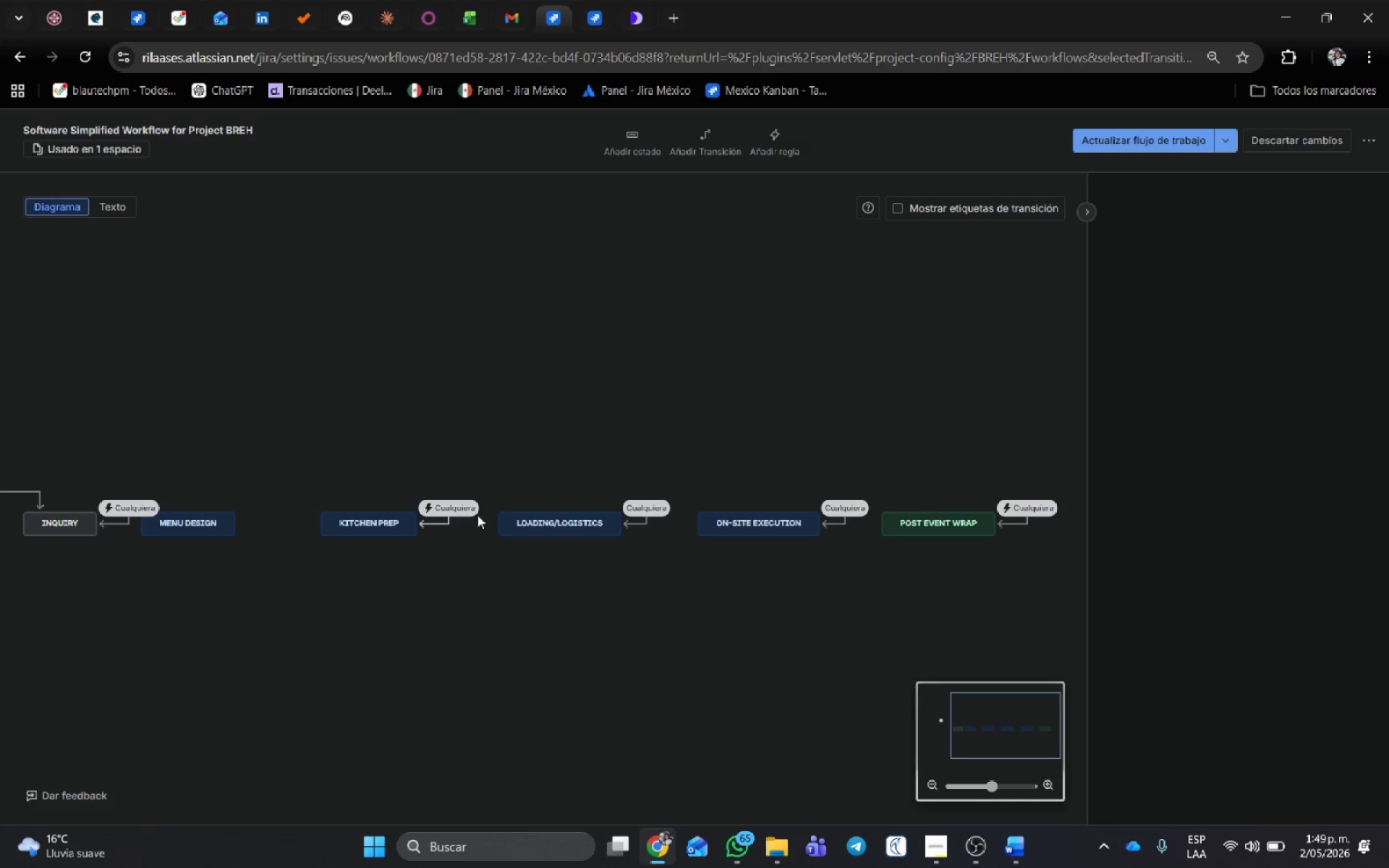 
left_click([464, 497])
 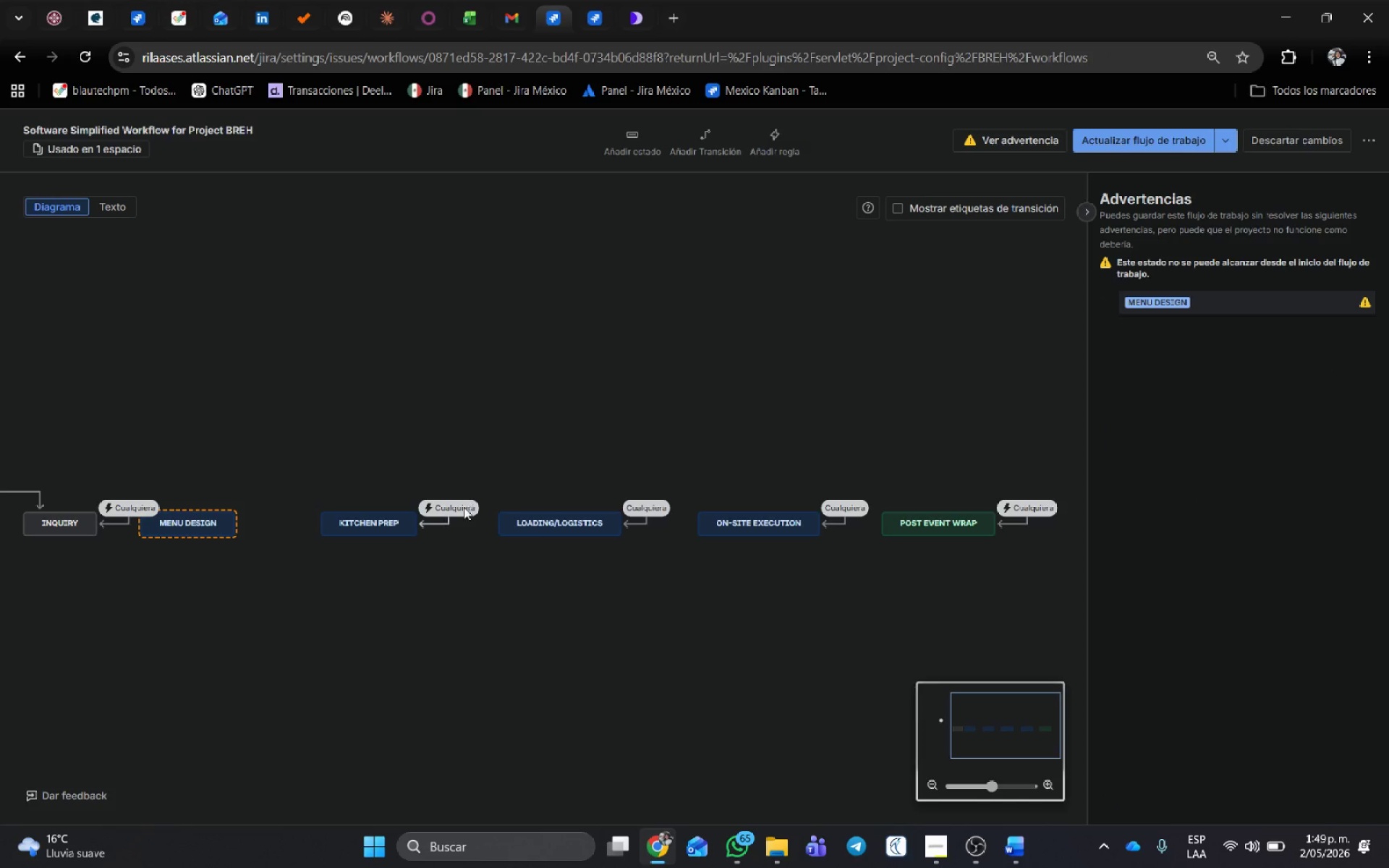 
left_click([465, 510])
 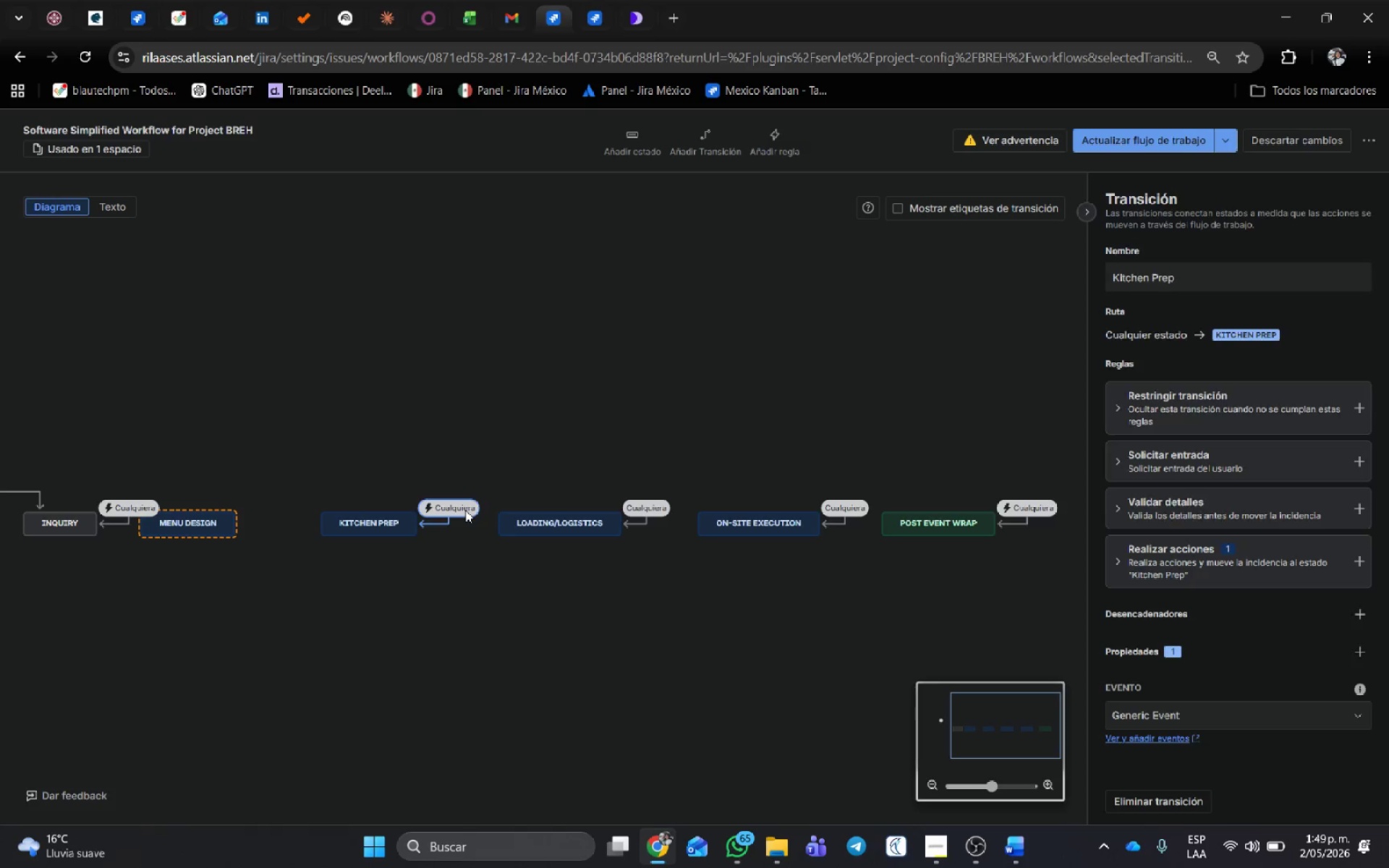 
key(Delete)
 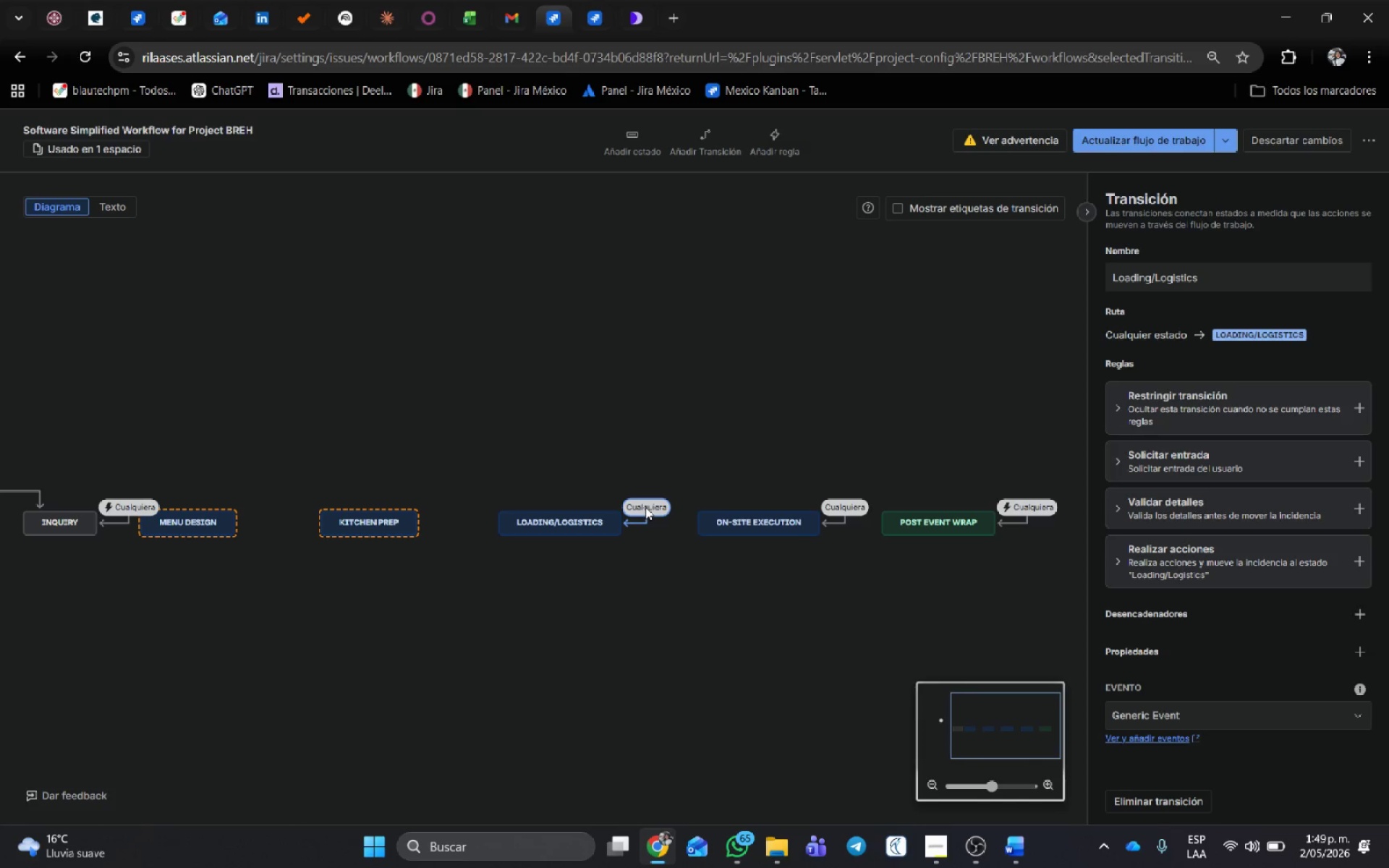 
key(Delete)
 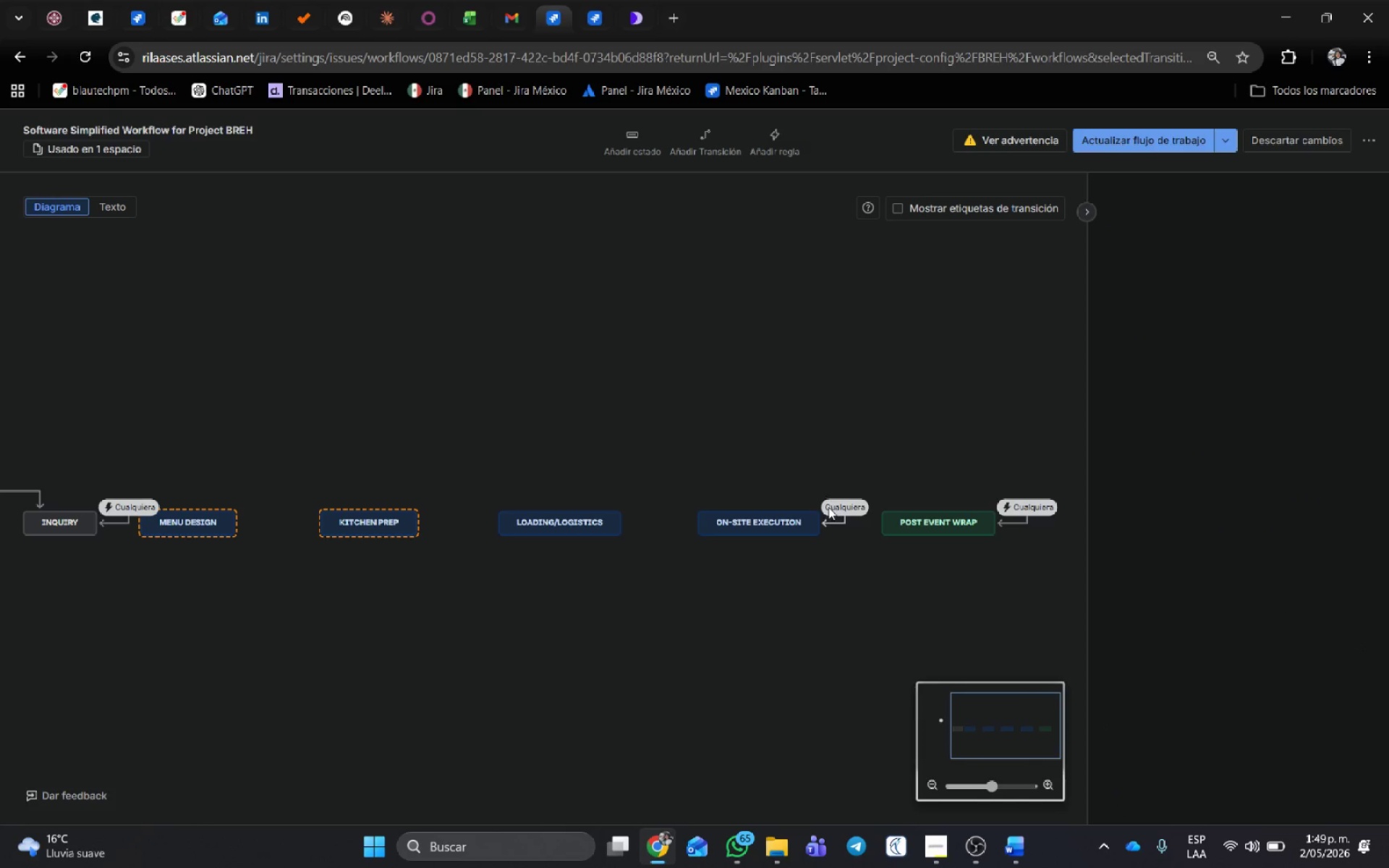 
left_click([844, 508])
 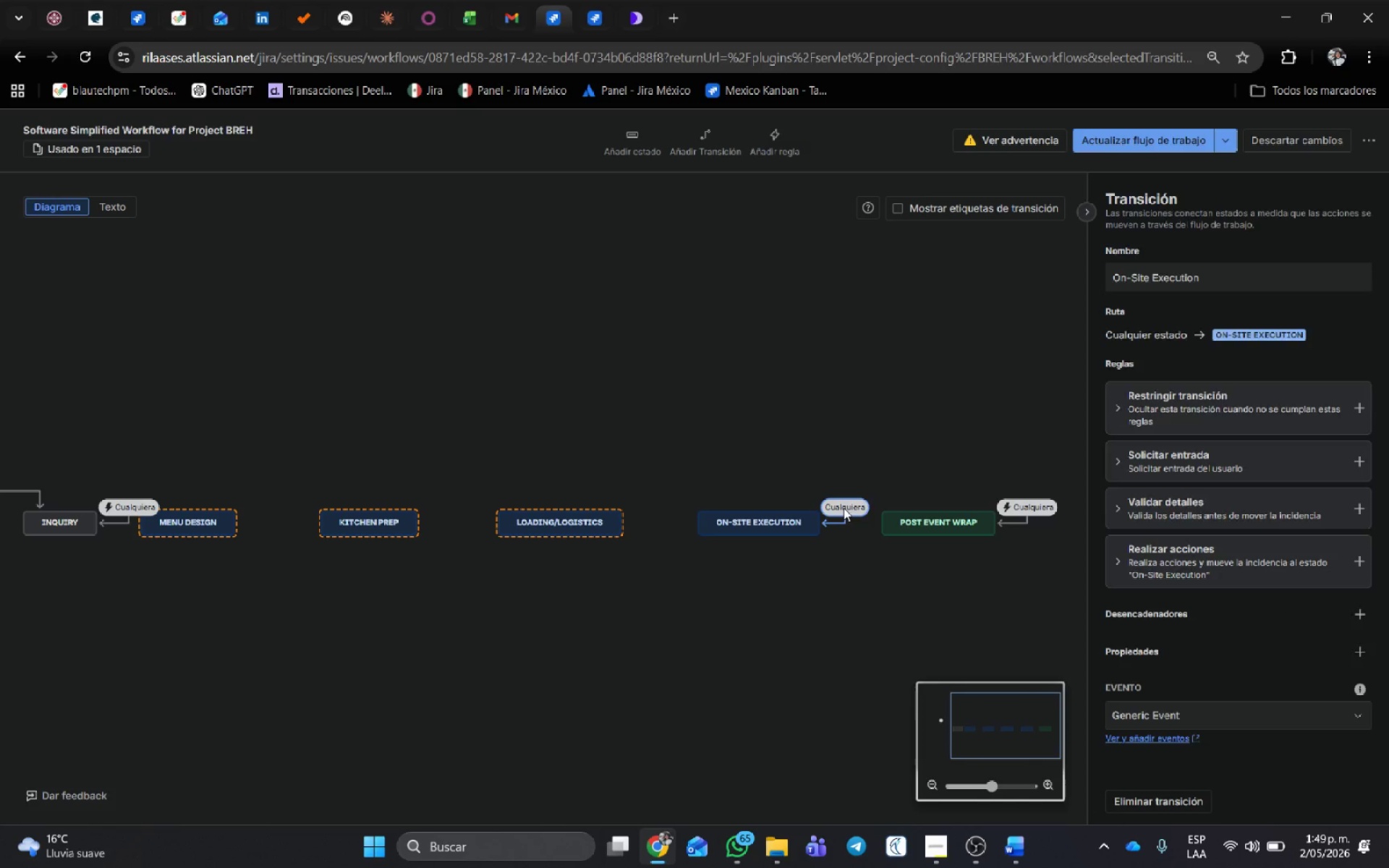 
key(Delete)
 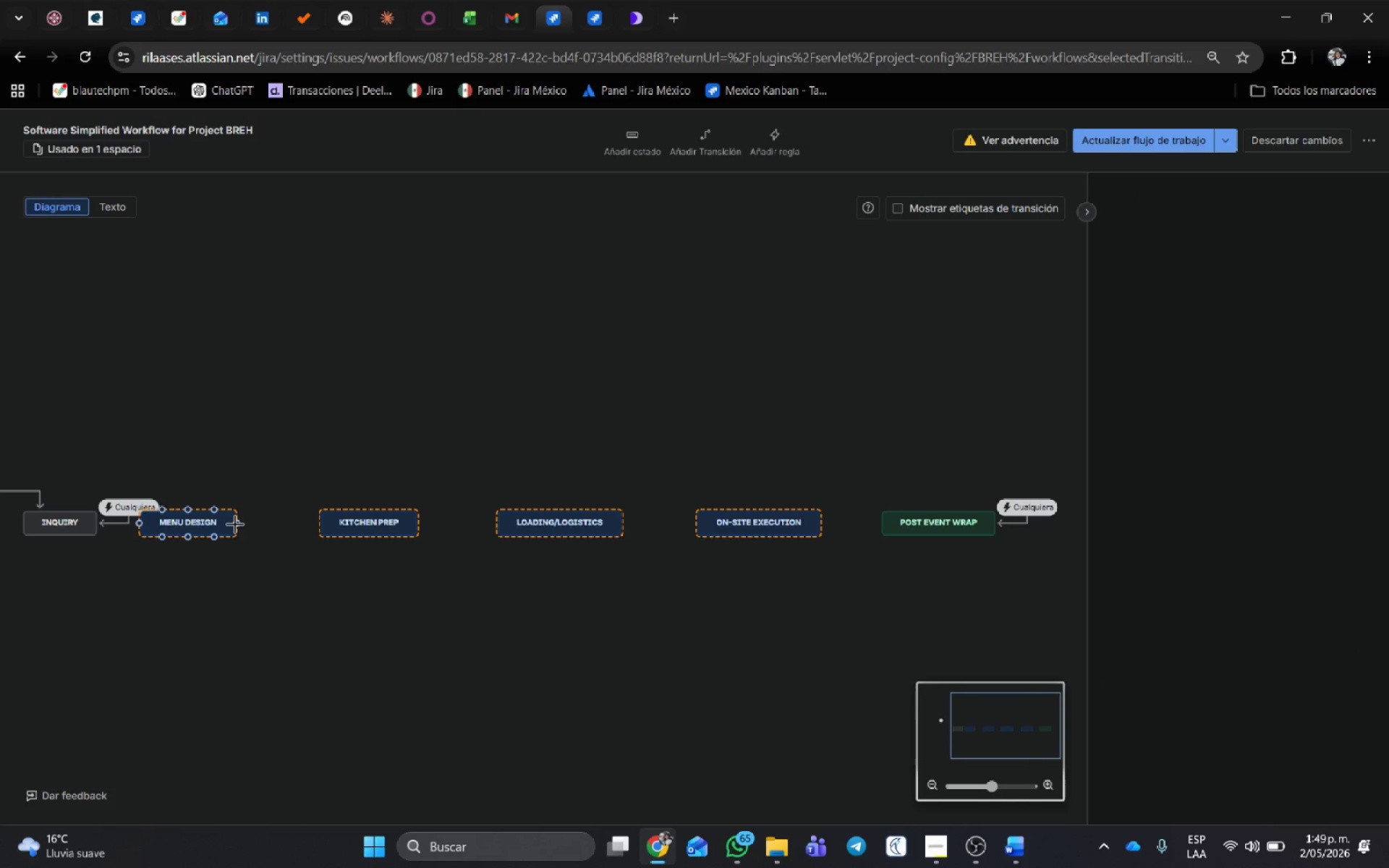 
left_click_drag(start_coordinate=[235, 524], to_coordinate=[320, 522])
 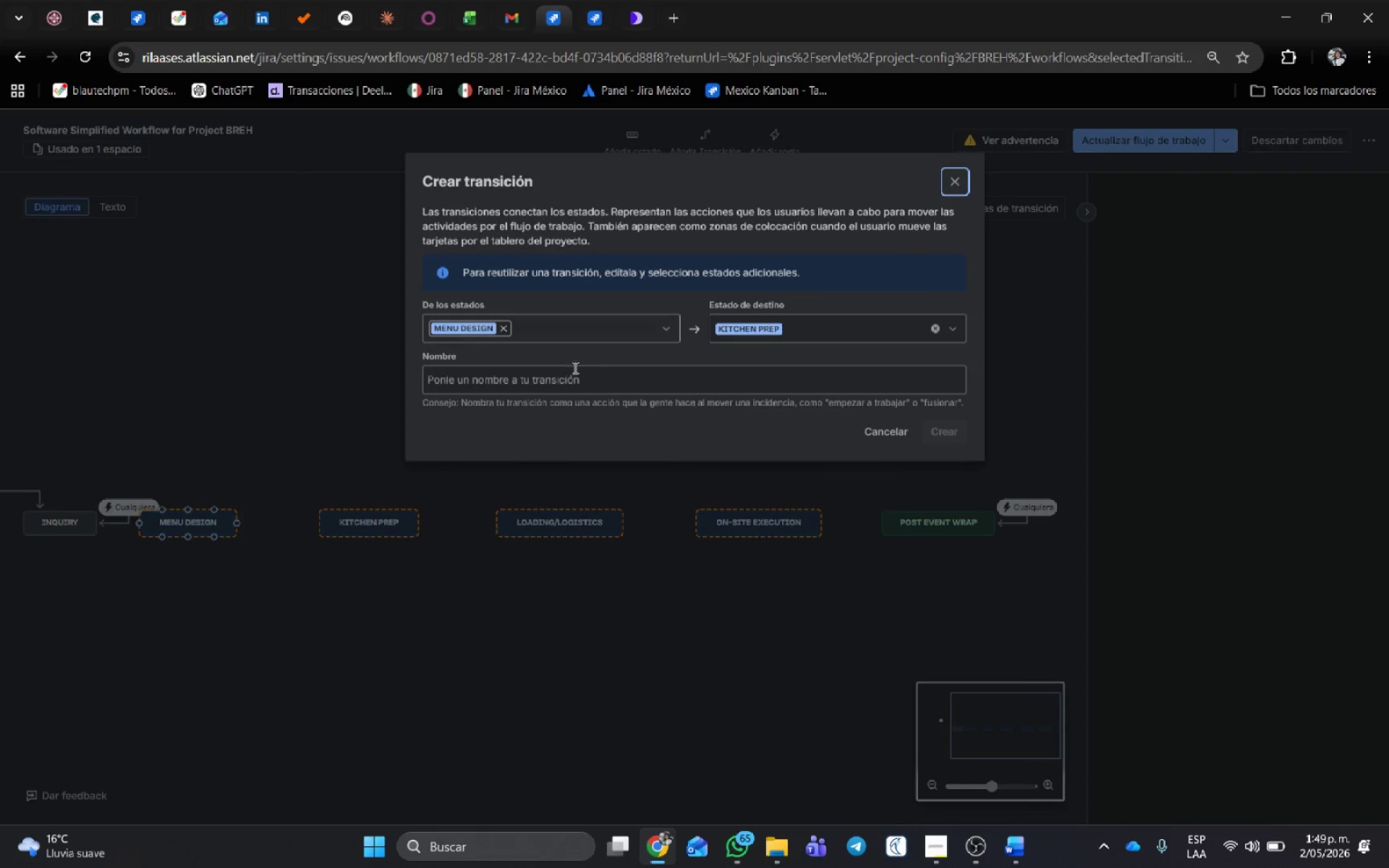 
left_click([572, 377])
 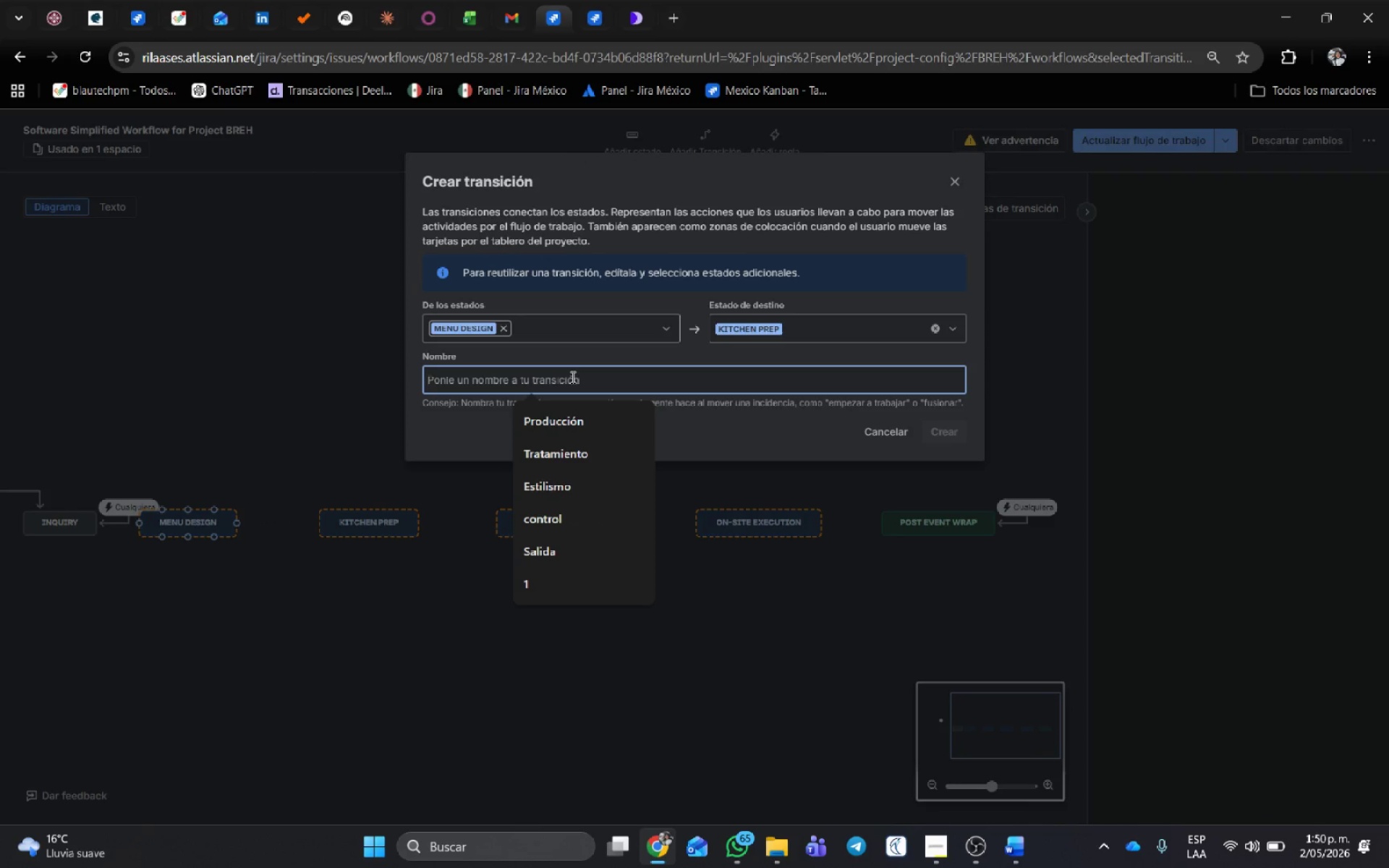 
key(1)
 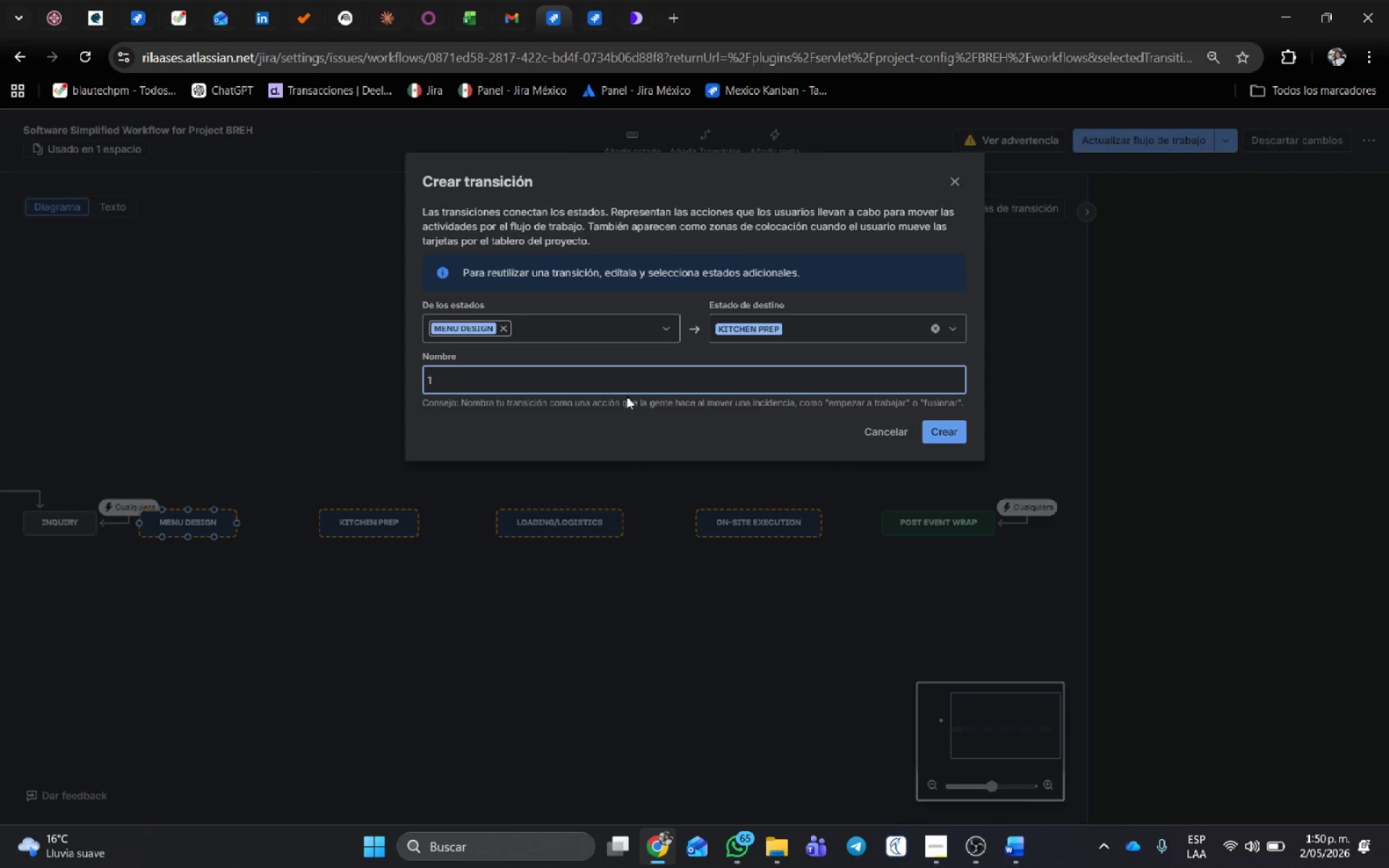 
key(Enter)
 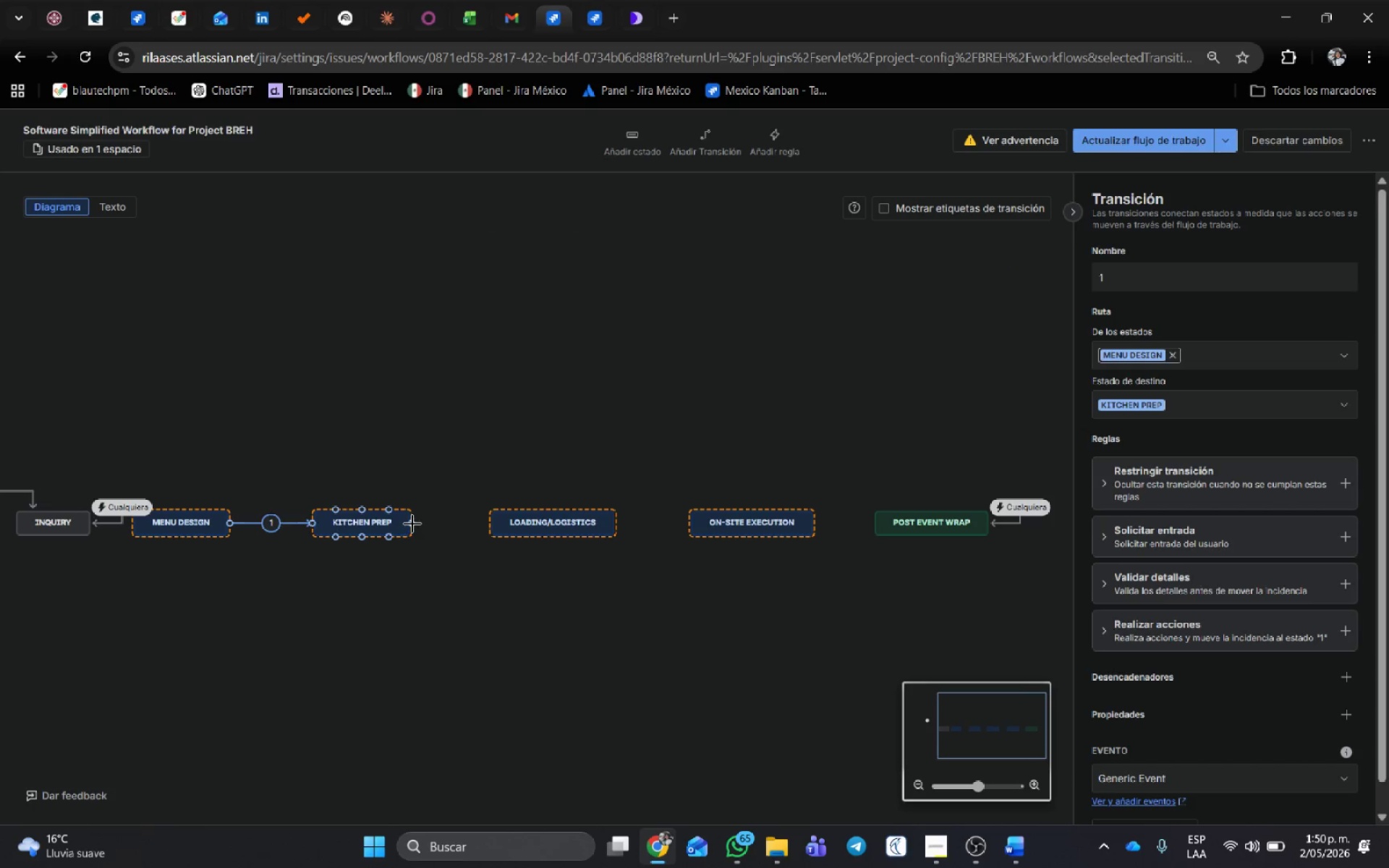 
left_click_drag(start_coordinate=[412, 524], to_coordinate=[493, 524])
 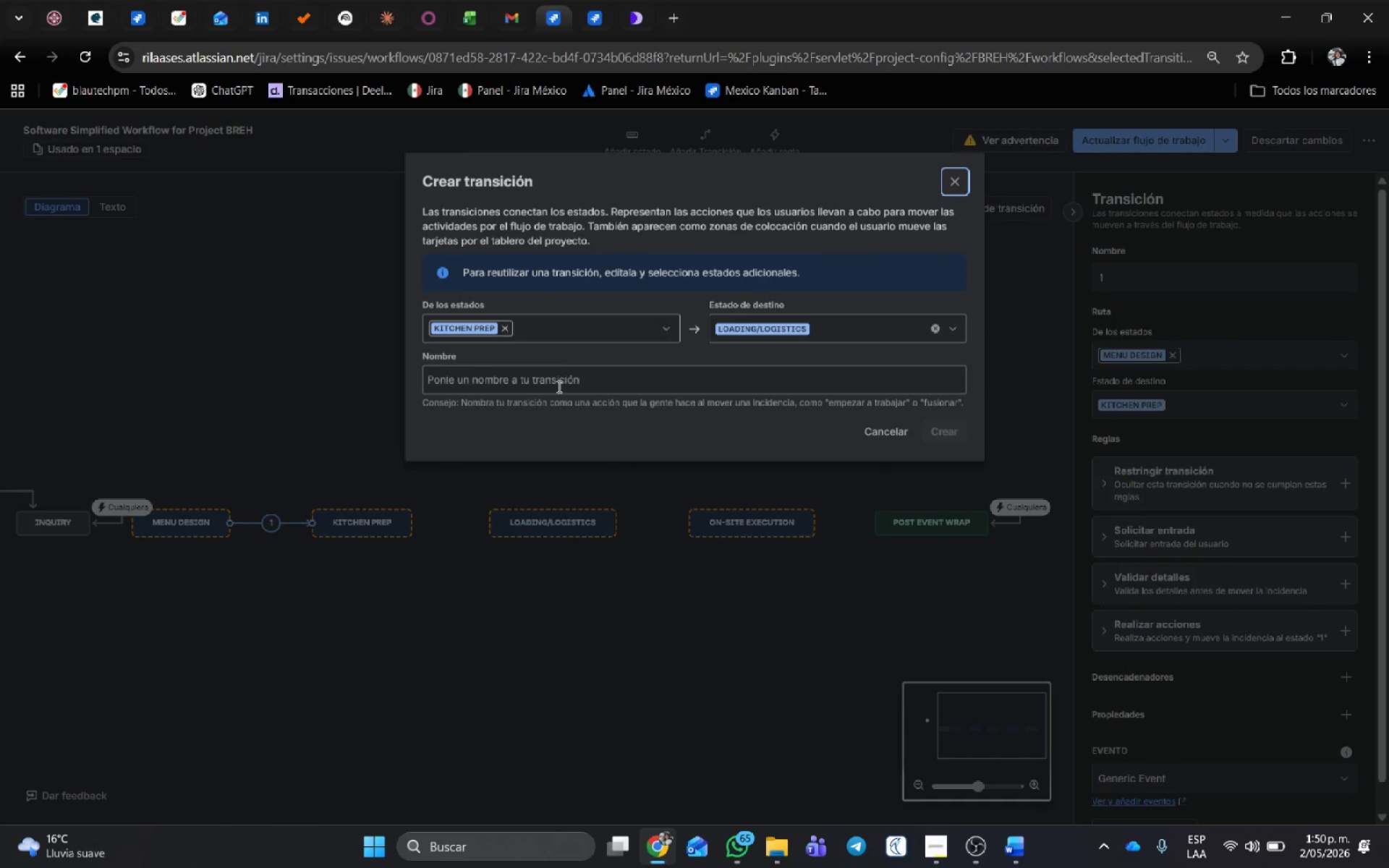 
left_click([564, 380])
 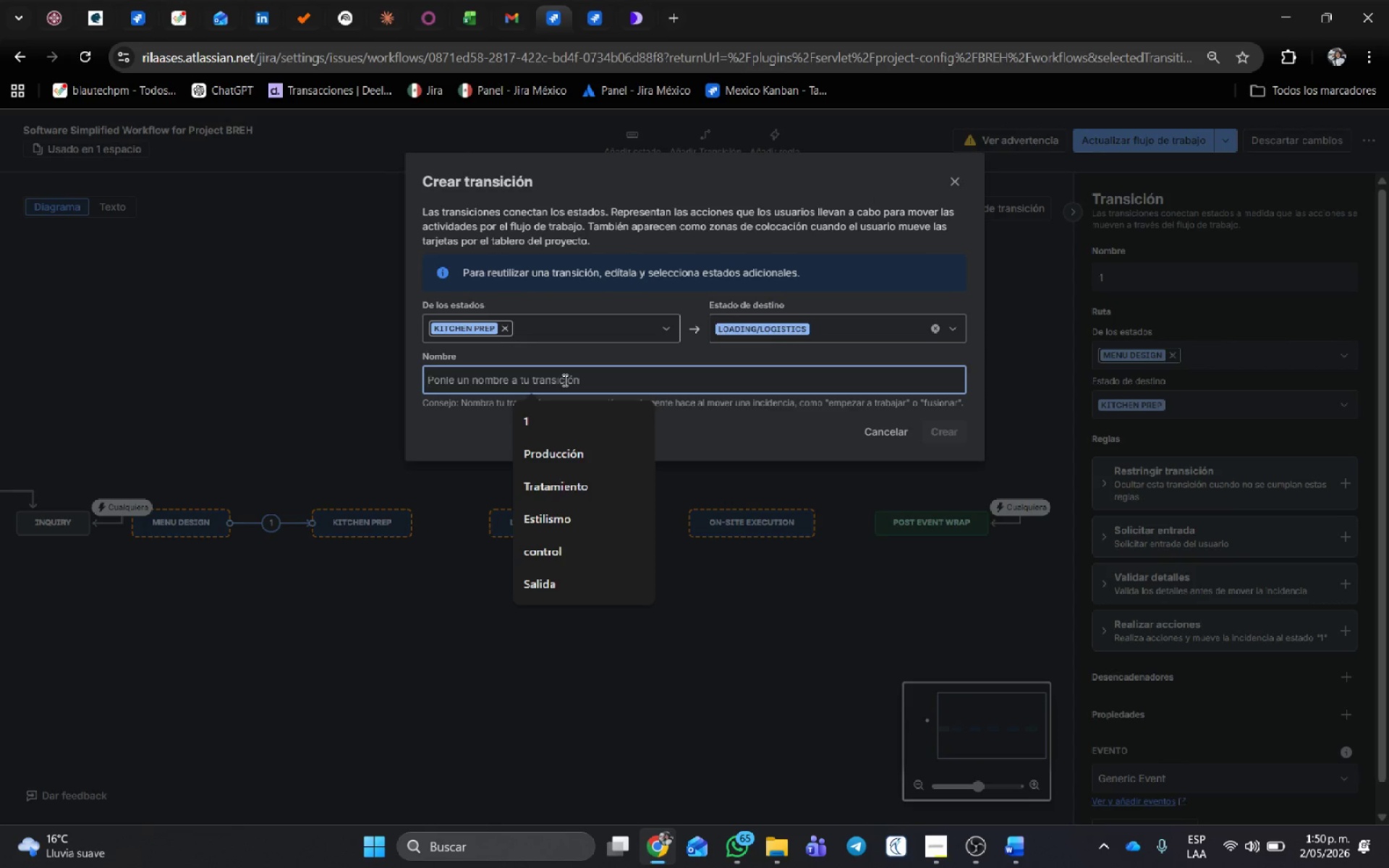 
key(Numpad2)
 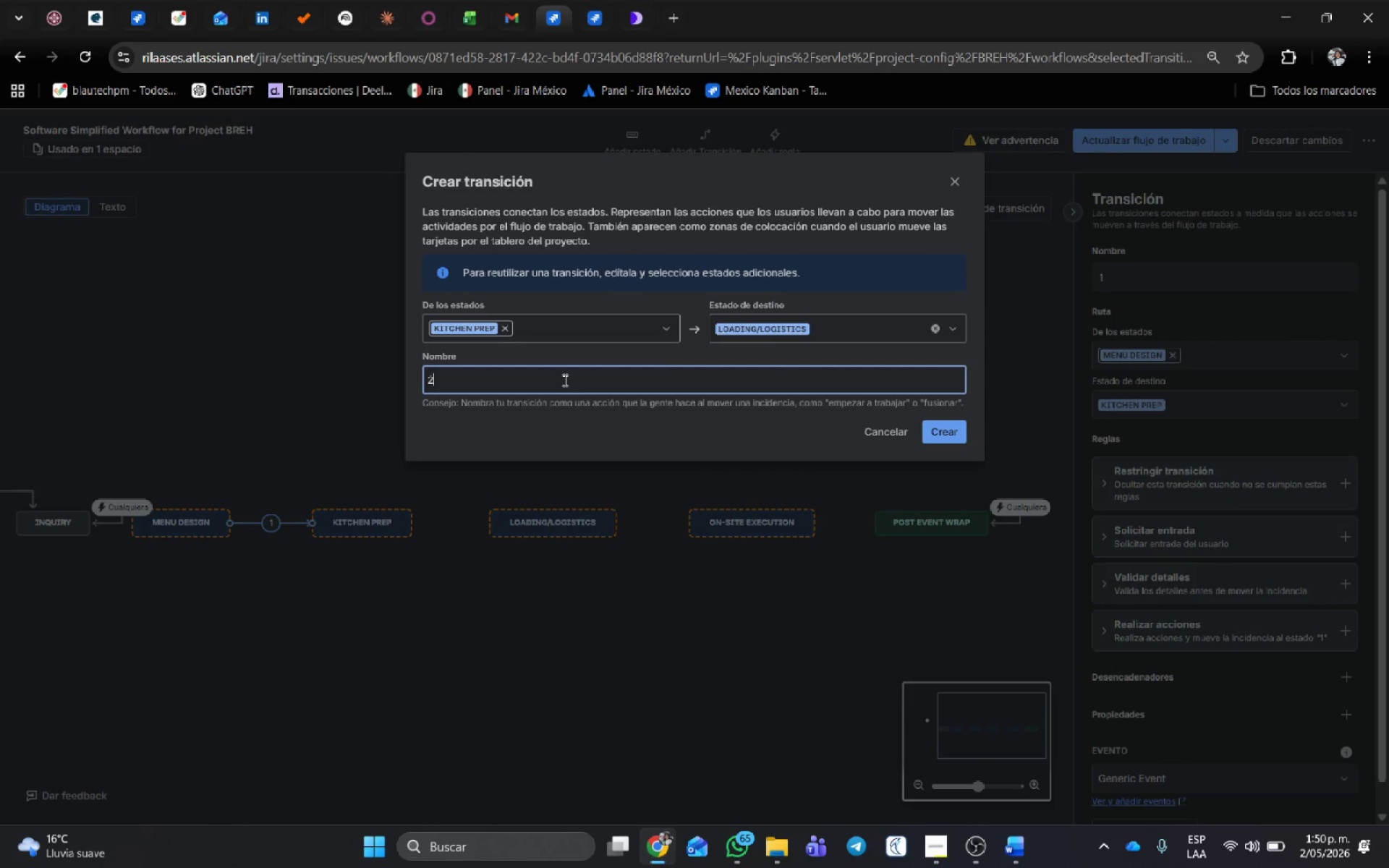 
key(NumpadEnter)
 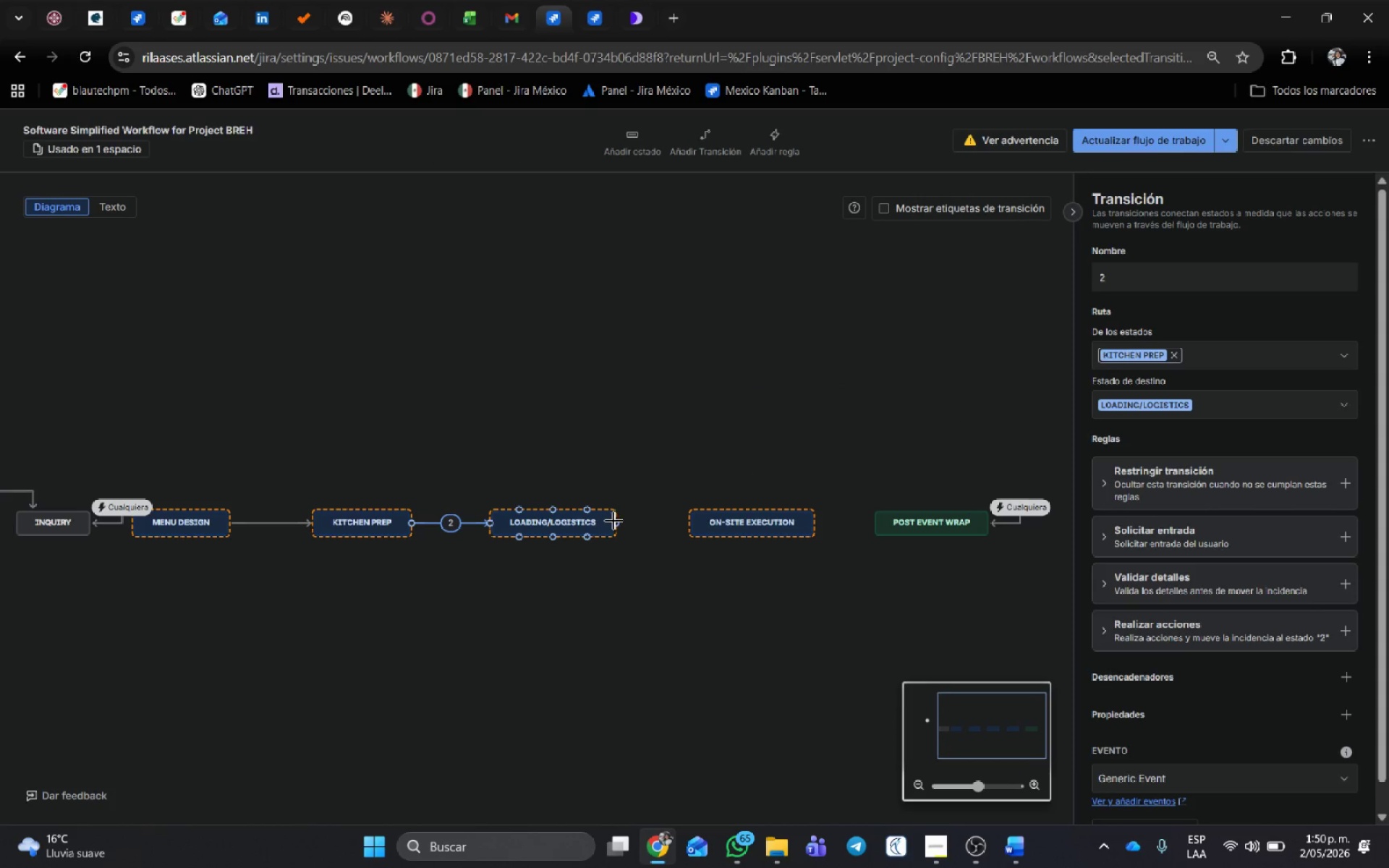 
left_click_drag(start_coordinate=[616, 521], to_coordinate=[692, 521])
 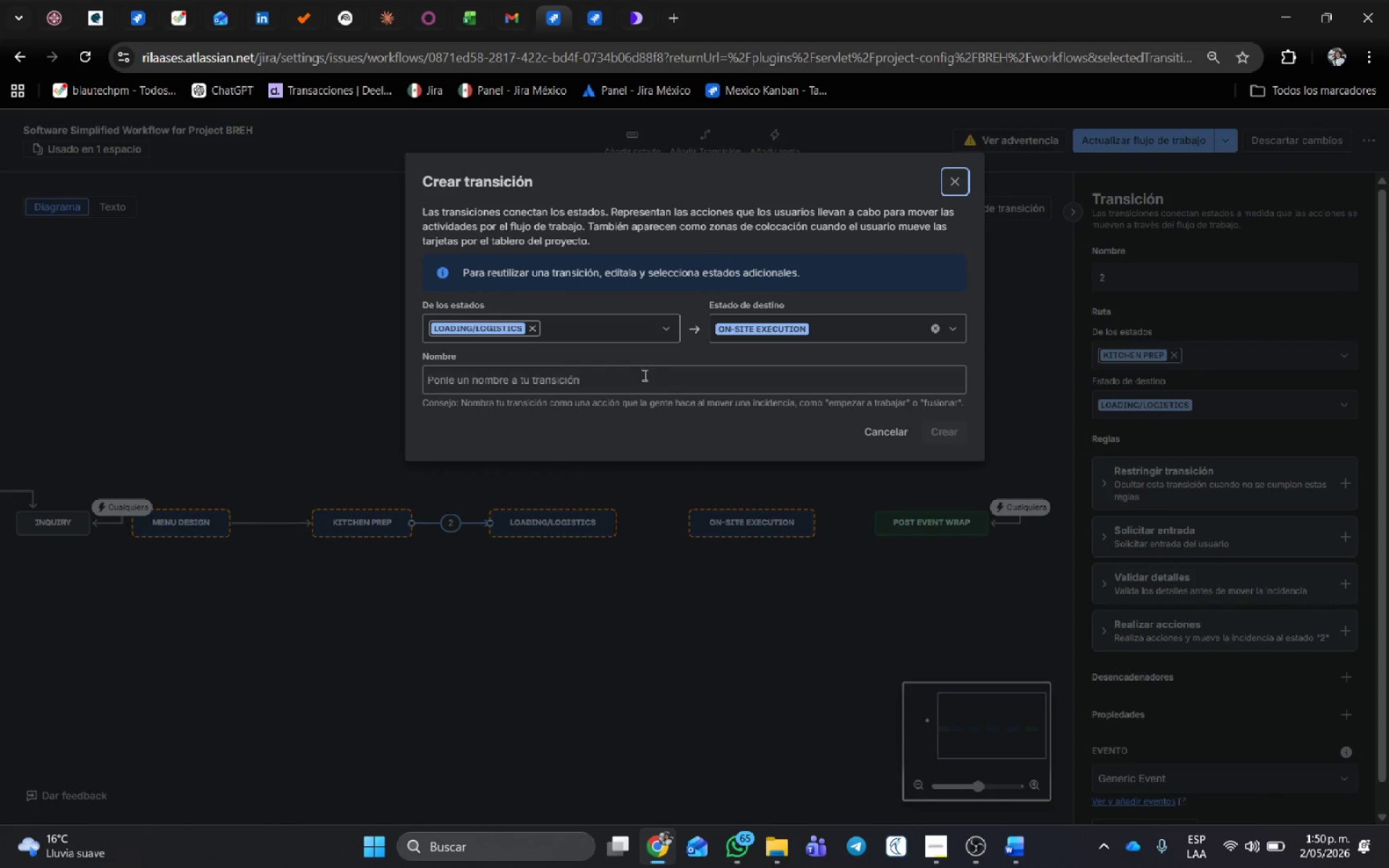 
left_click([638, 378])
 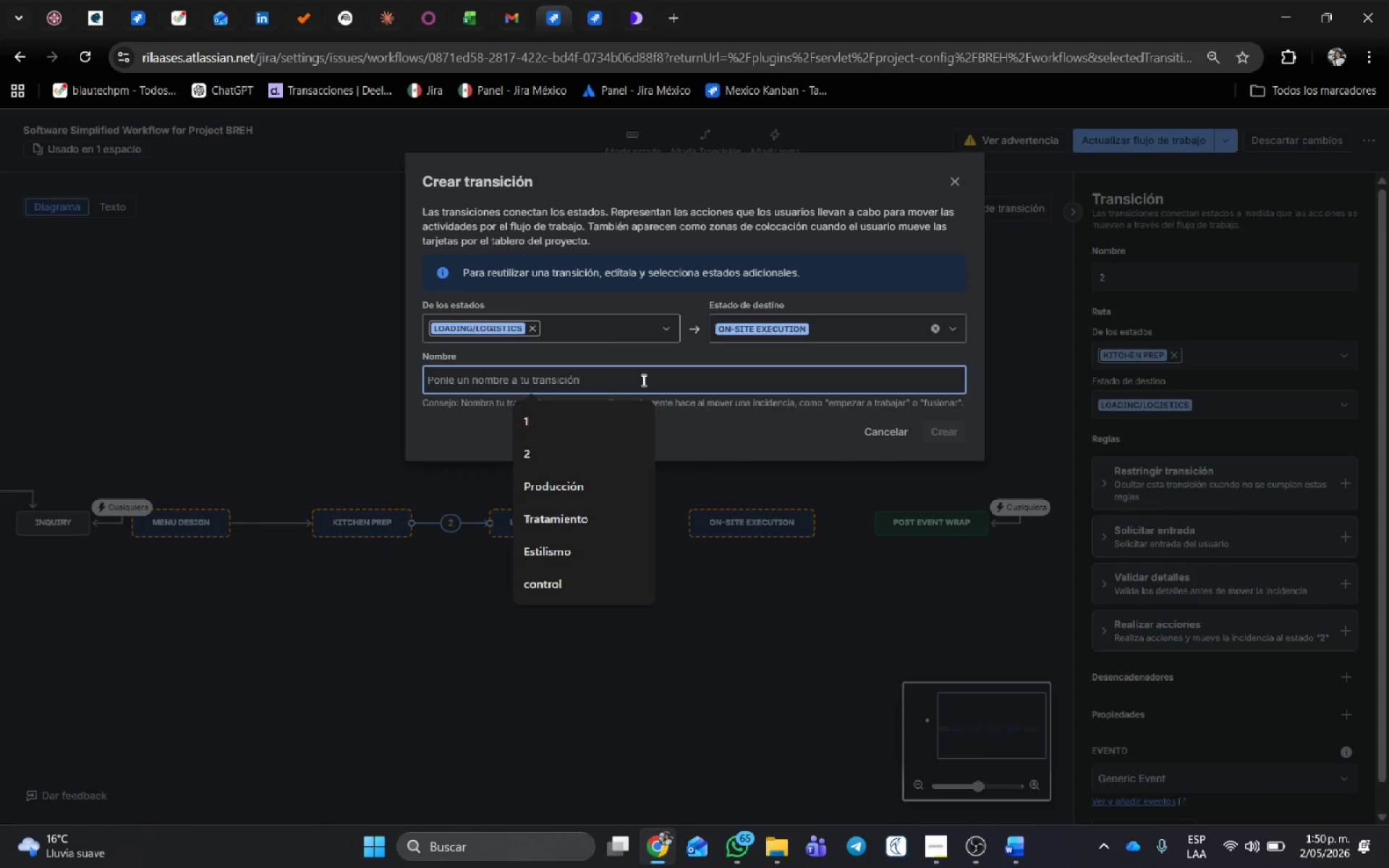 
key(Numpad3)
 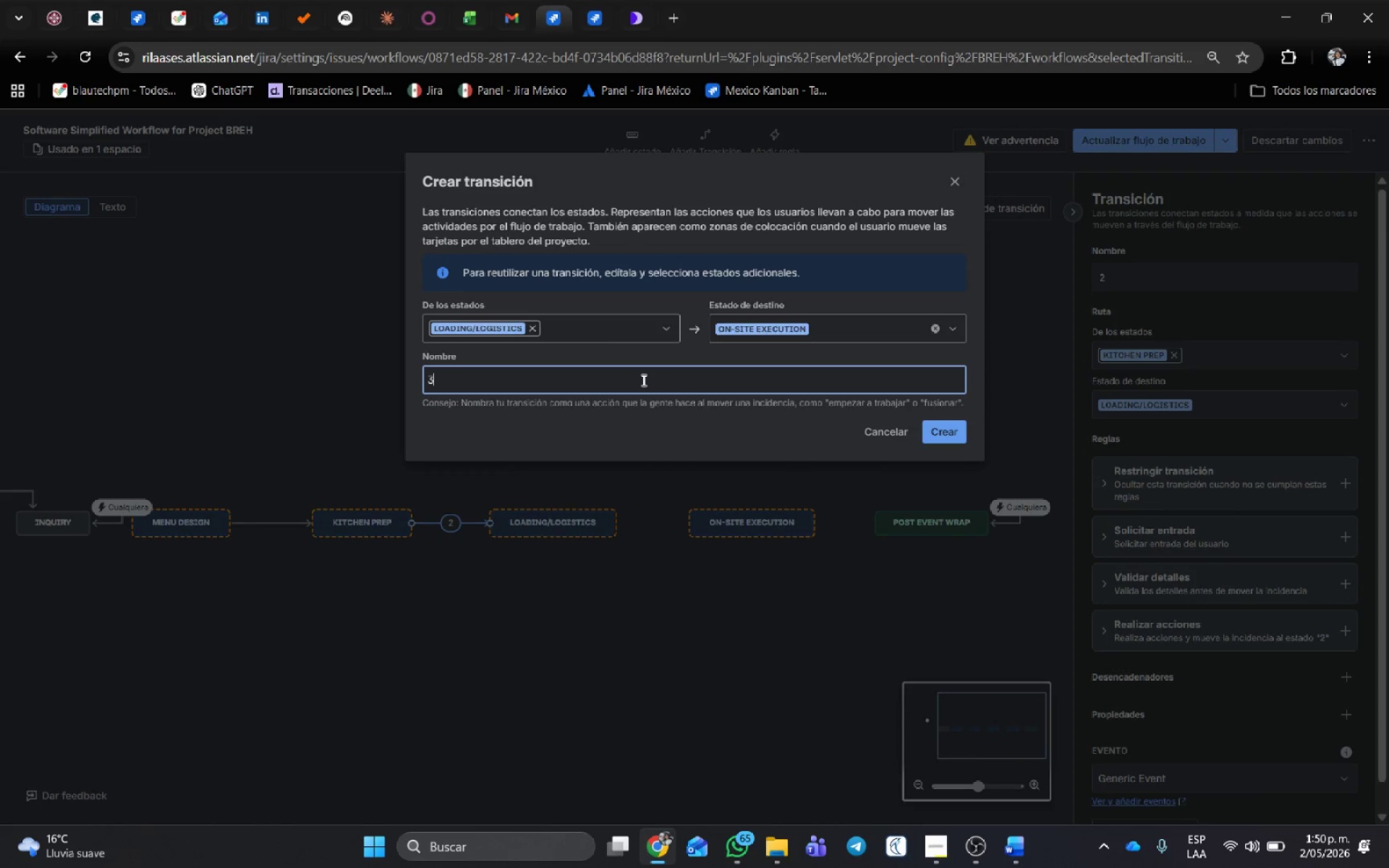 
key(NumpadEnter)
 